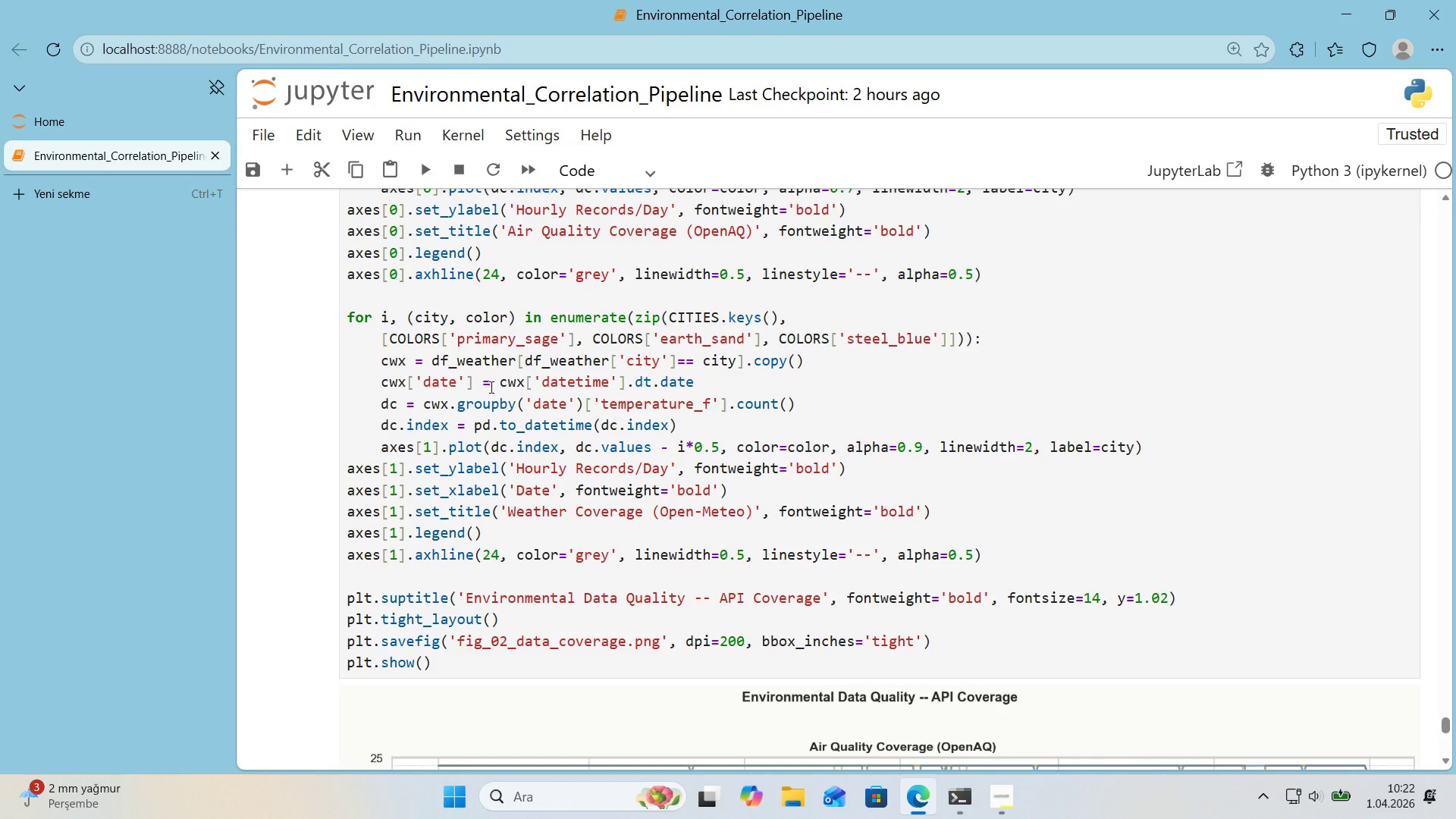 
scroll: coordinate [625, 419], scroll_direction: down, amount: 5.0
 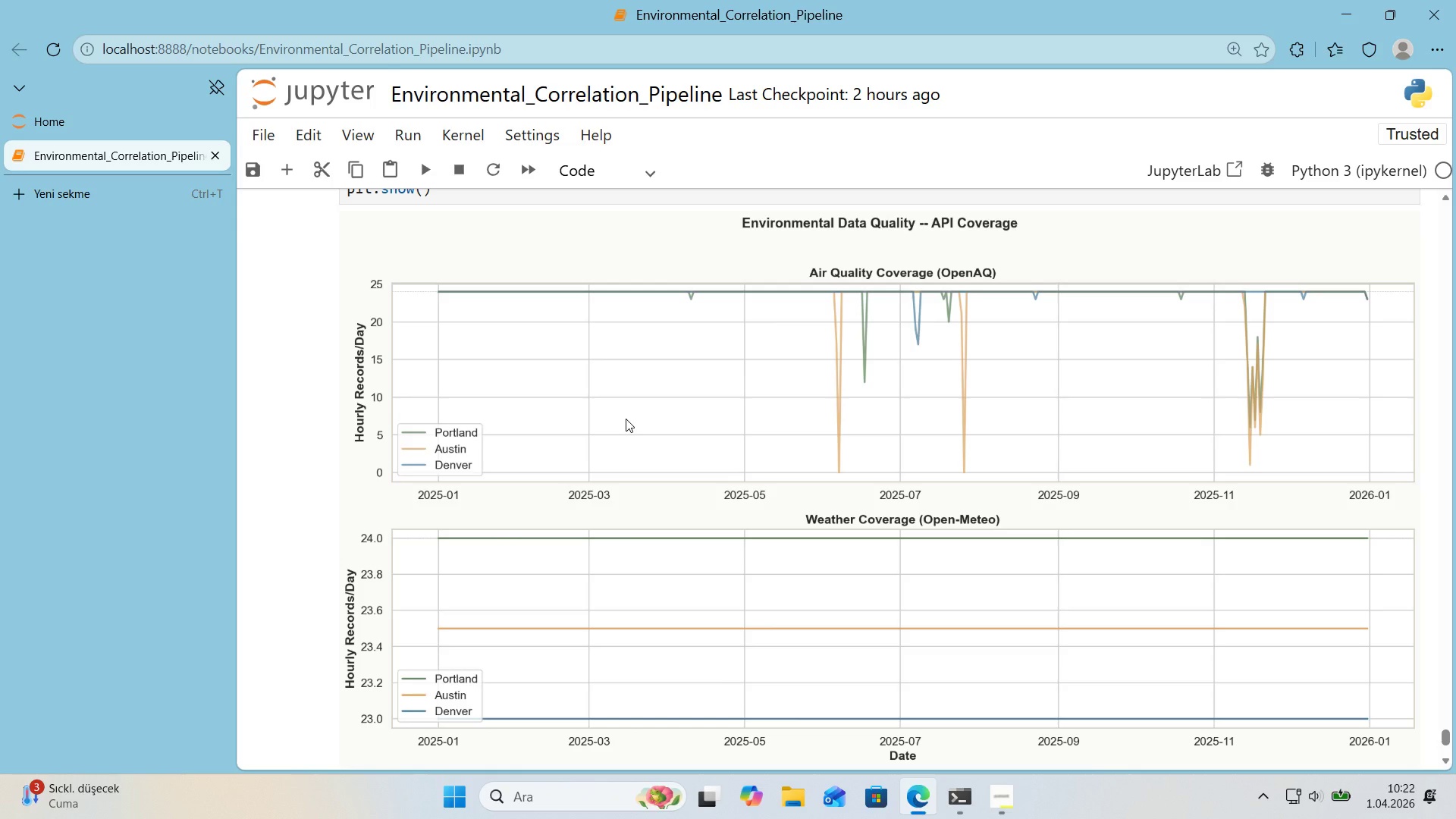 
wait(15.65)
 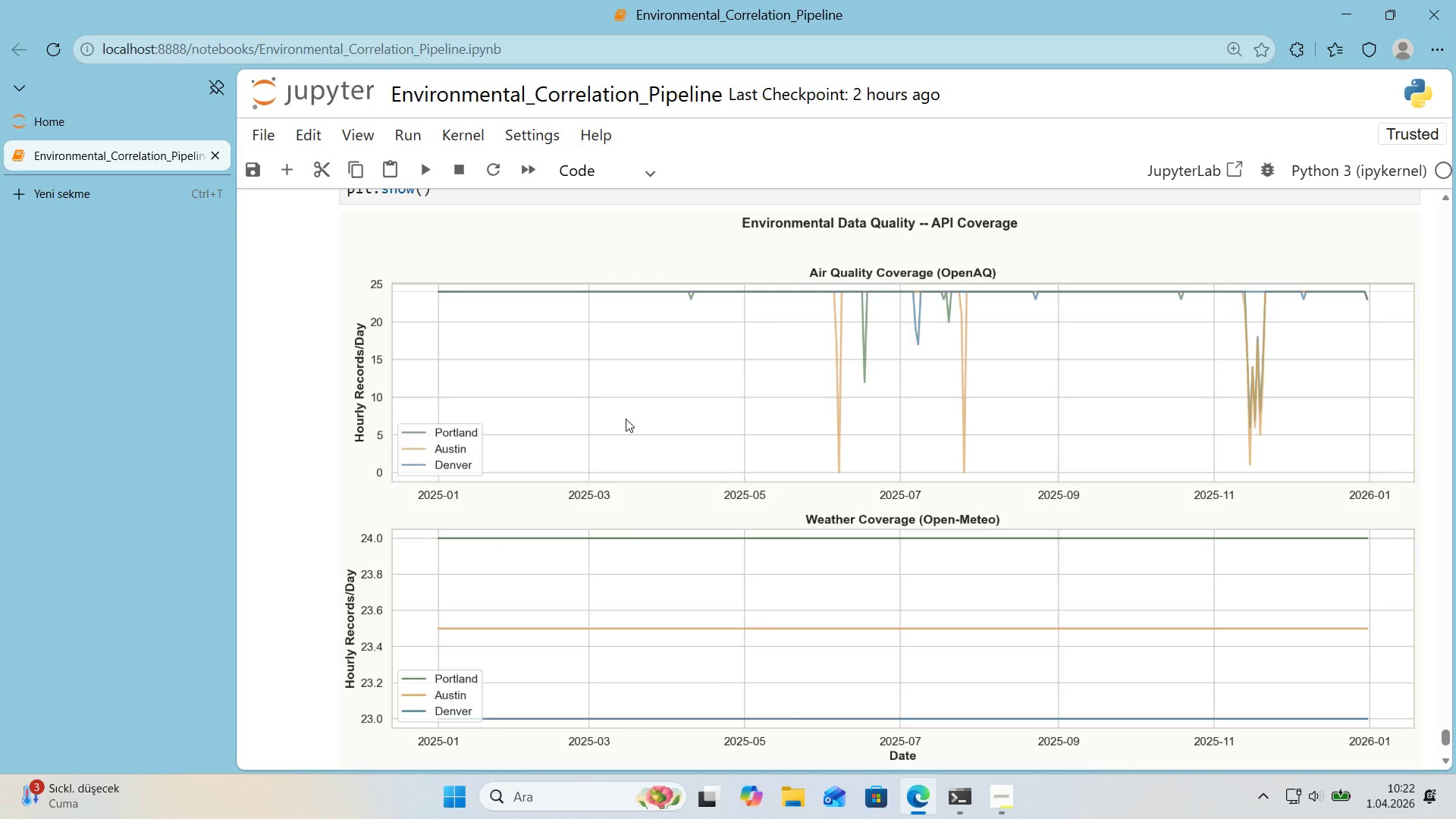 
scroll: coordinate [777, 401], scroll_direction: up, amount: 5.0
 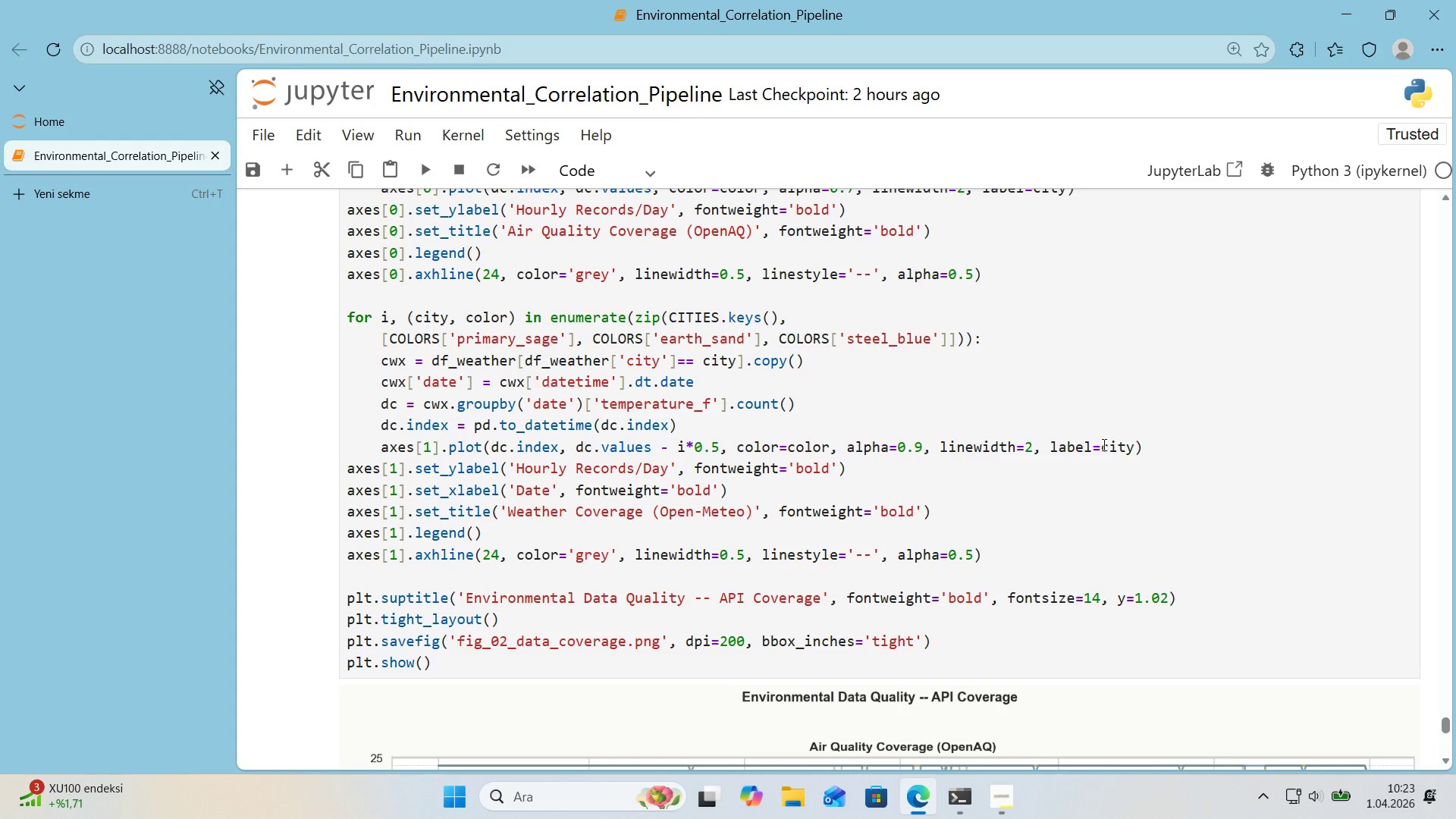 
wait(66.0)
 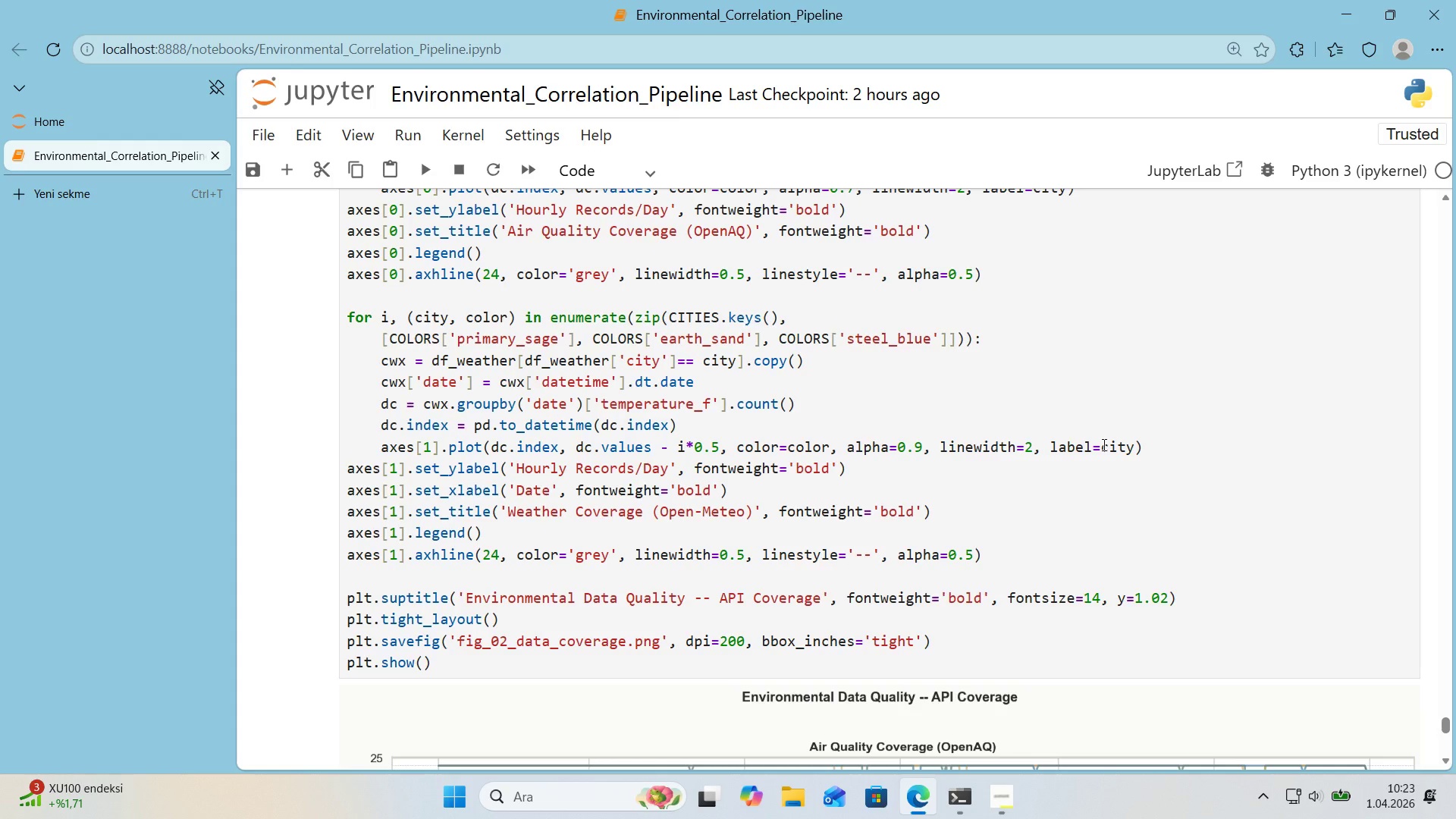 
scroll: coordinate [1003, 465], scroll_direction: down, amount: 6.0
 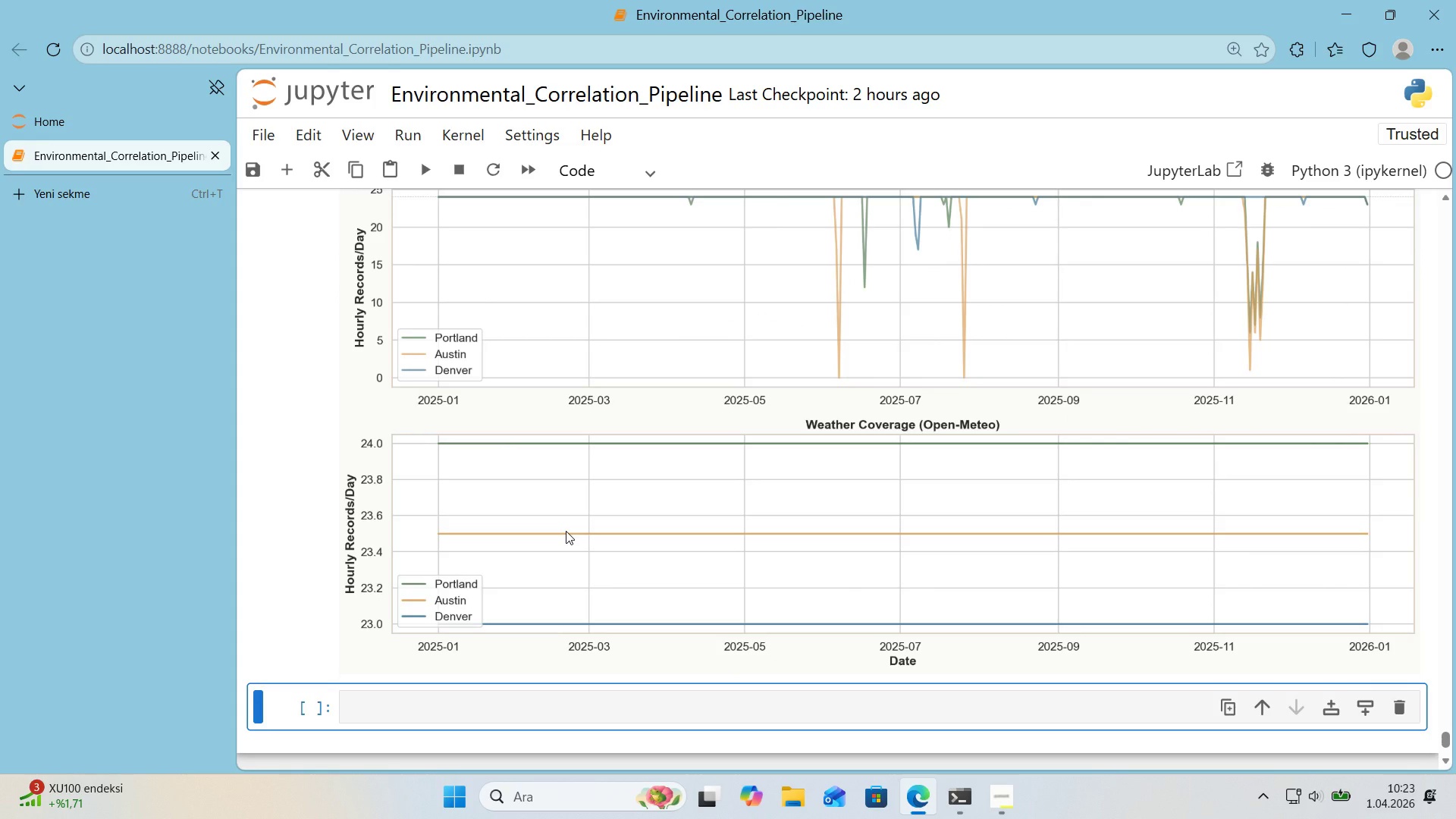 
wait(11.75)
 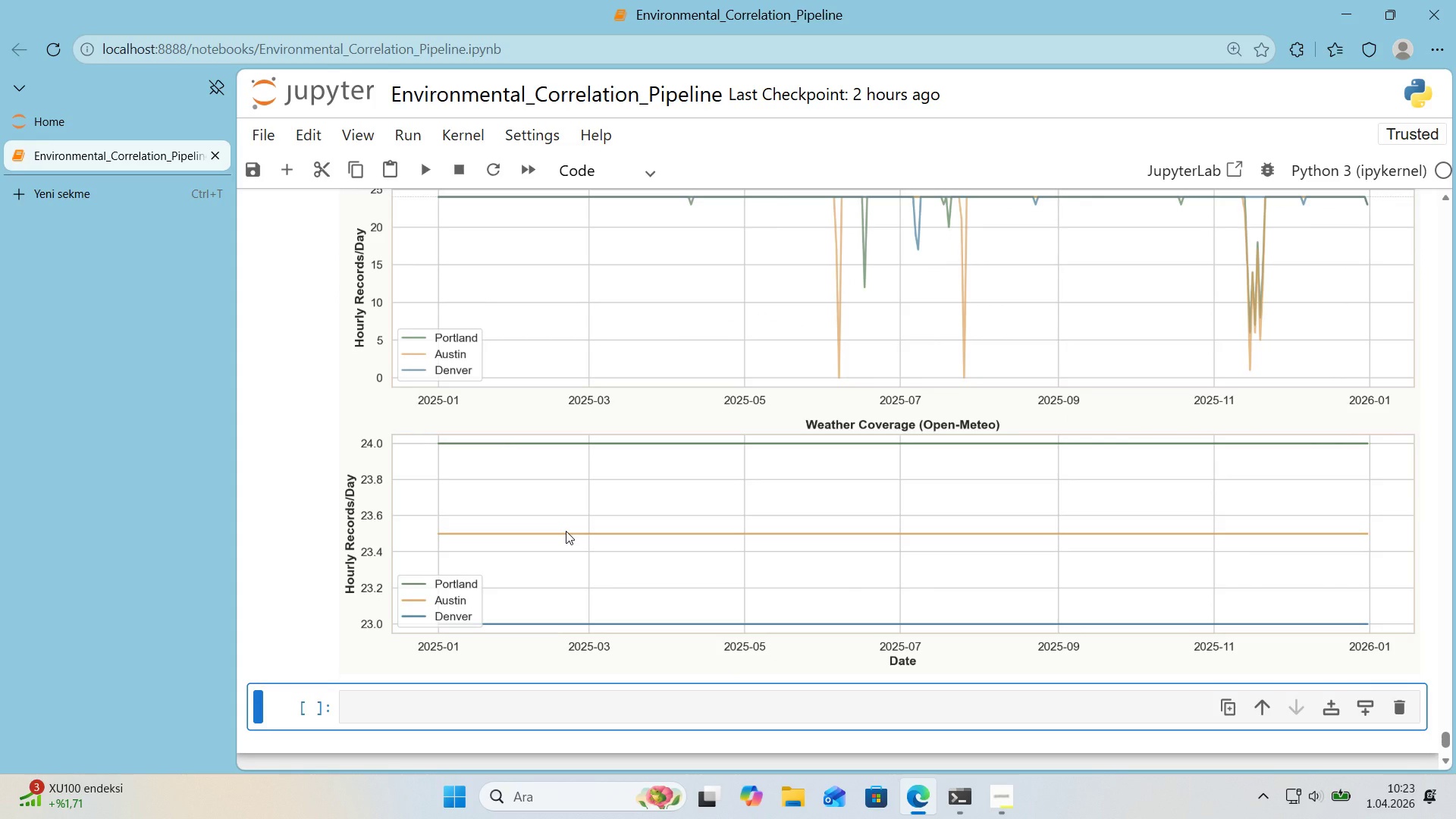 
scroll: coordinate [585, 469], scroll_direction: up, amount: 5.0
 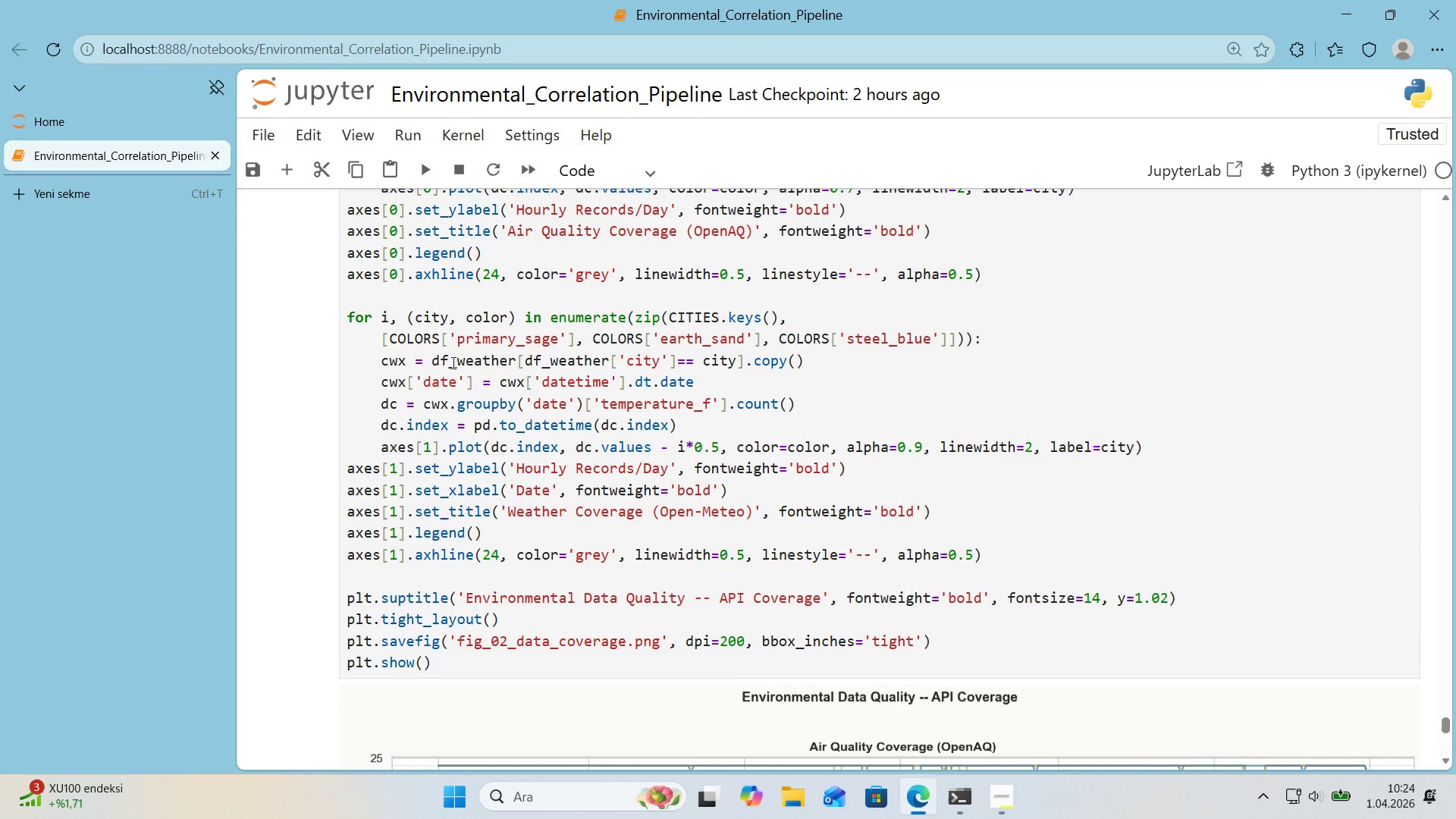 
wait(16.28)
 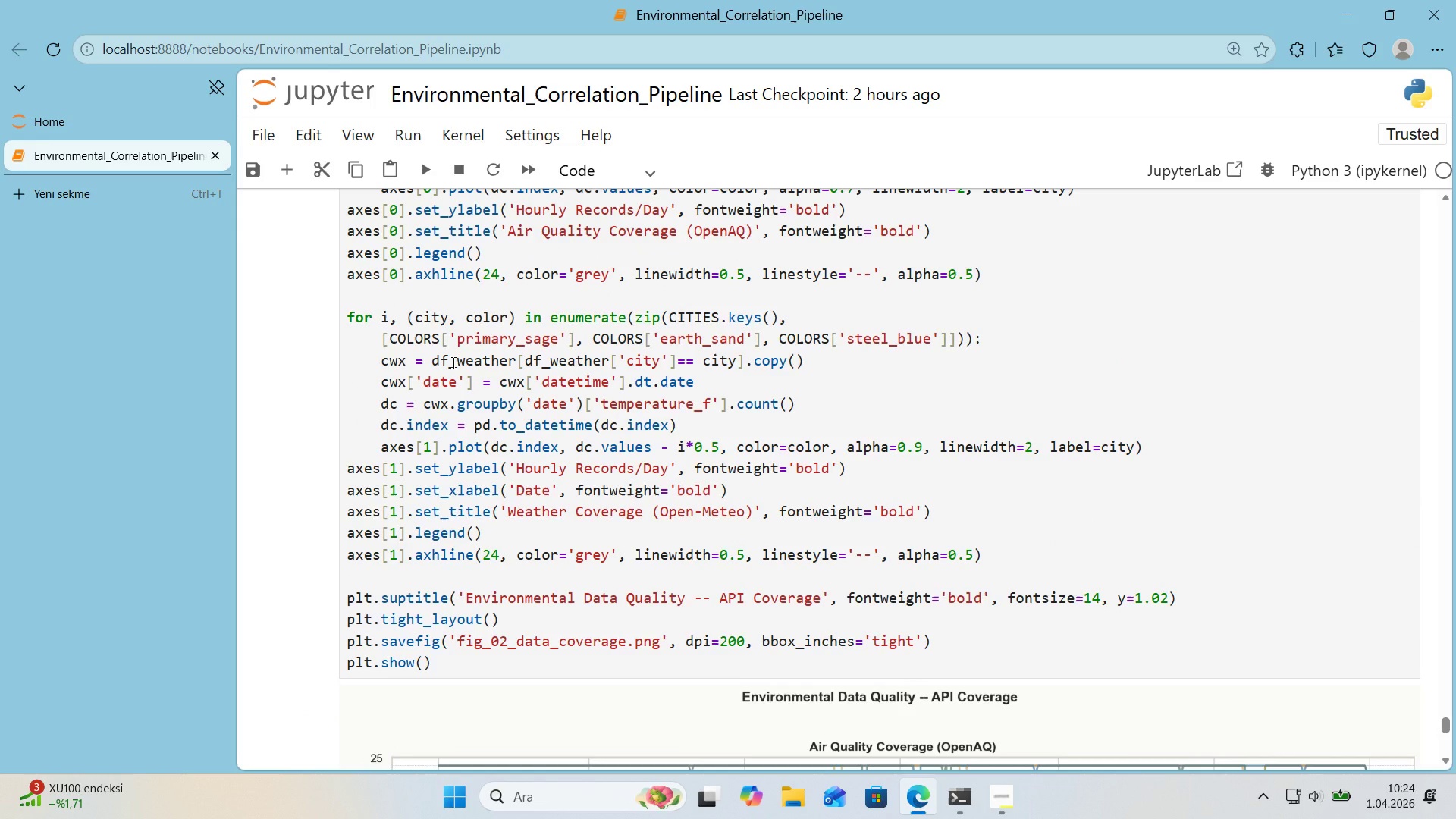 
scroll: coordinate [620, 500], scroll_direction: up, amount: 1.0
 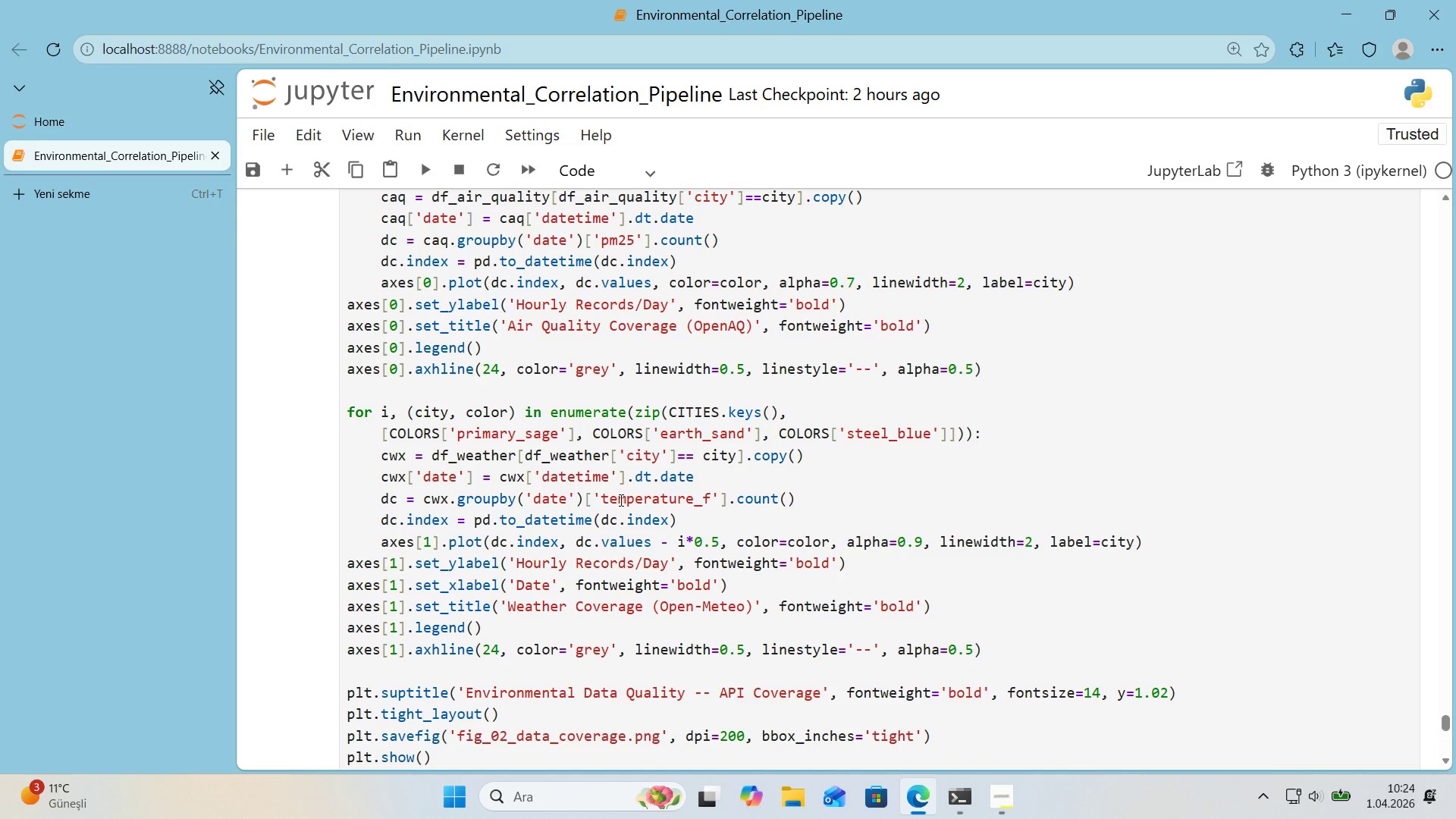 
wait(30.03)
 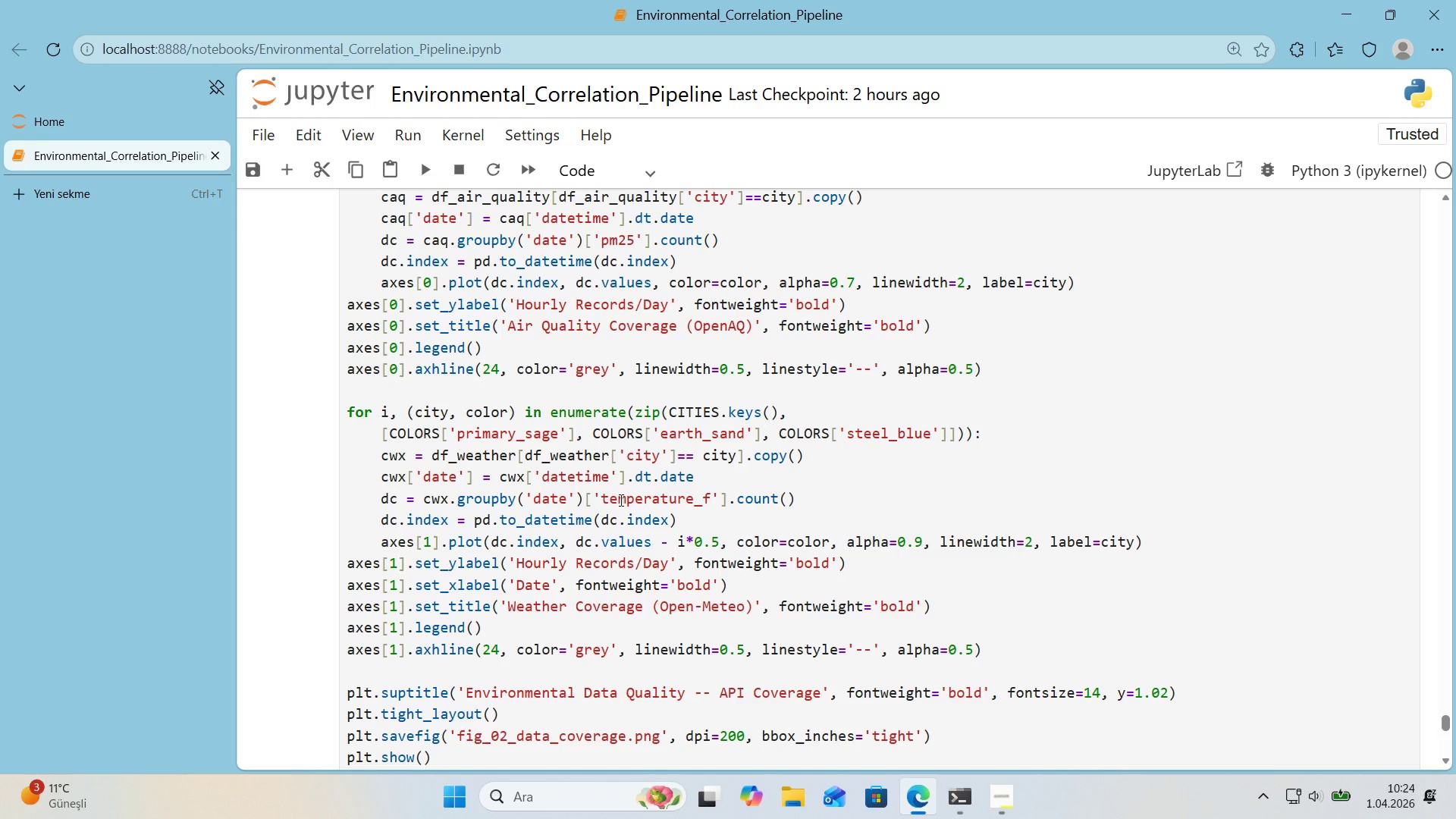 
scroll: coordinate [761, 478], scroll_direction: down, amount: 1.0
 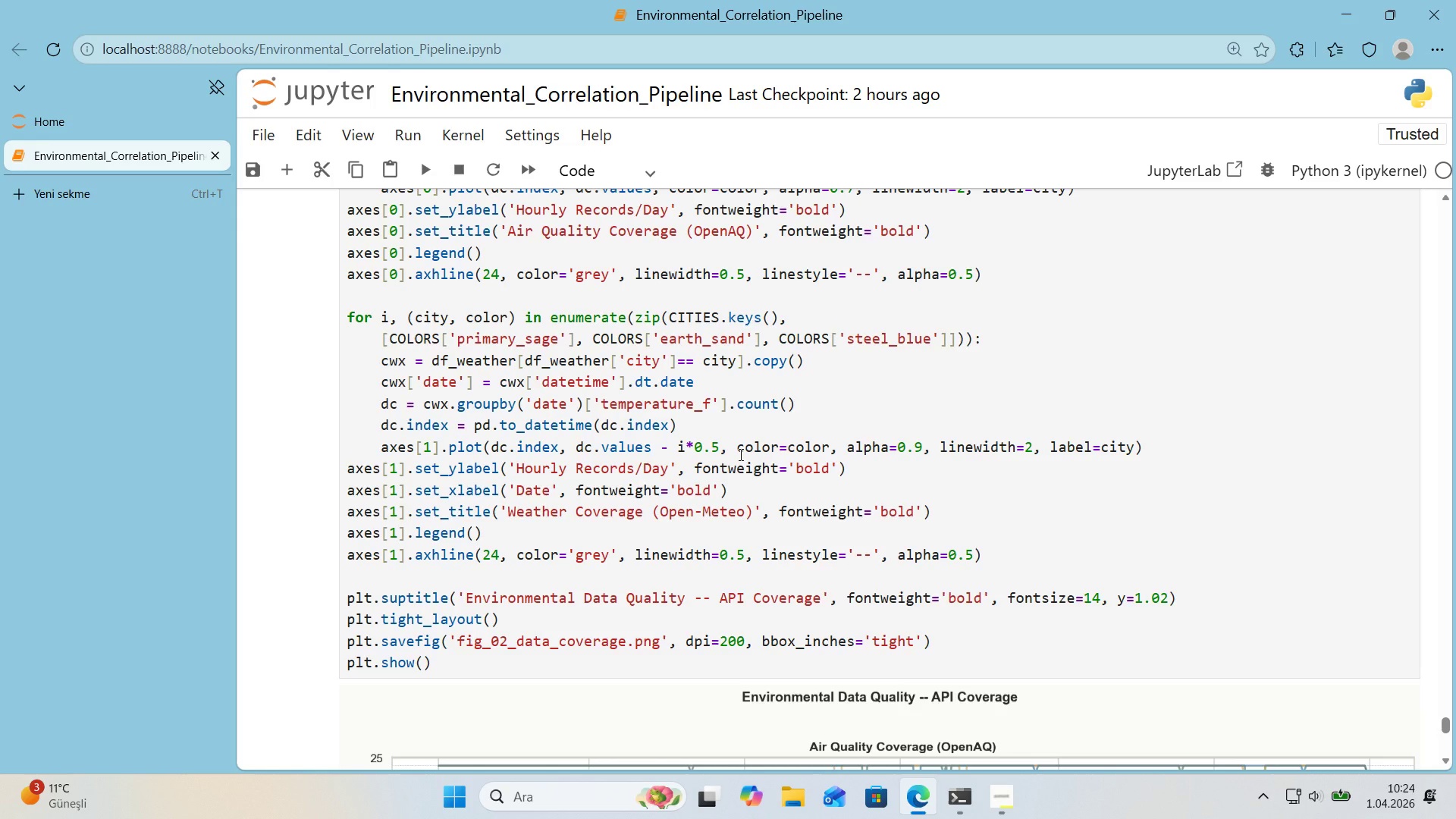 
wait(5.82)
 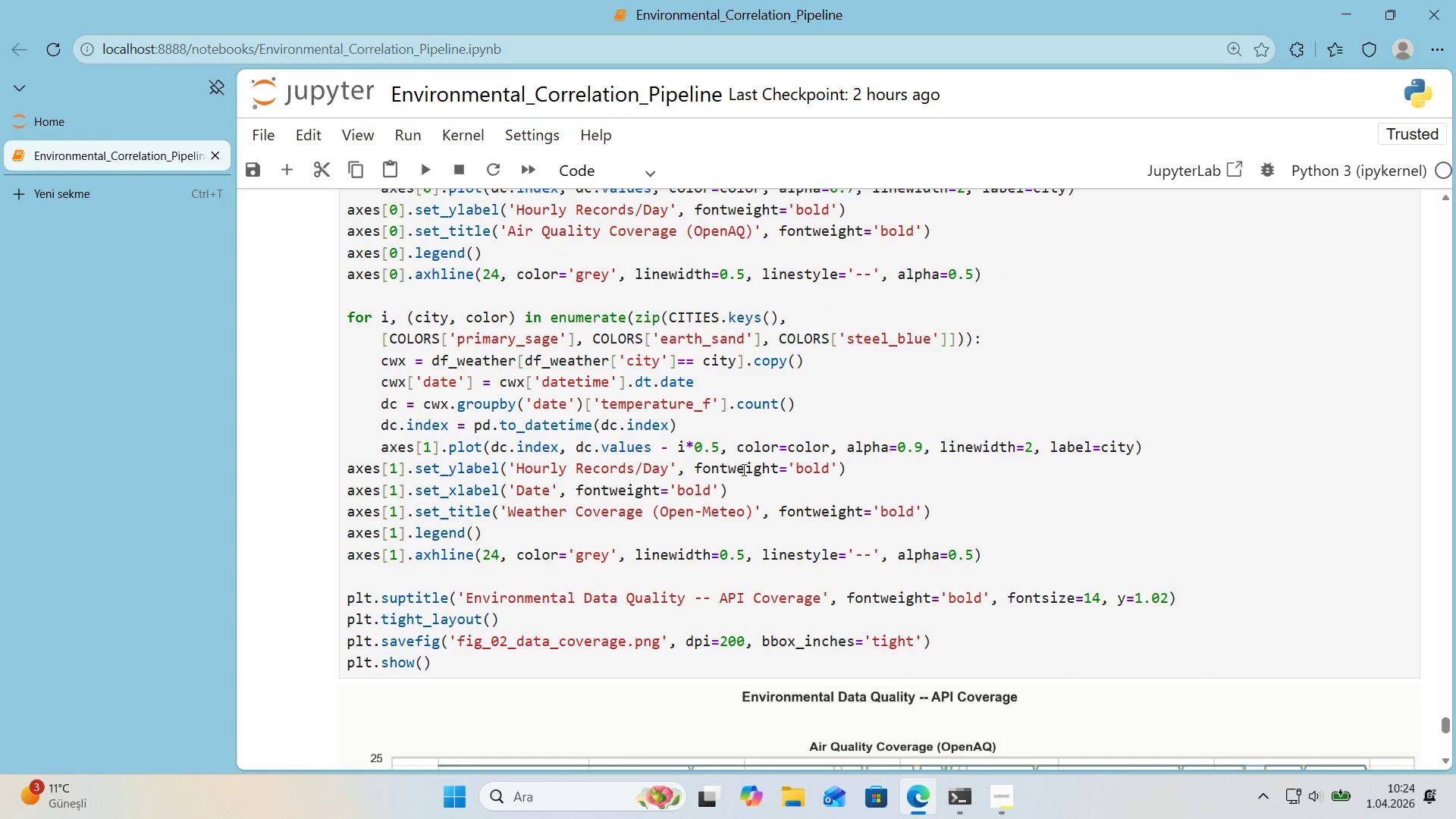 
scroll: coordinate [738, 454], scroll_direction: down, amount: 2.0
 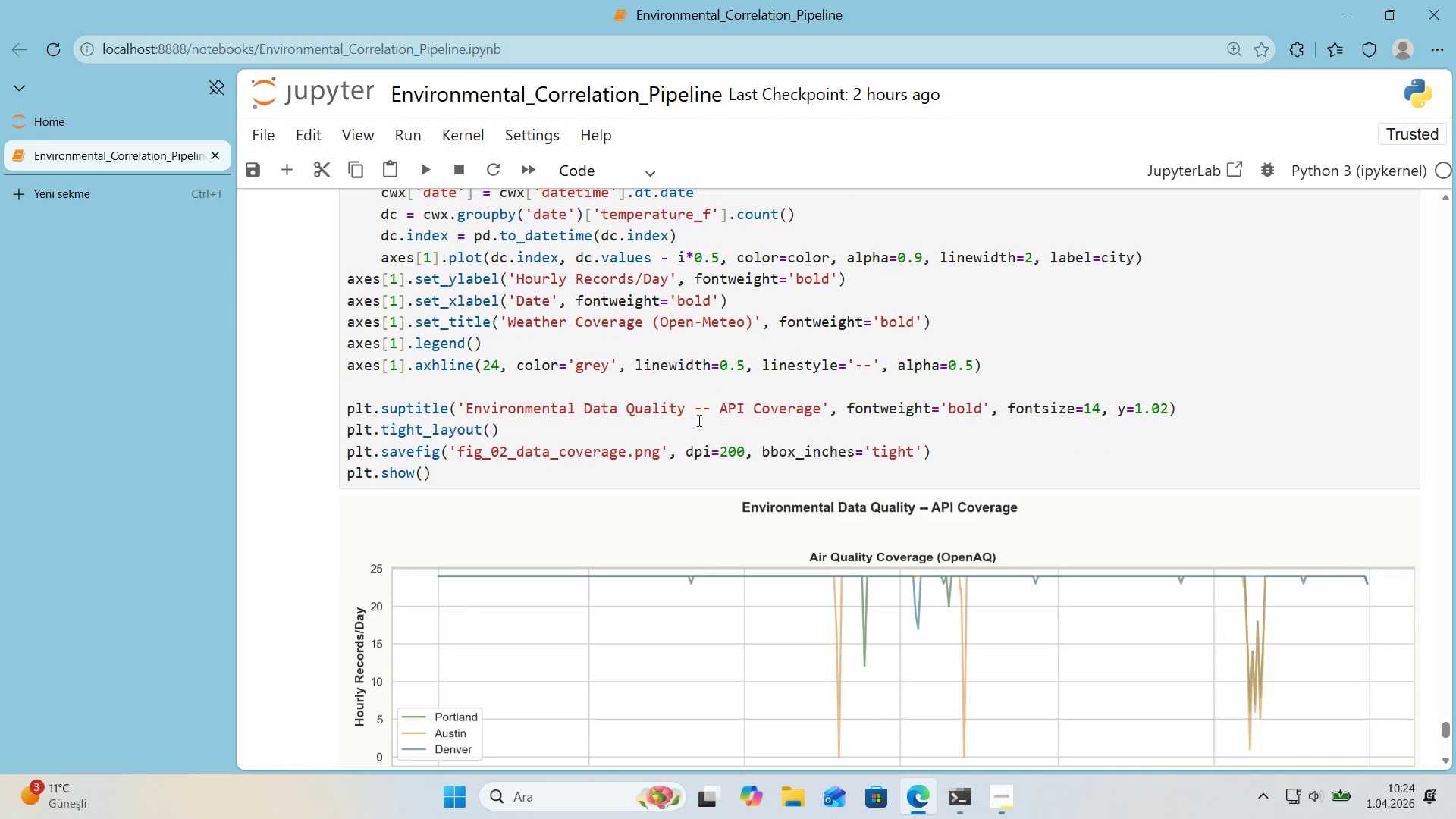 
scroll: coordinate [670, 388], scroll_direction: up, amount: 2.0
 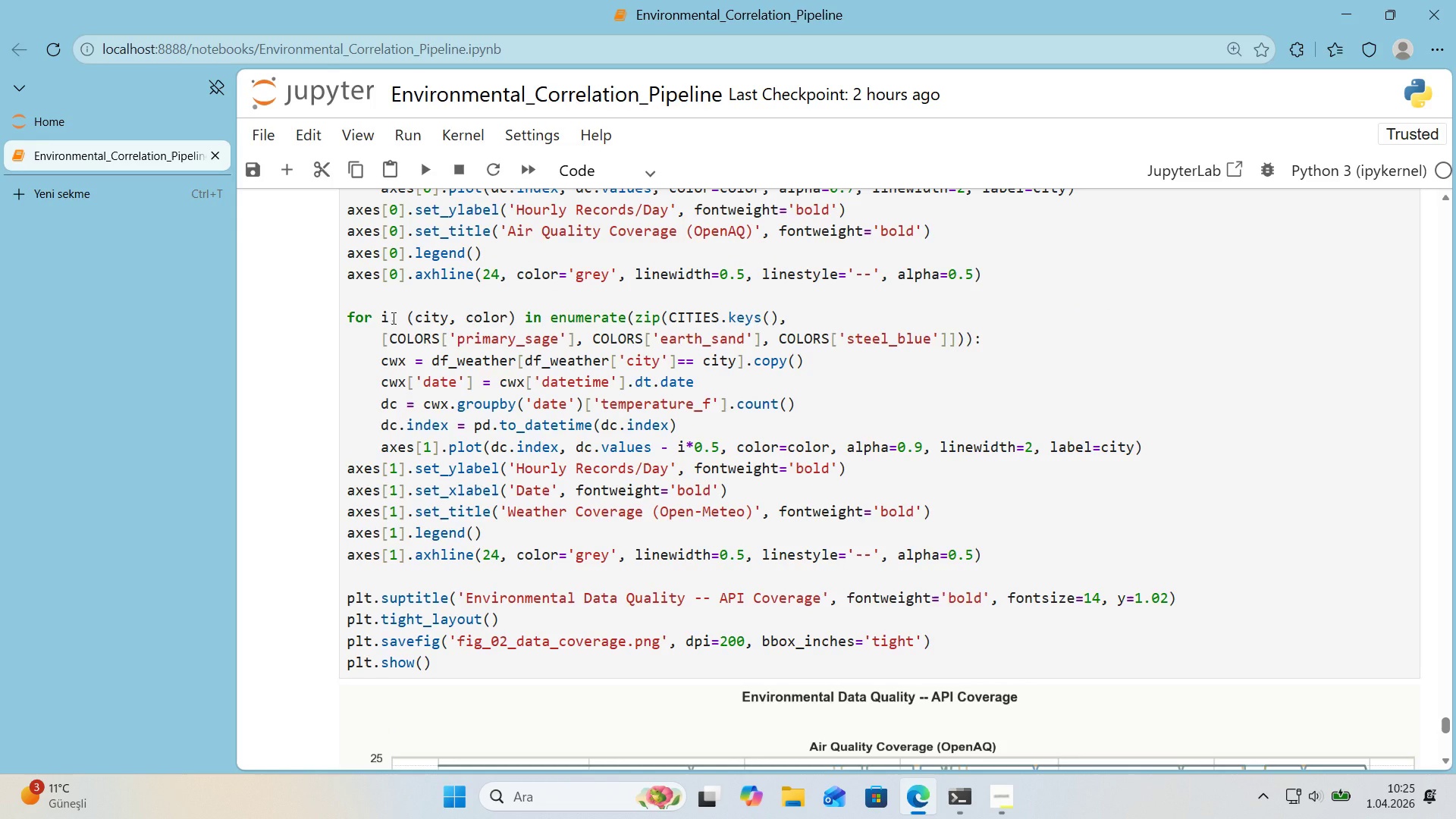 
wait(8.5)
 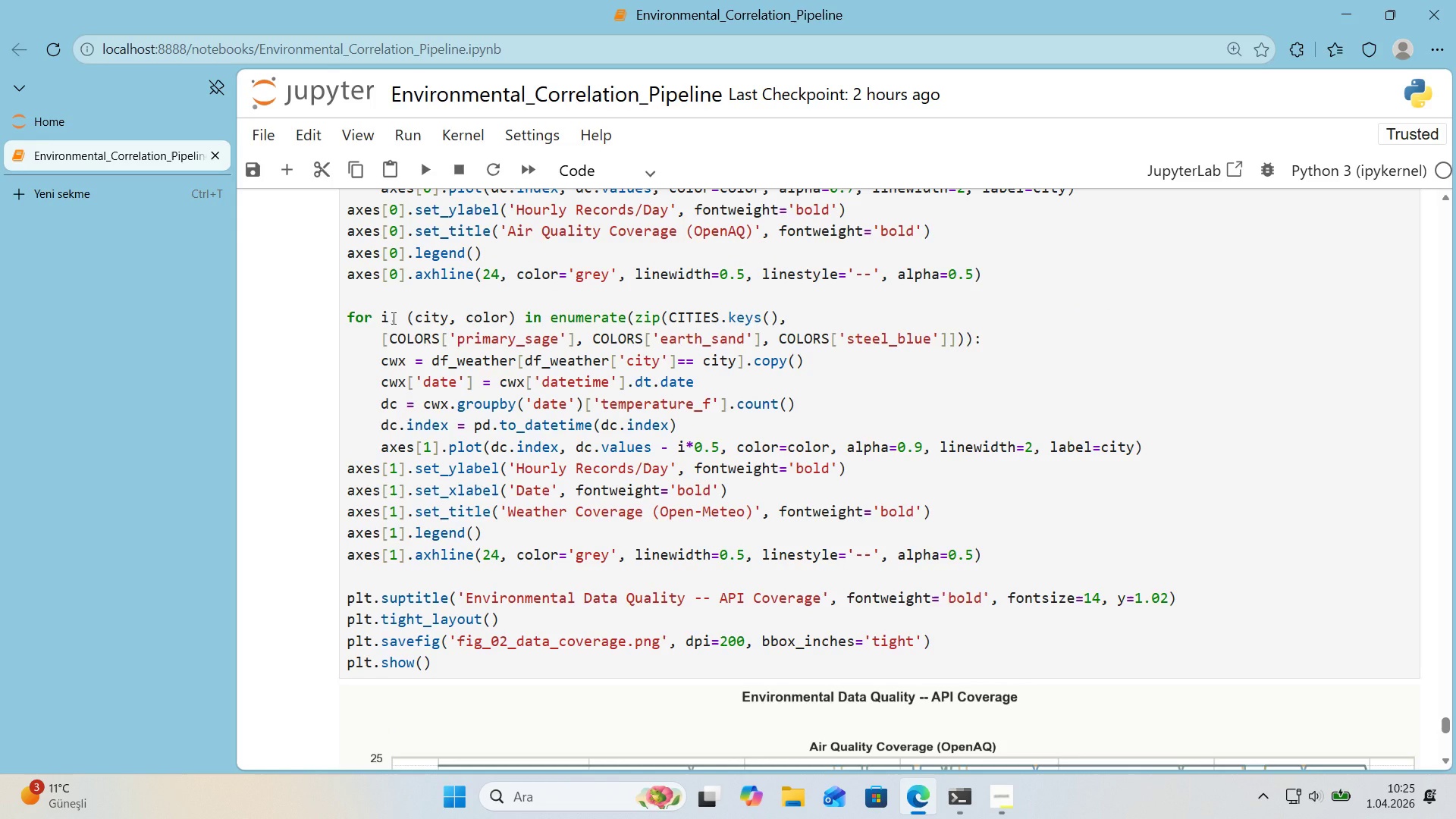 
left_click_drag(start_coordinate=[984, 340], to_coordinate=[346, 316])
 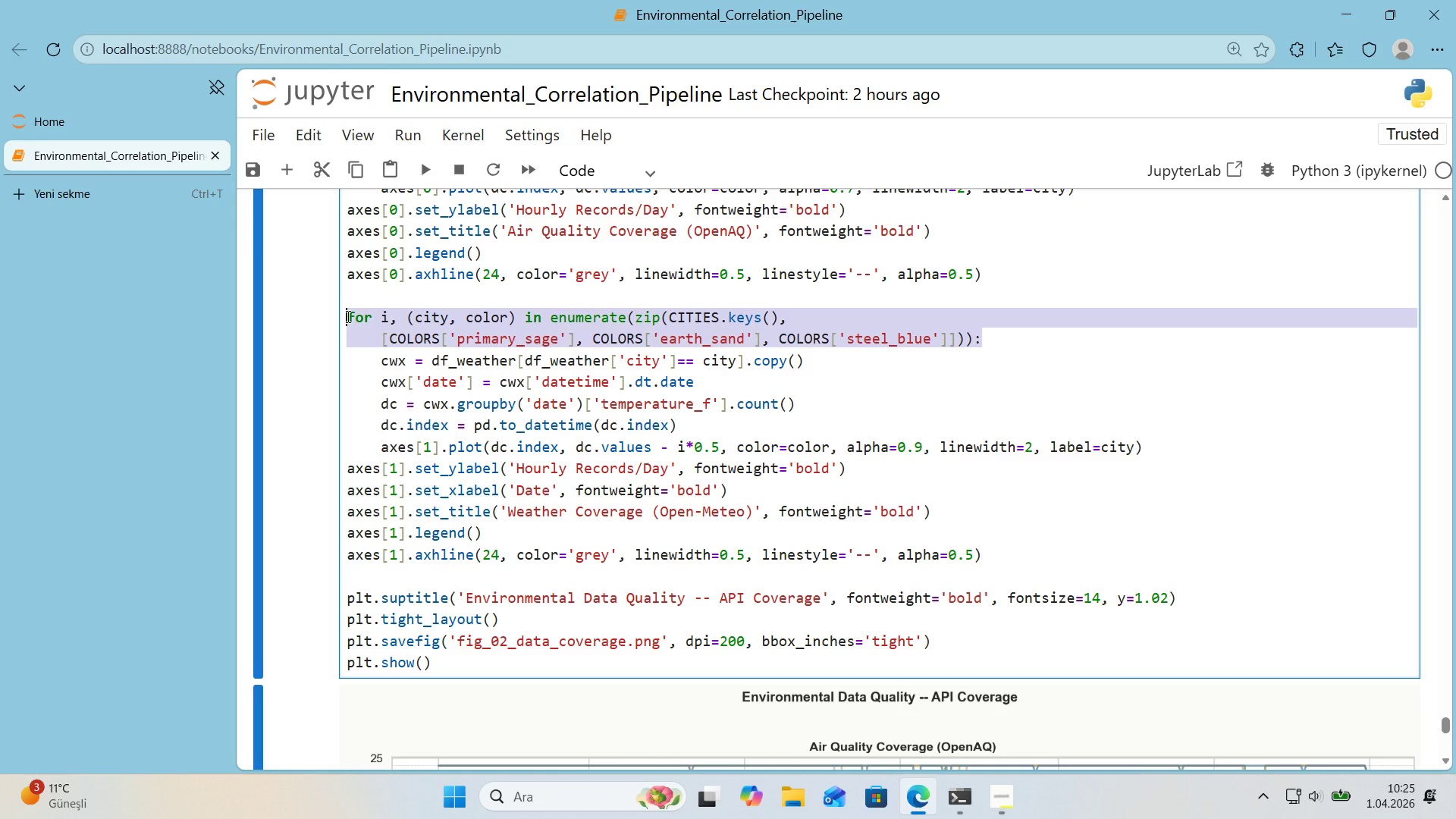 
key(Backspace)
type(styles ) )
 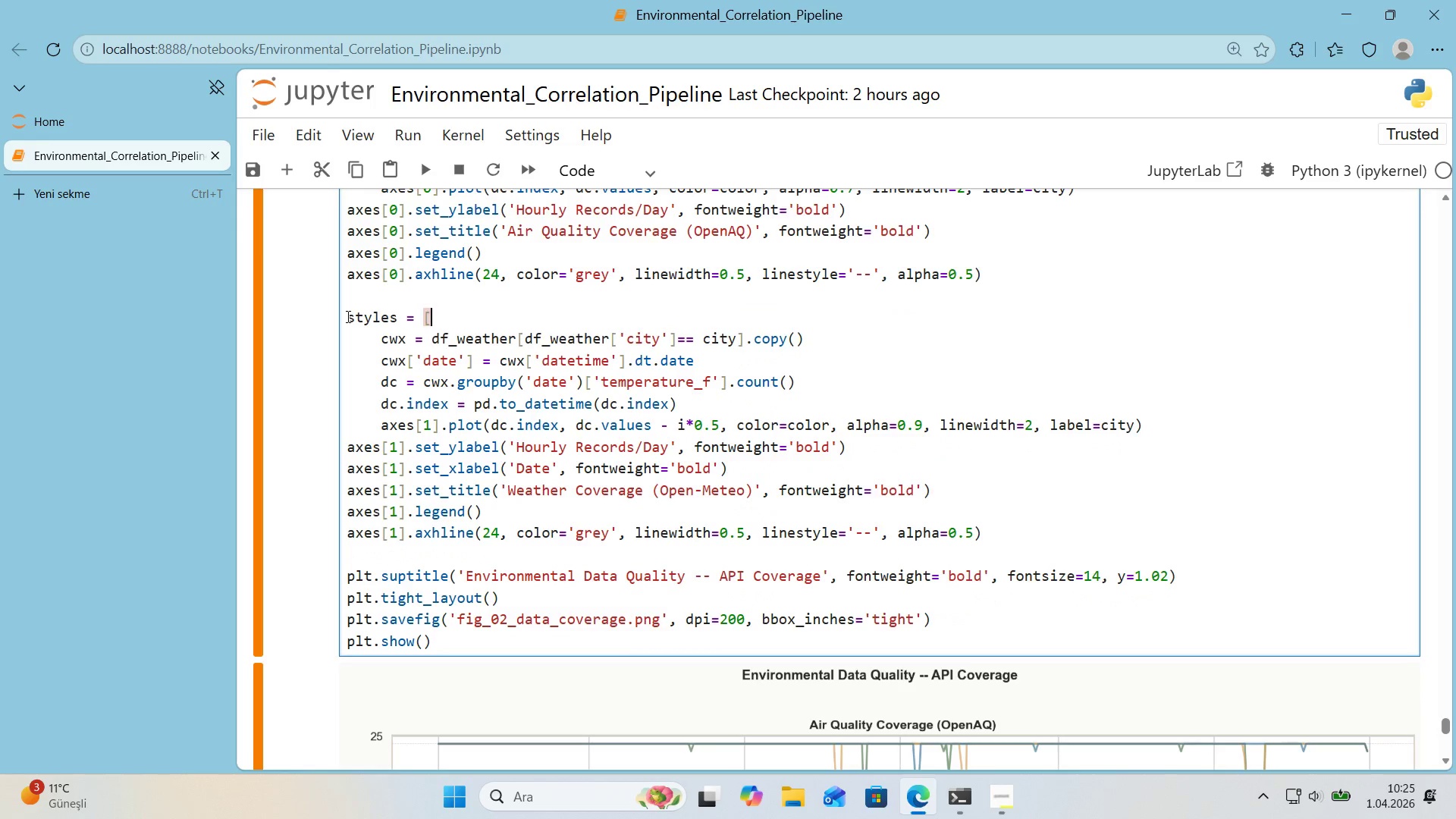 
key(Alt+Control+8)
 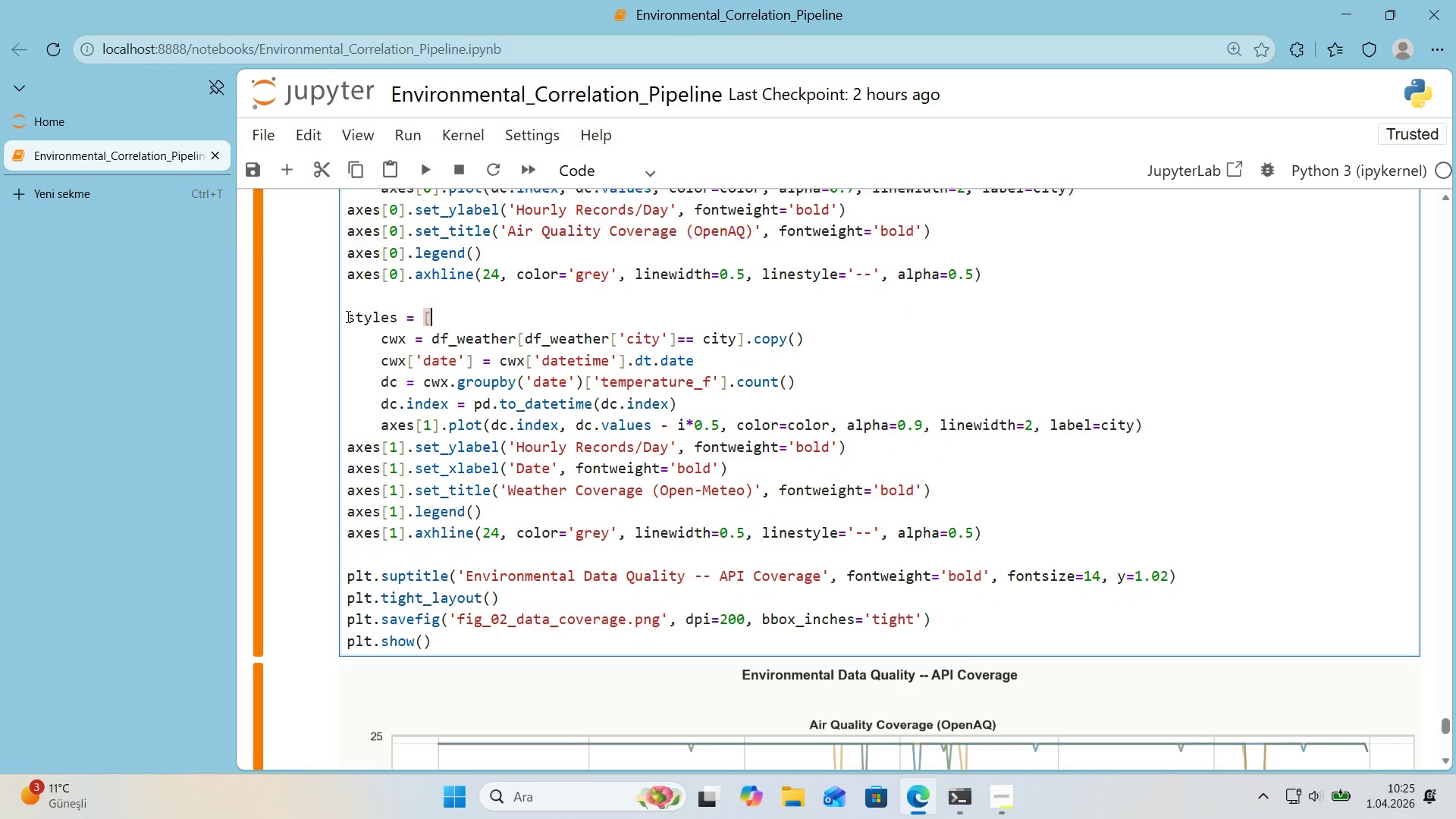 
key(Alt+Control+9)
 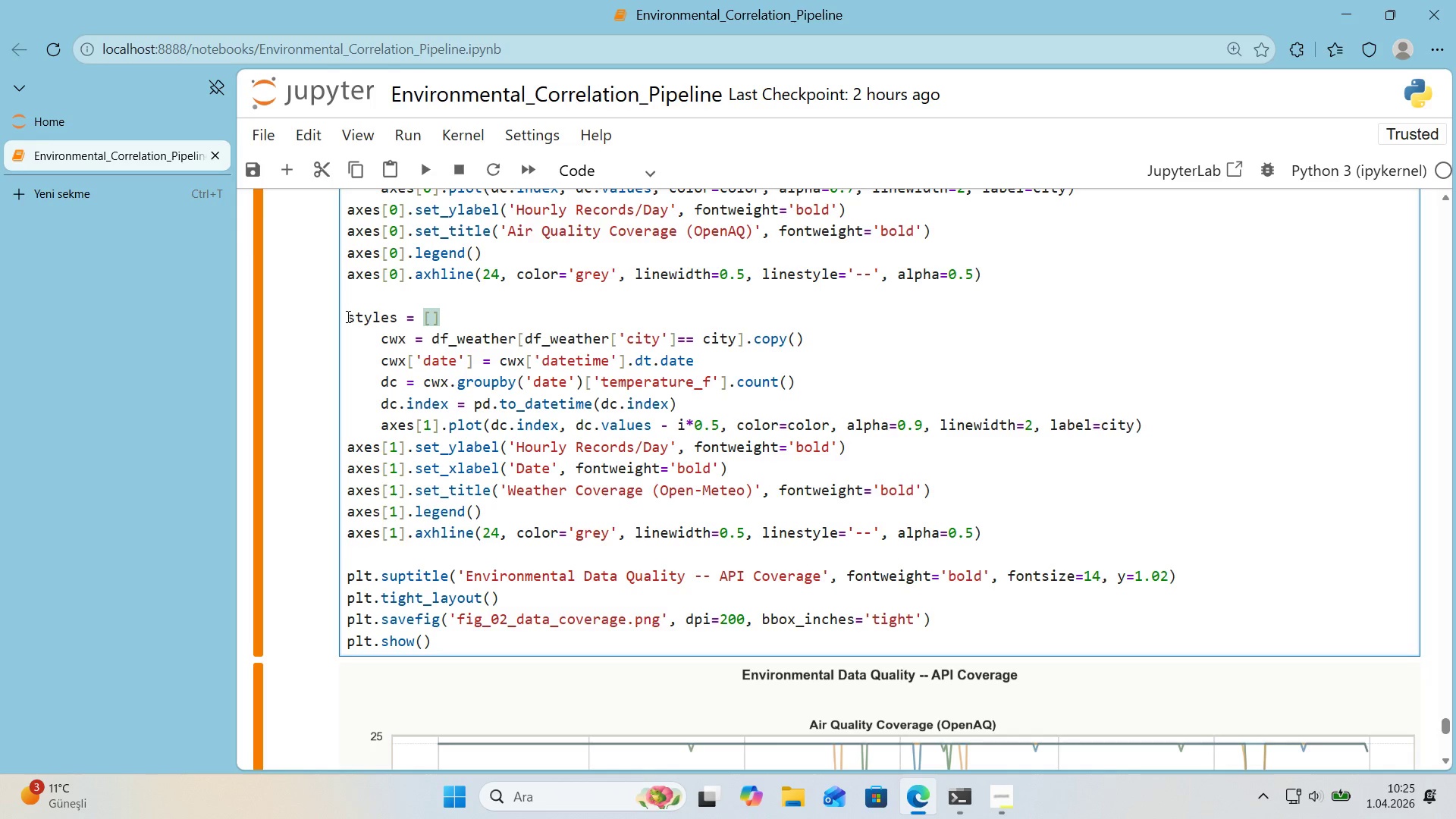 
key(ArrowLeft)
 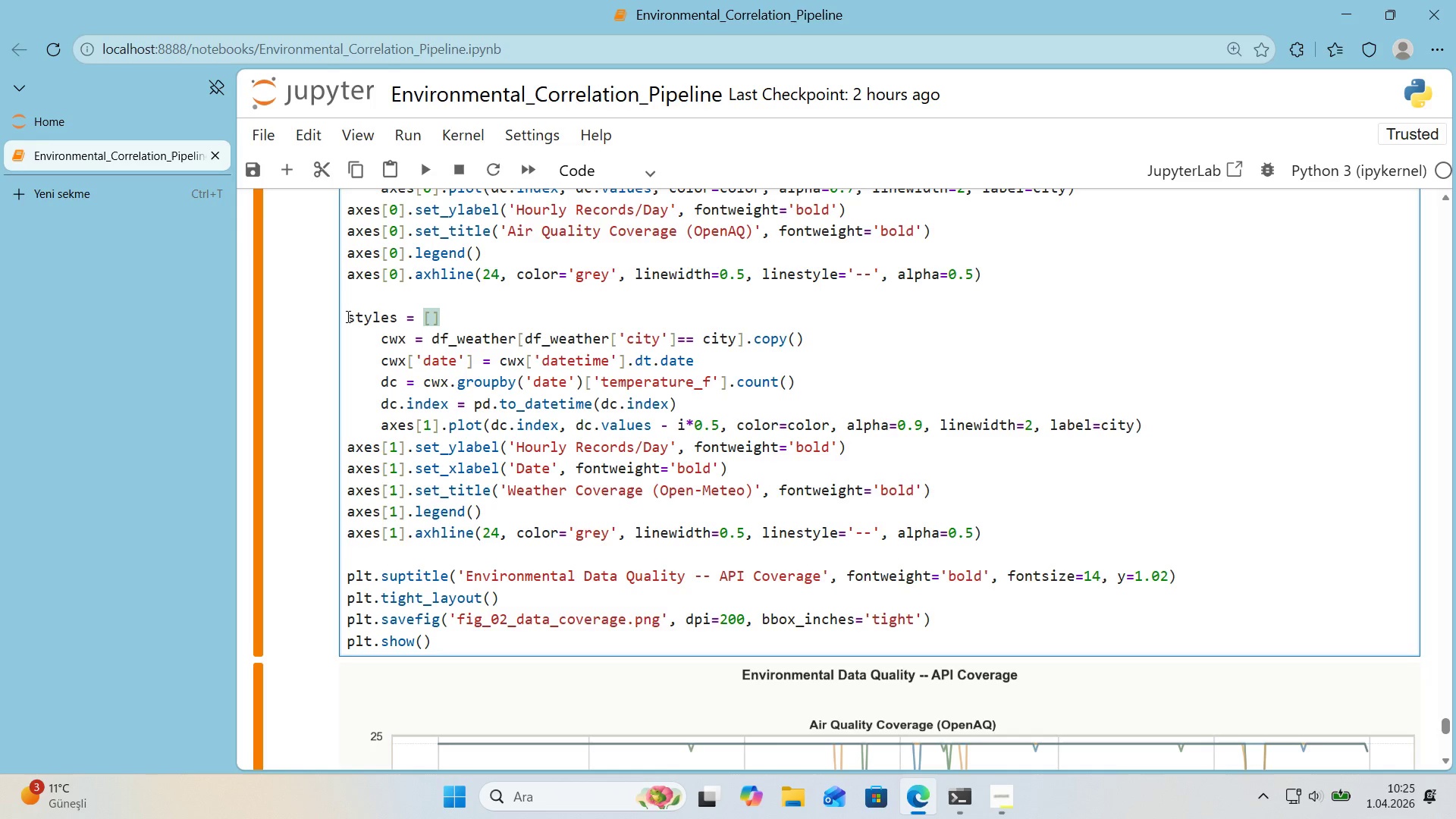 
type(@@)
 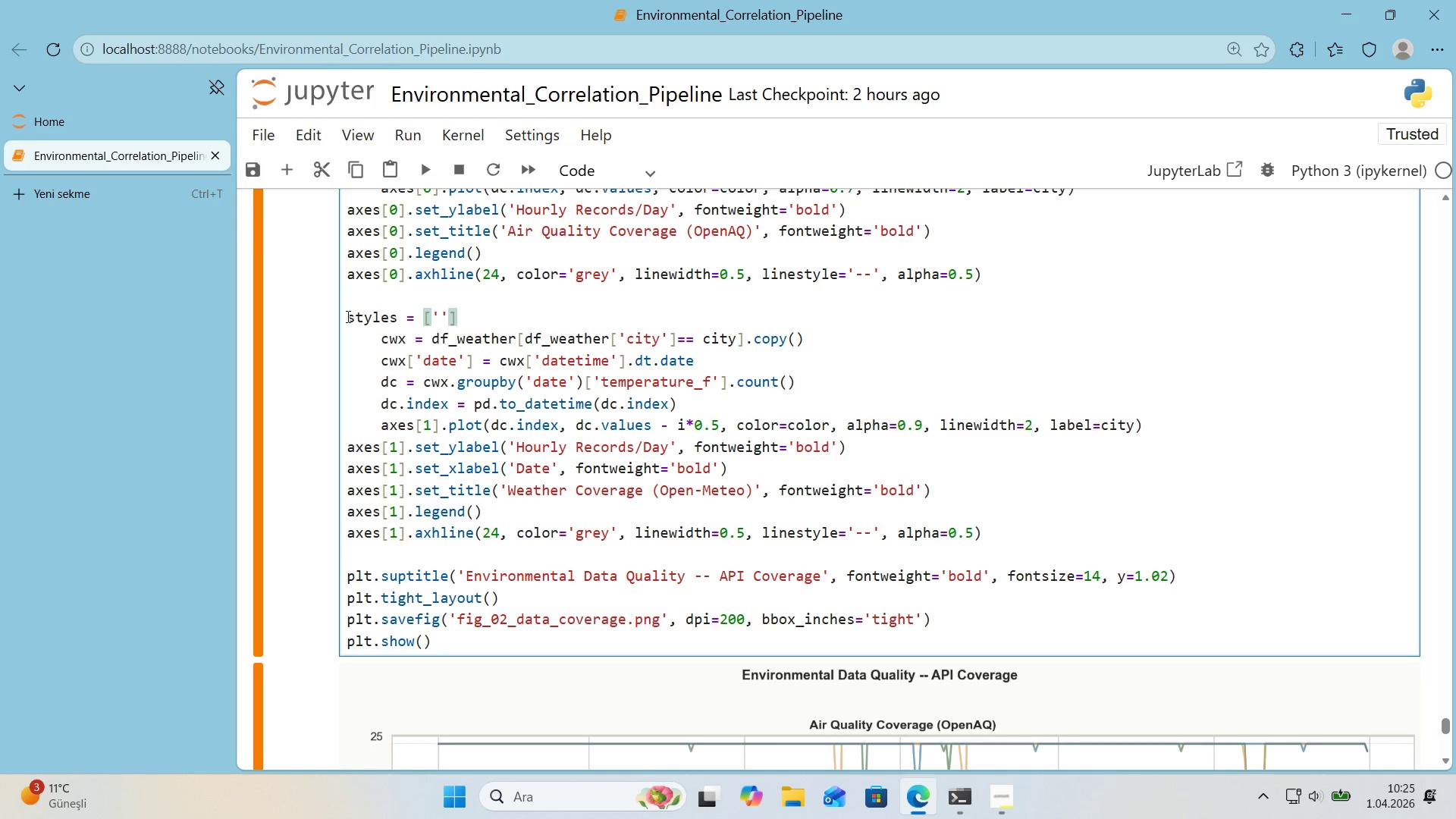 
key(ArrowLeft)
 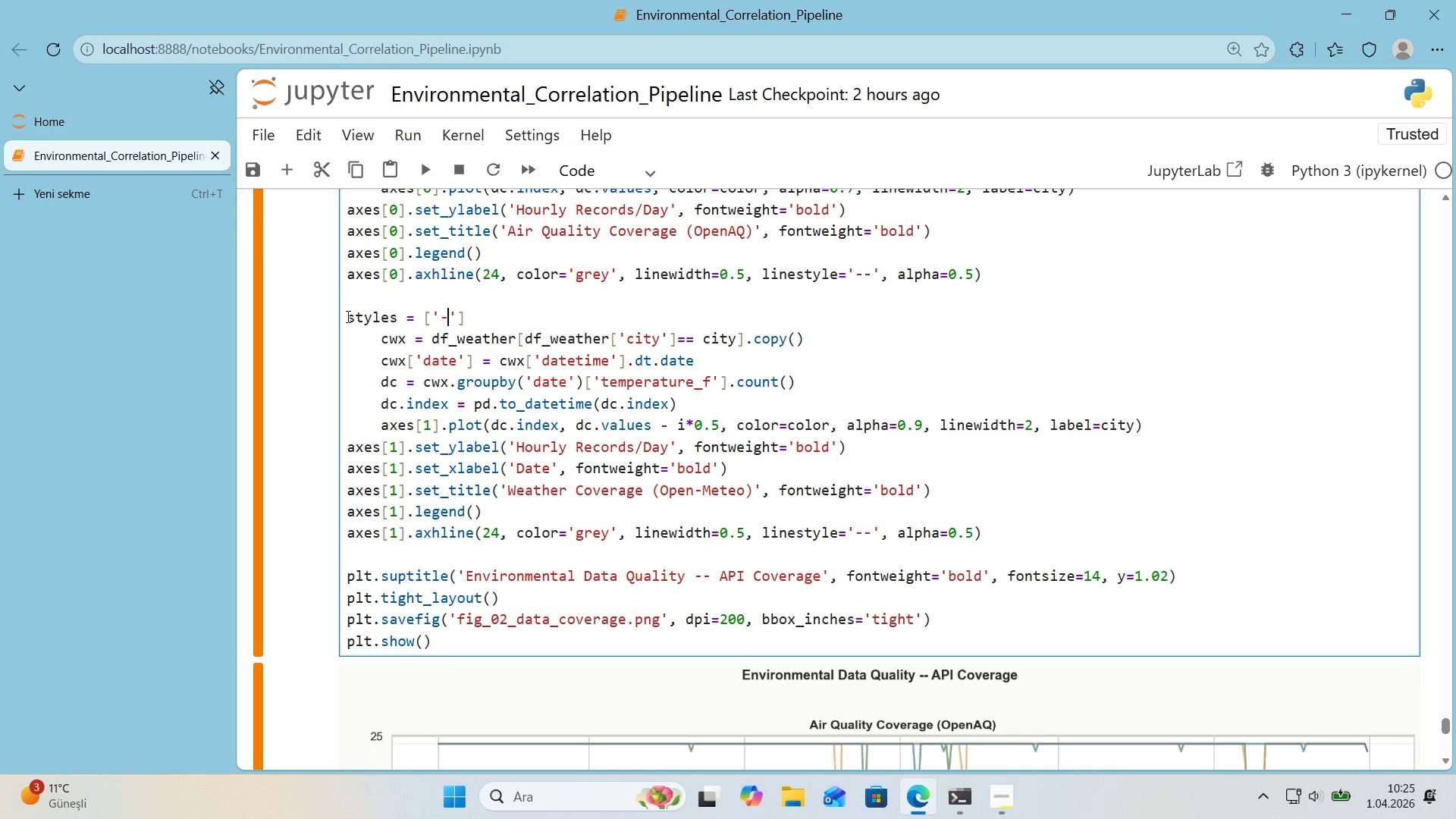 
key(NumpadSubtract)
 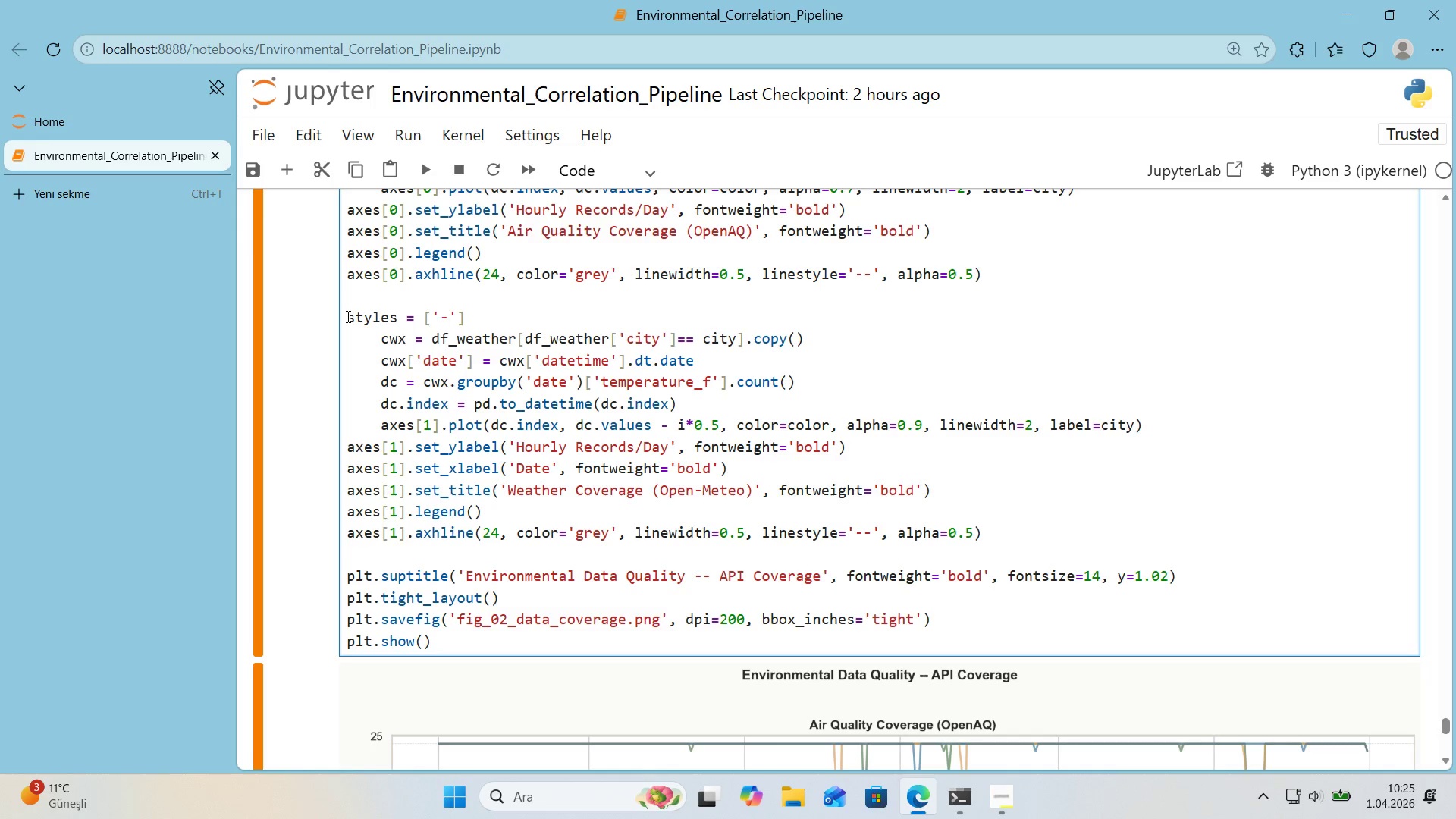 
key(ArrowRight)
 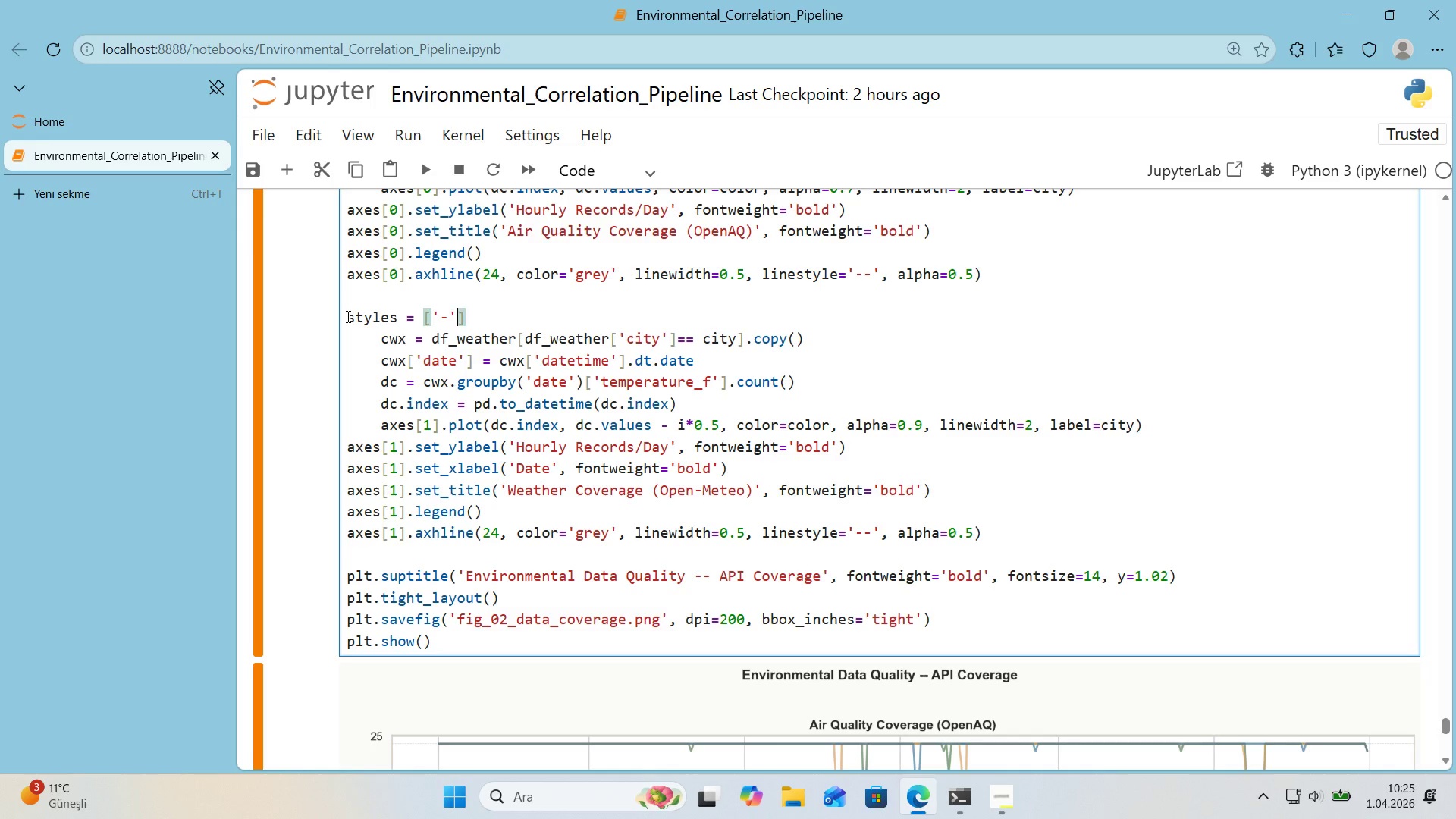 
type(, @@)
 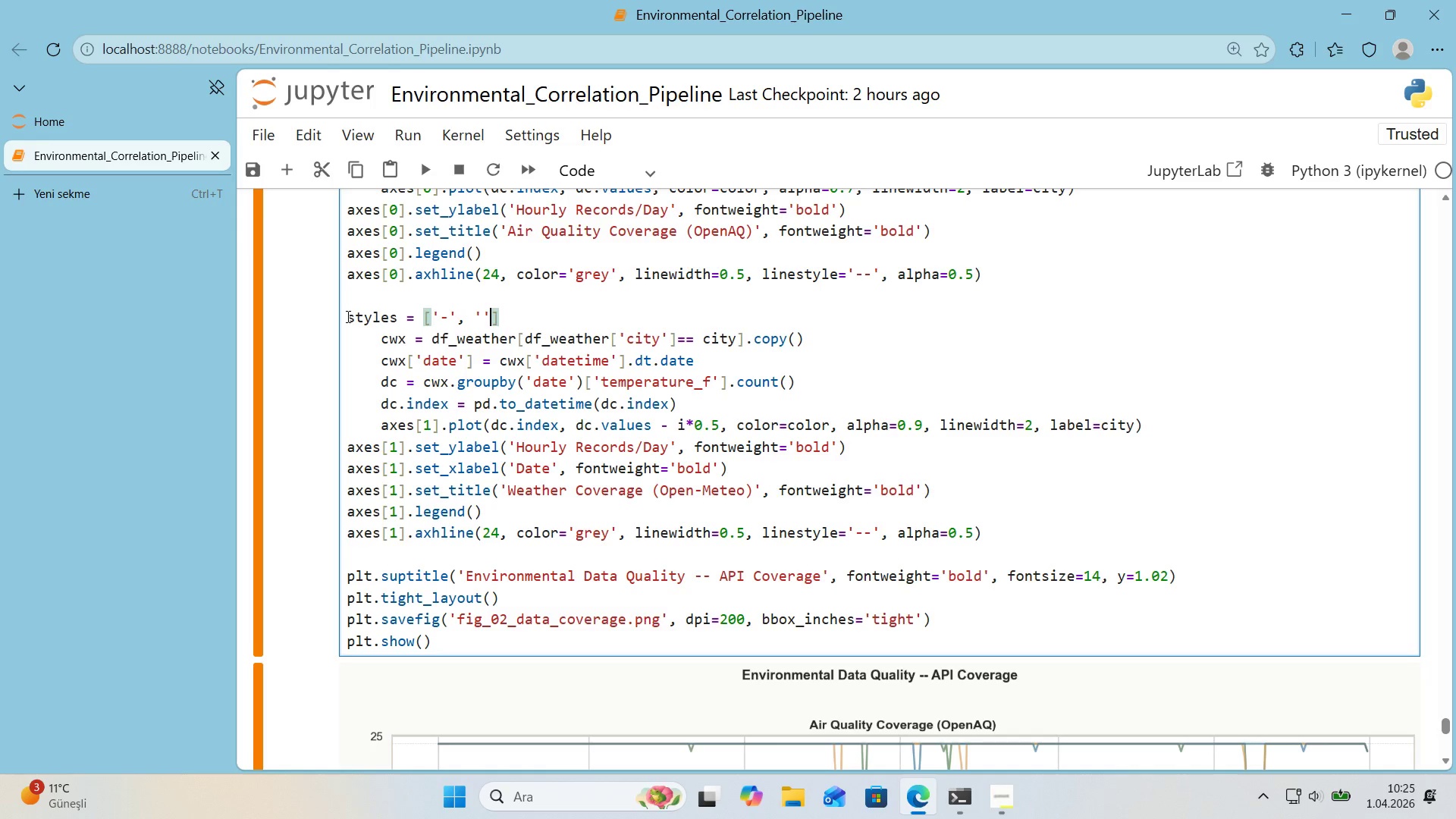 
key(ArrowLeft)
 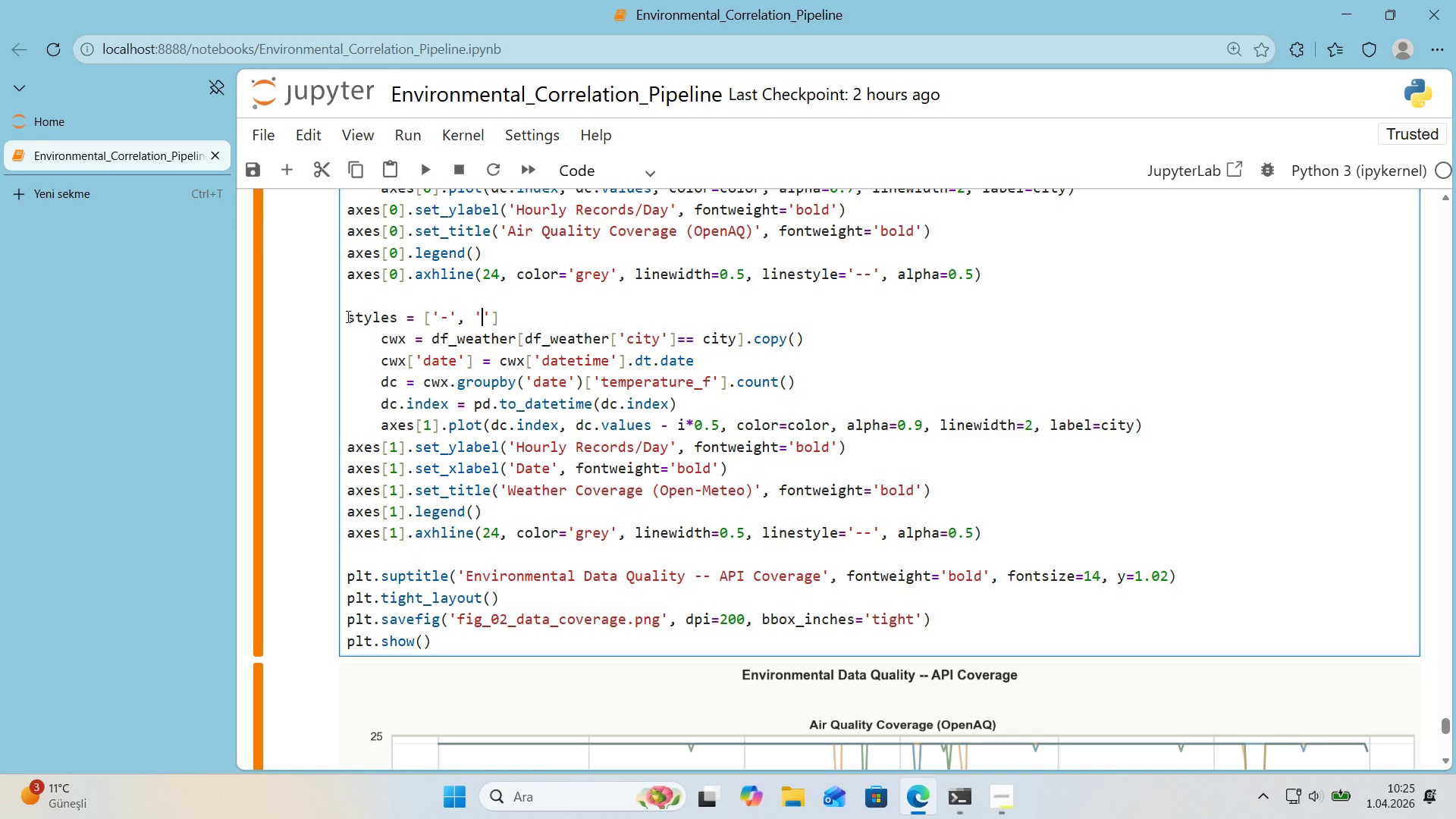 
key(NumpadSubtract)
 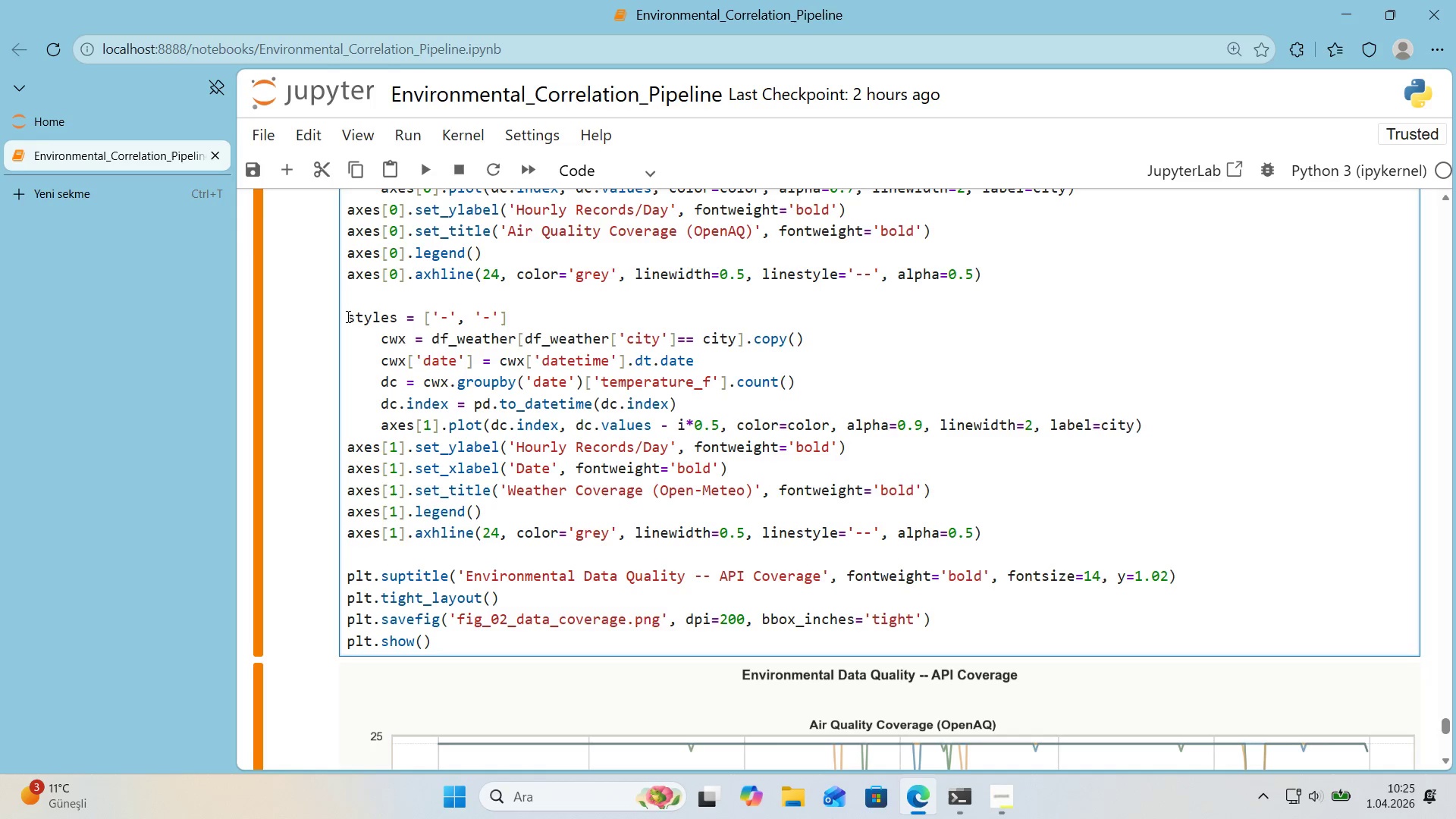 
key(NumpadSubtract)
 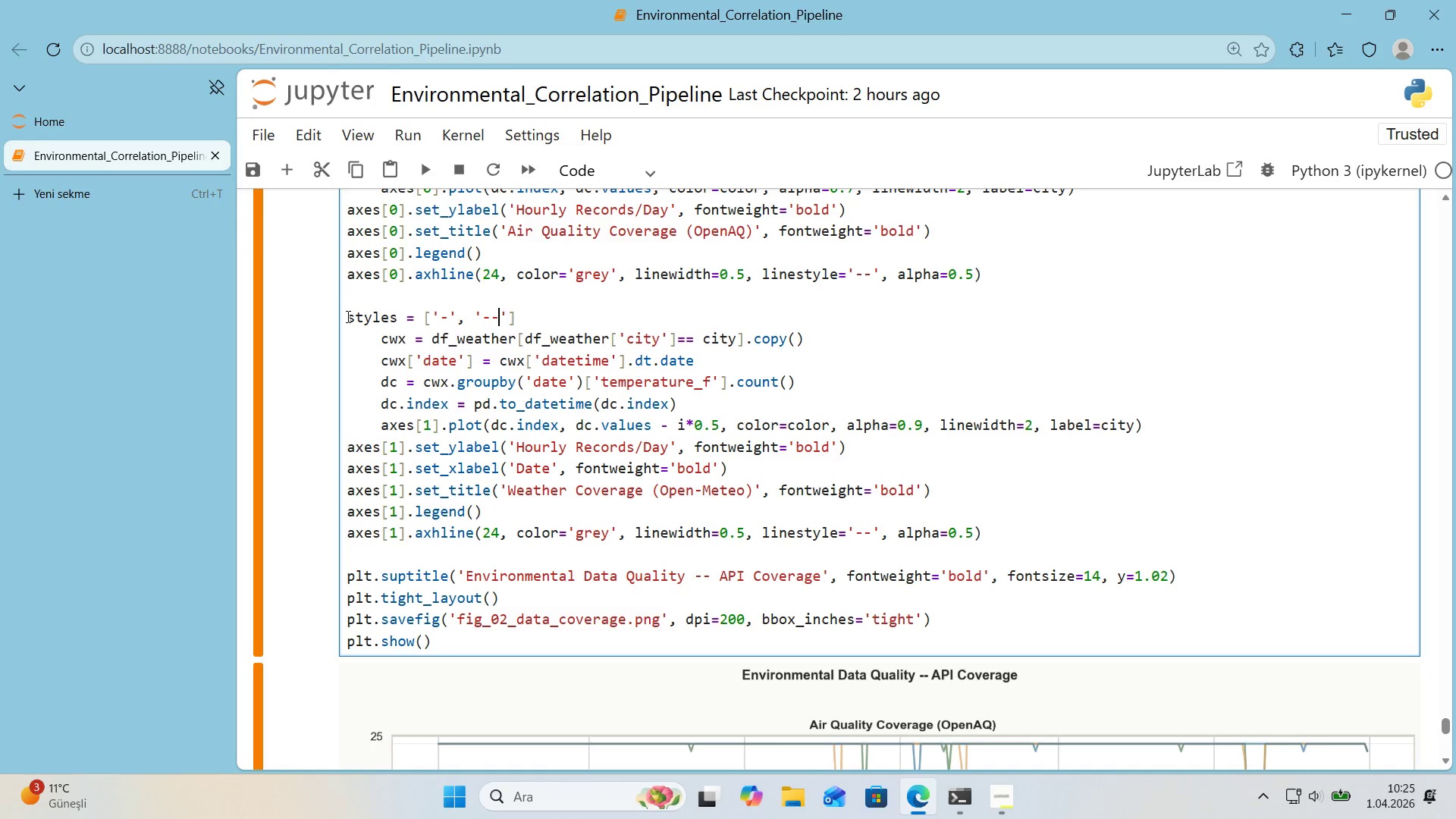 
key(ArrowRight)
 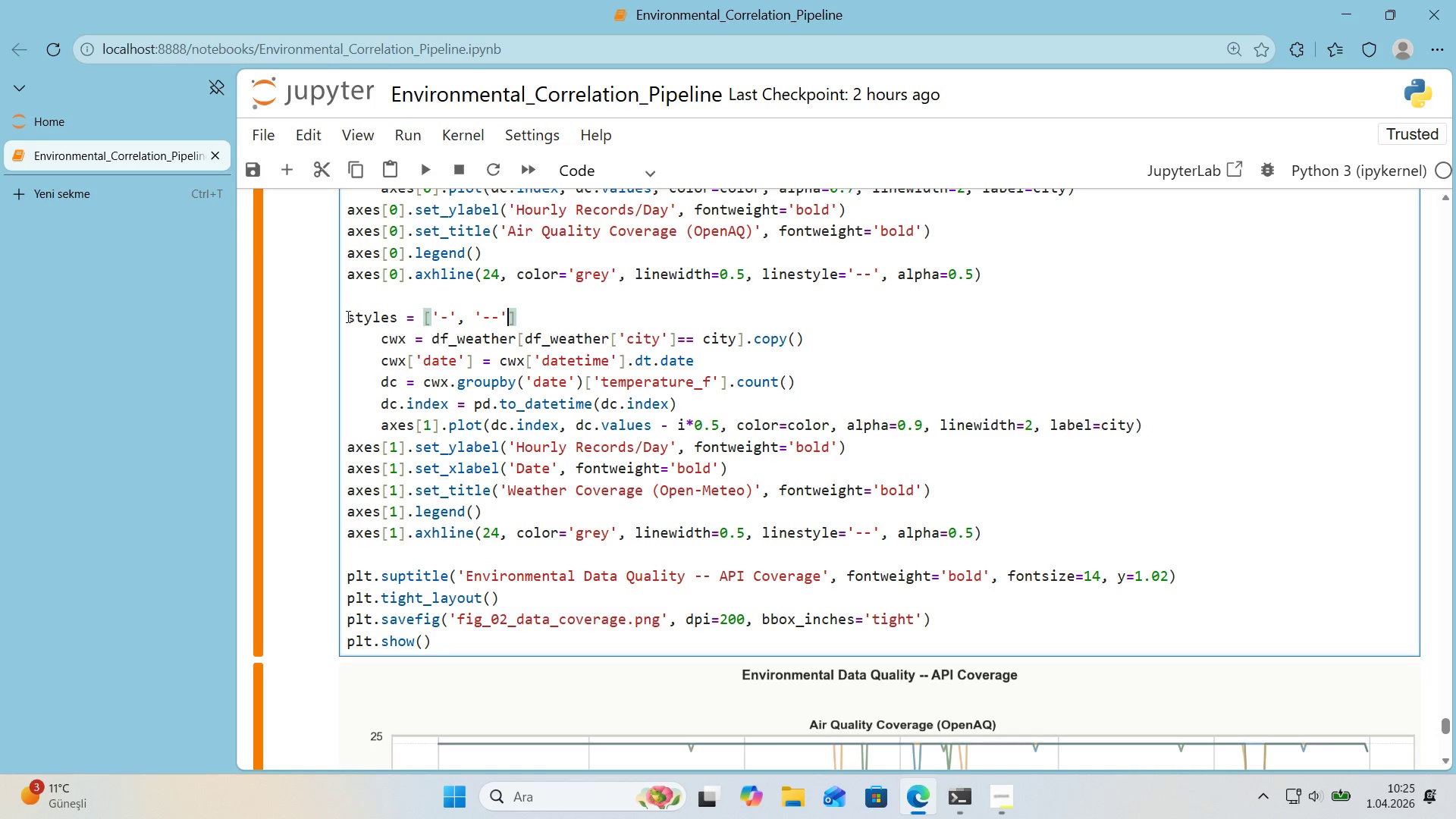 
type(, @@)
 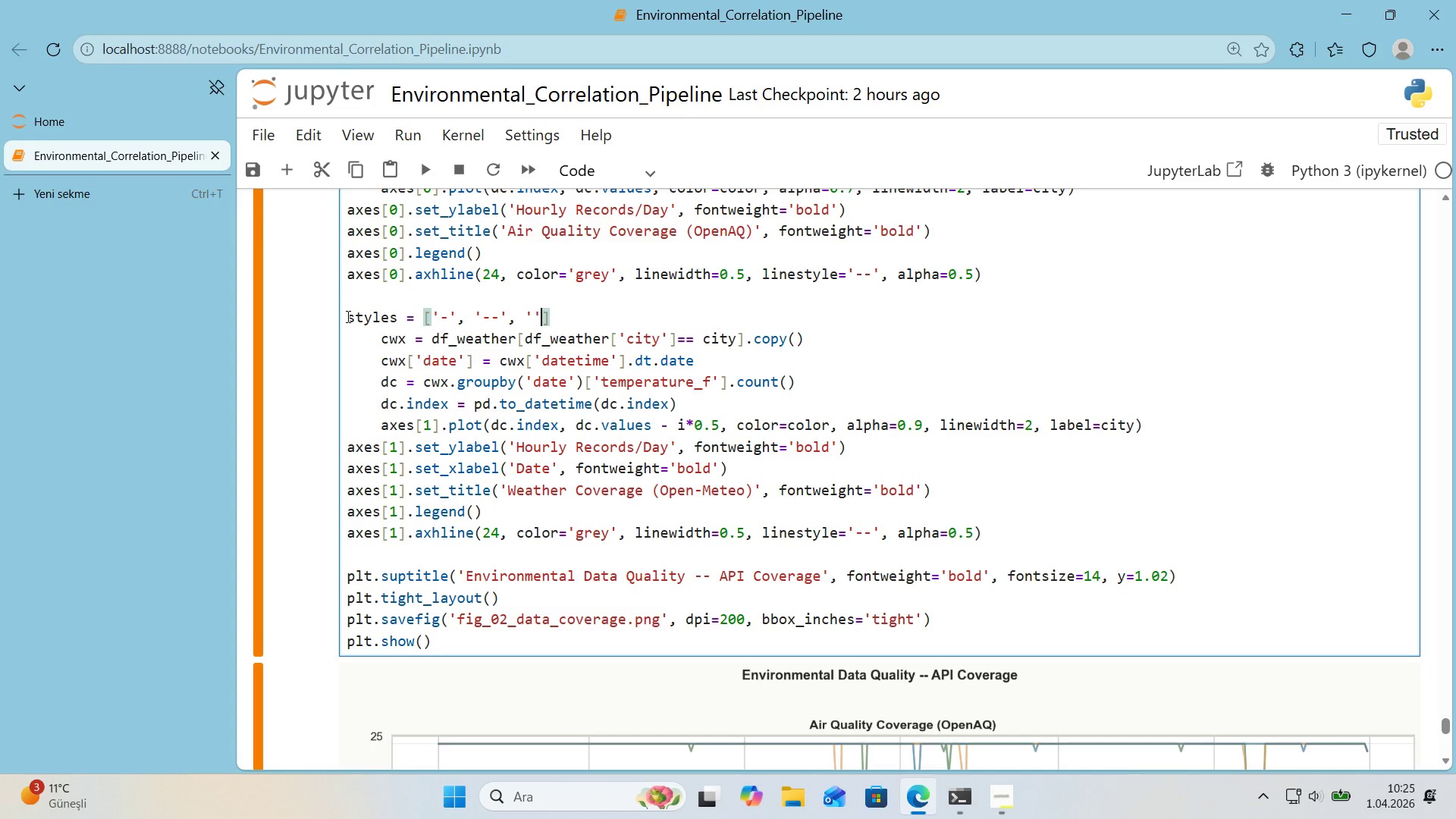 
 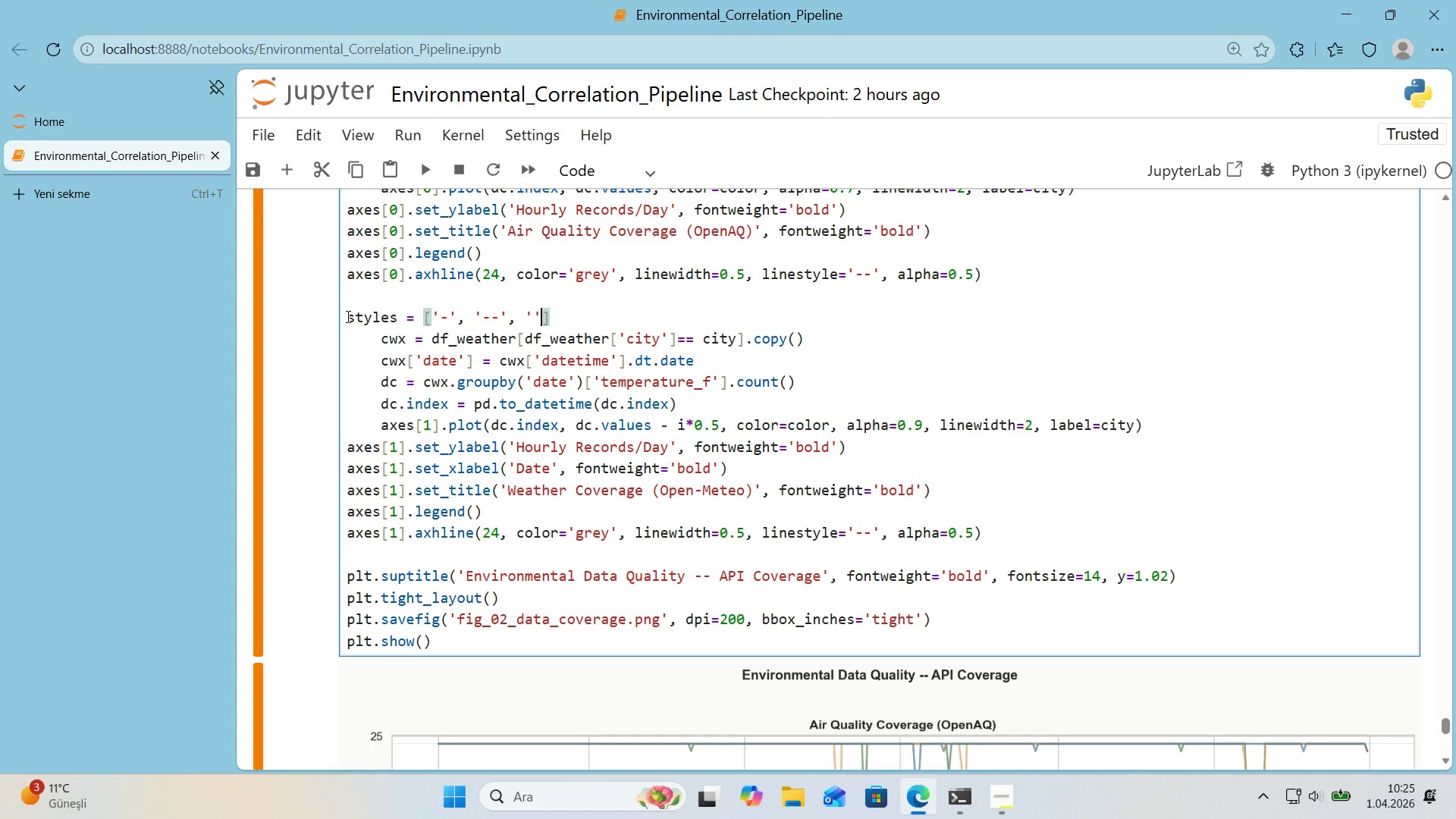 
key(ArrowLeft)
 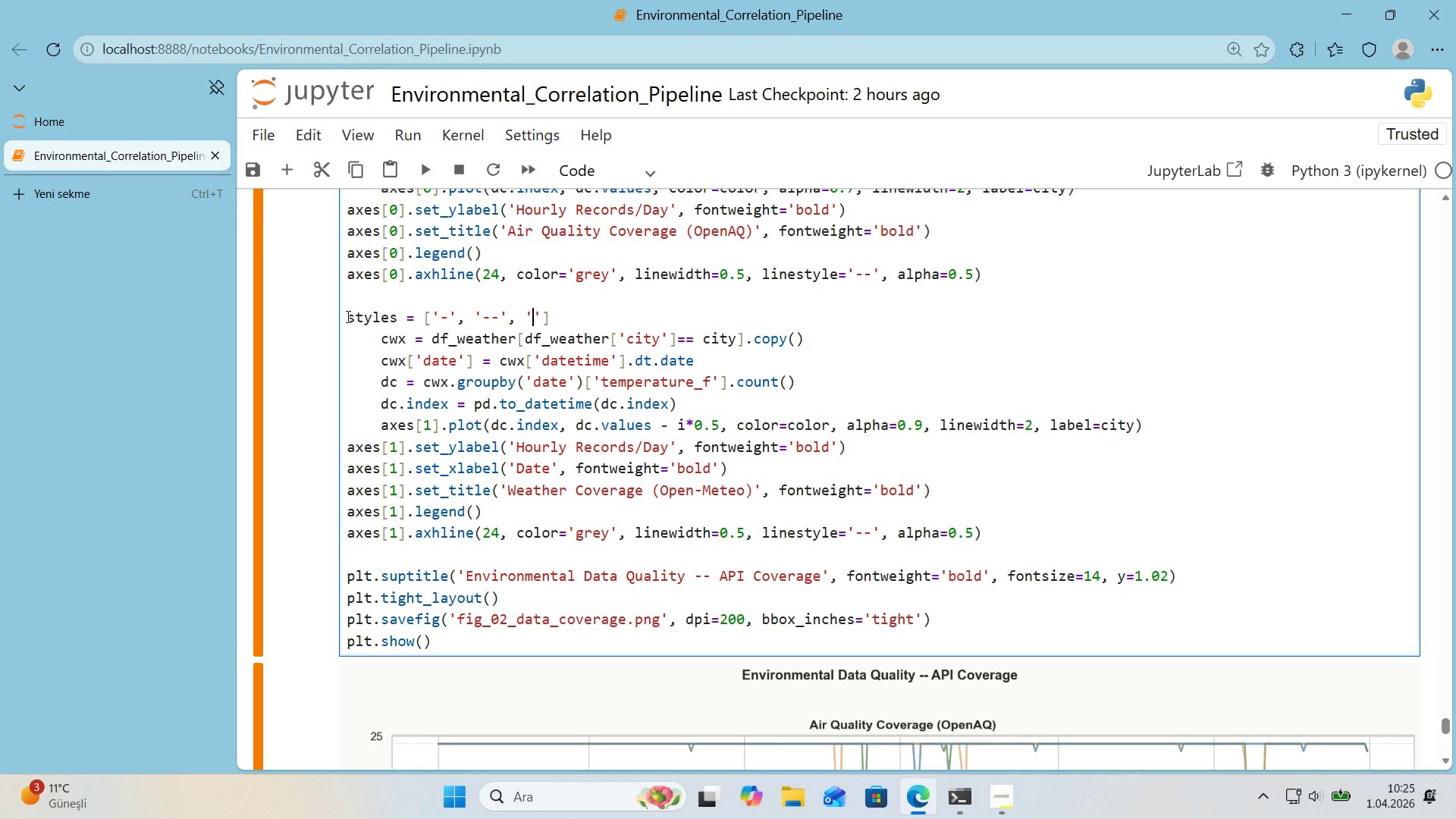 
key(Shift+Period)
 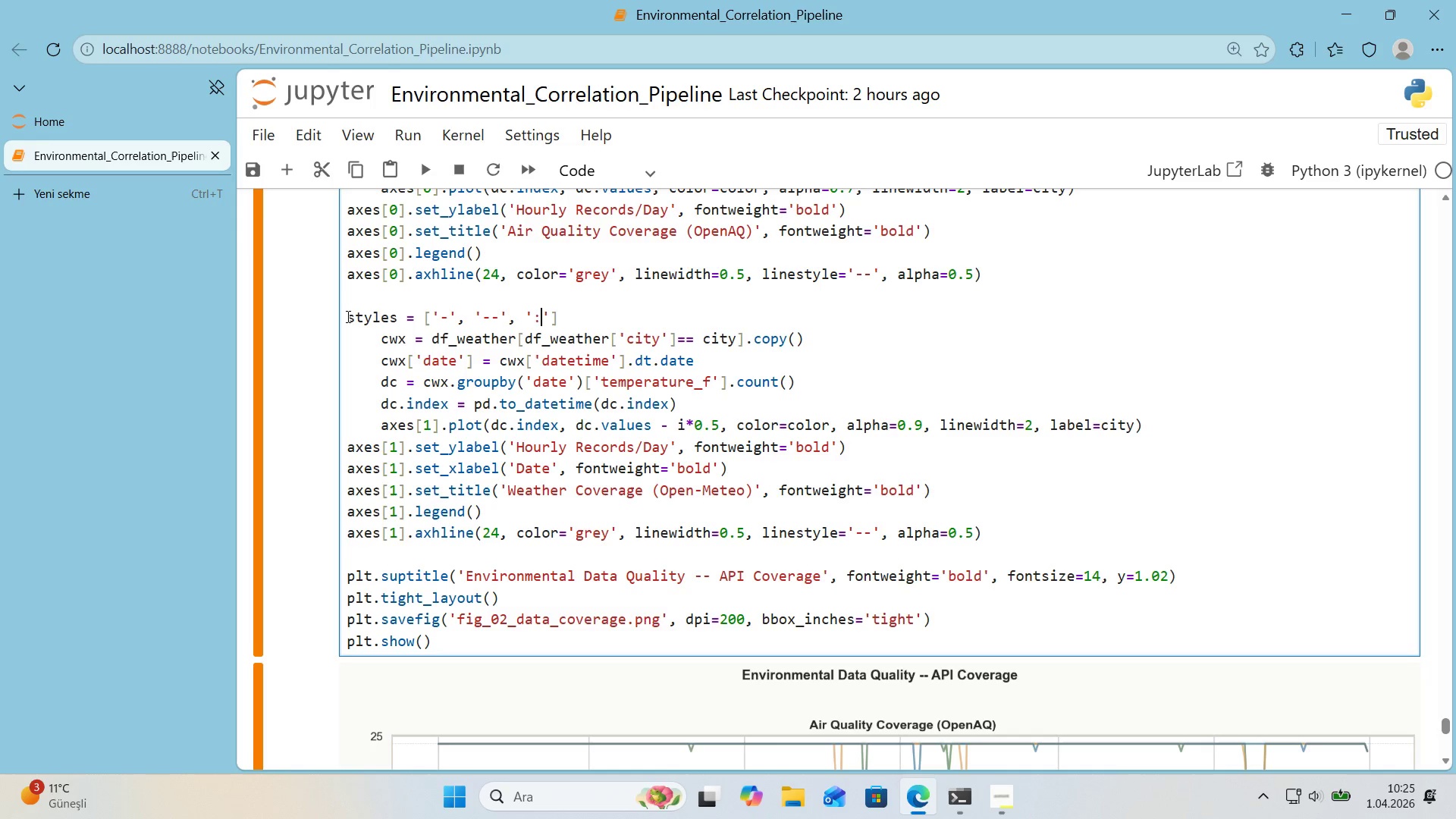 
key(ArrowRight)
 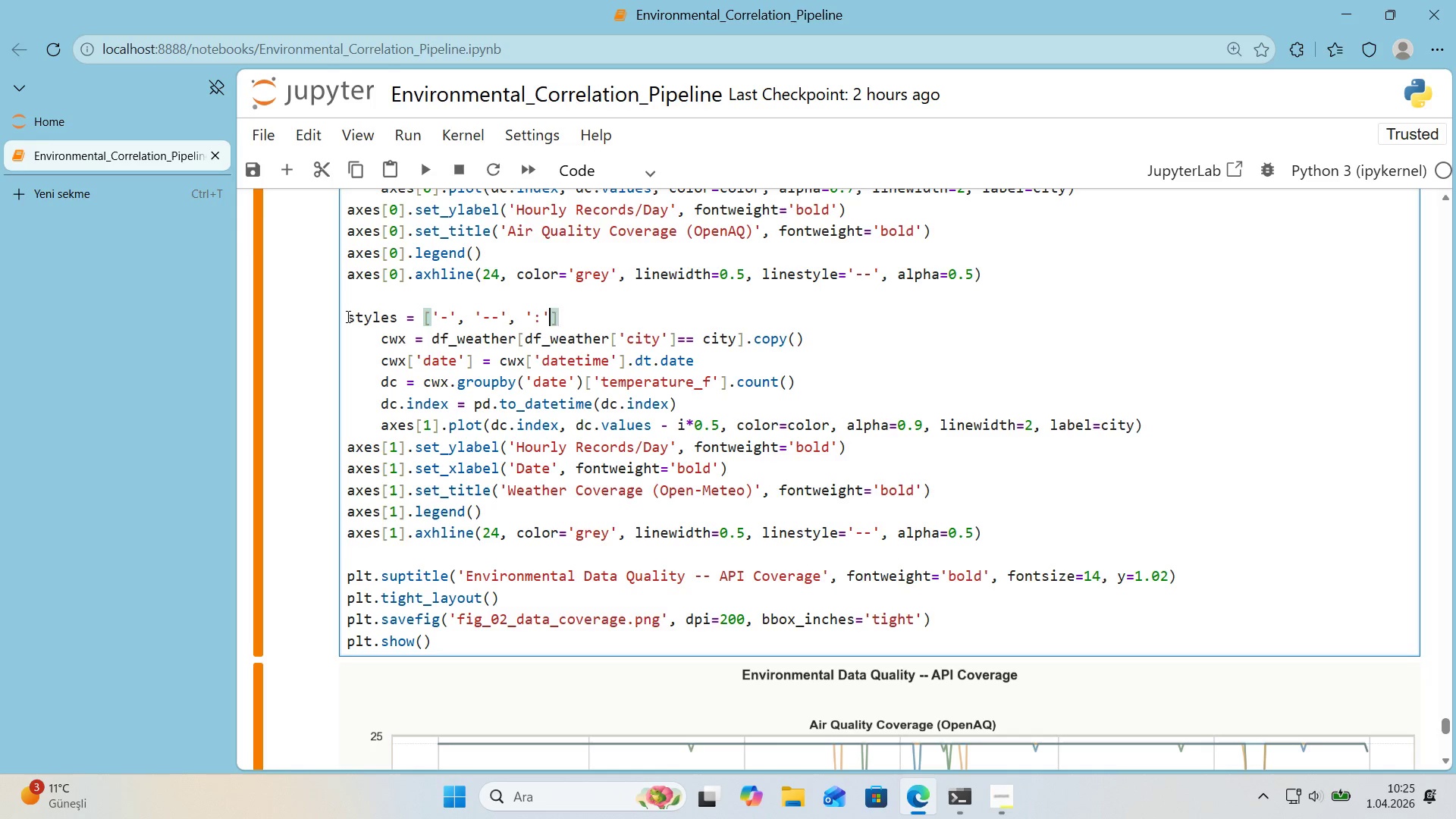 
key(ArrowRight)
 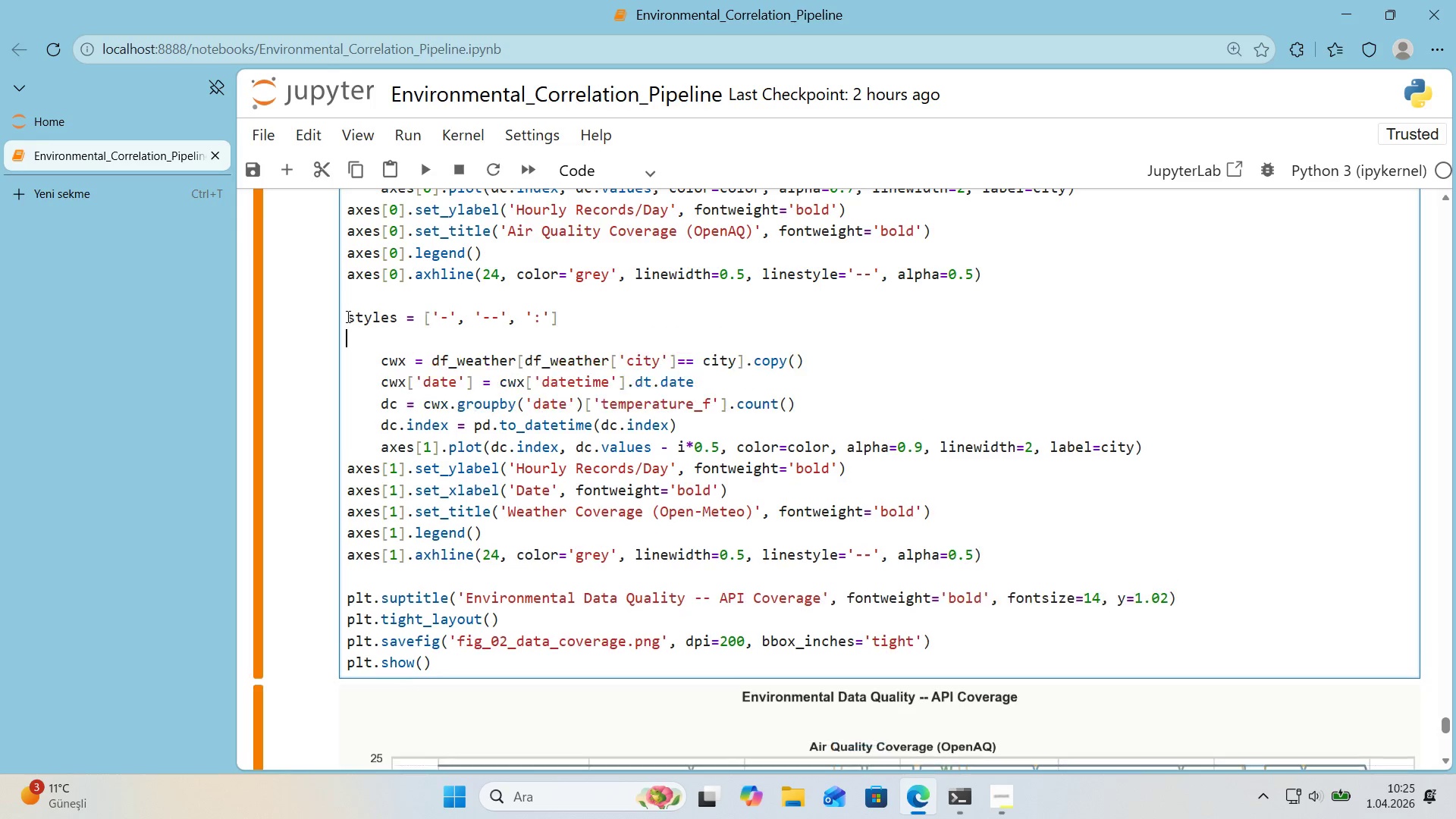 
key(Enter)
 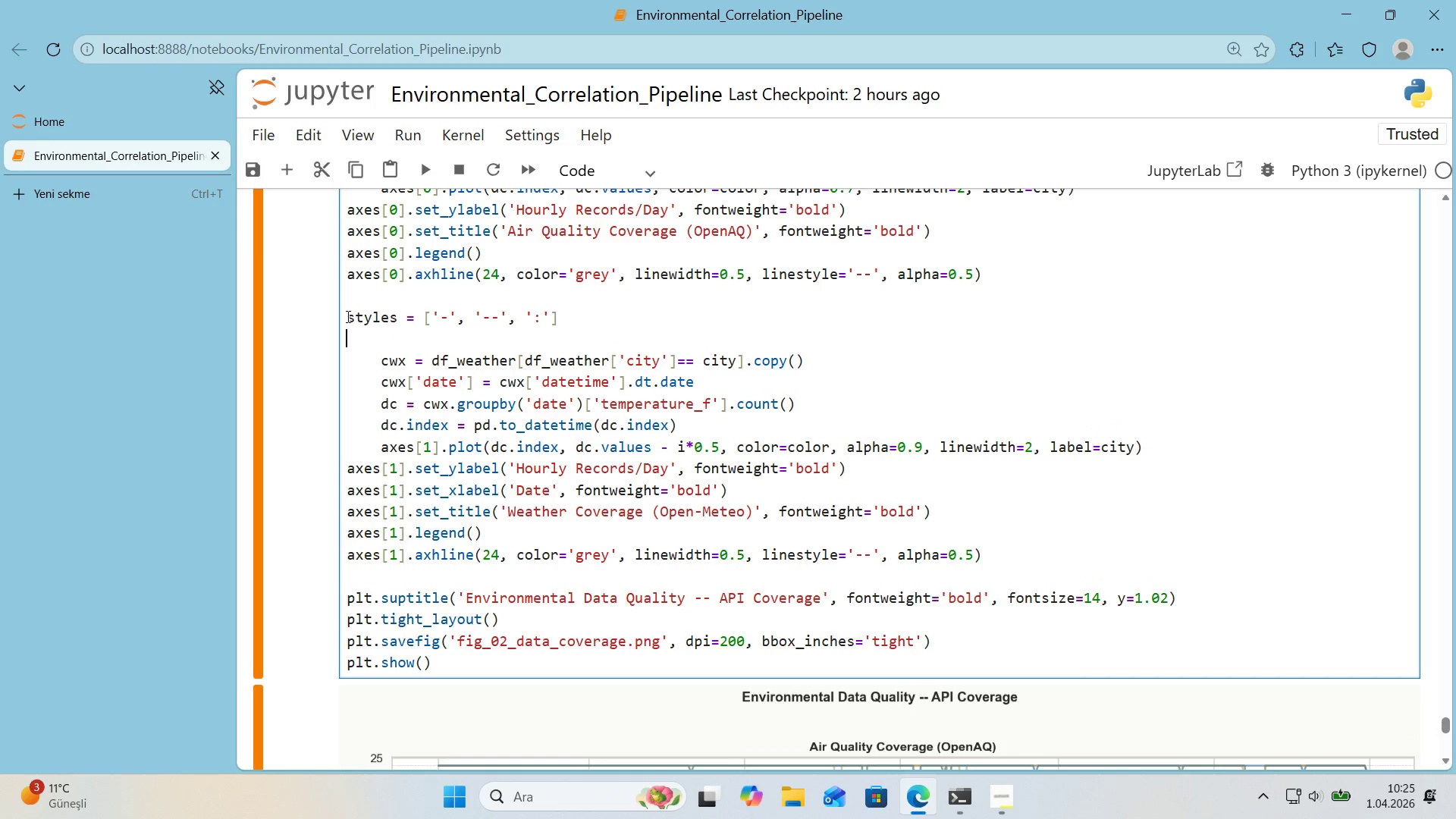 
type(for *()
 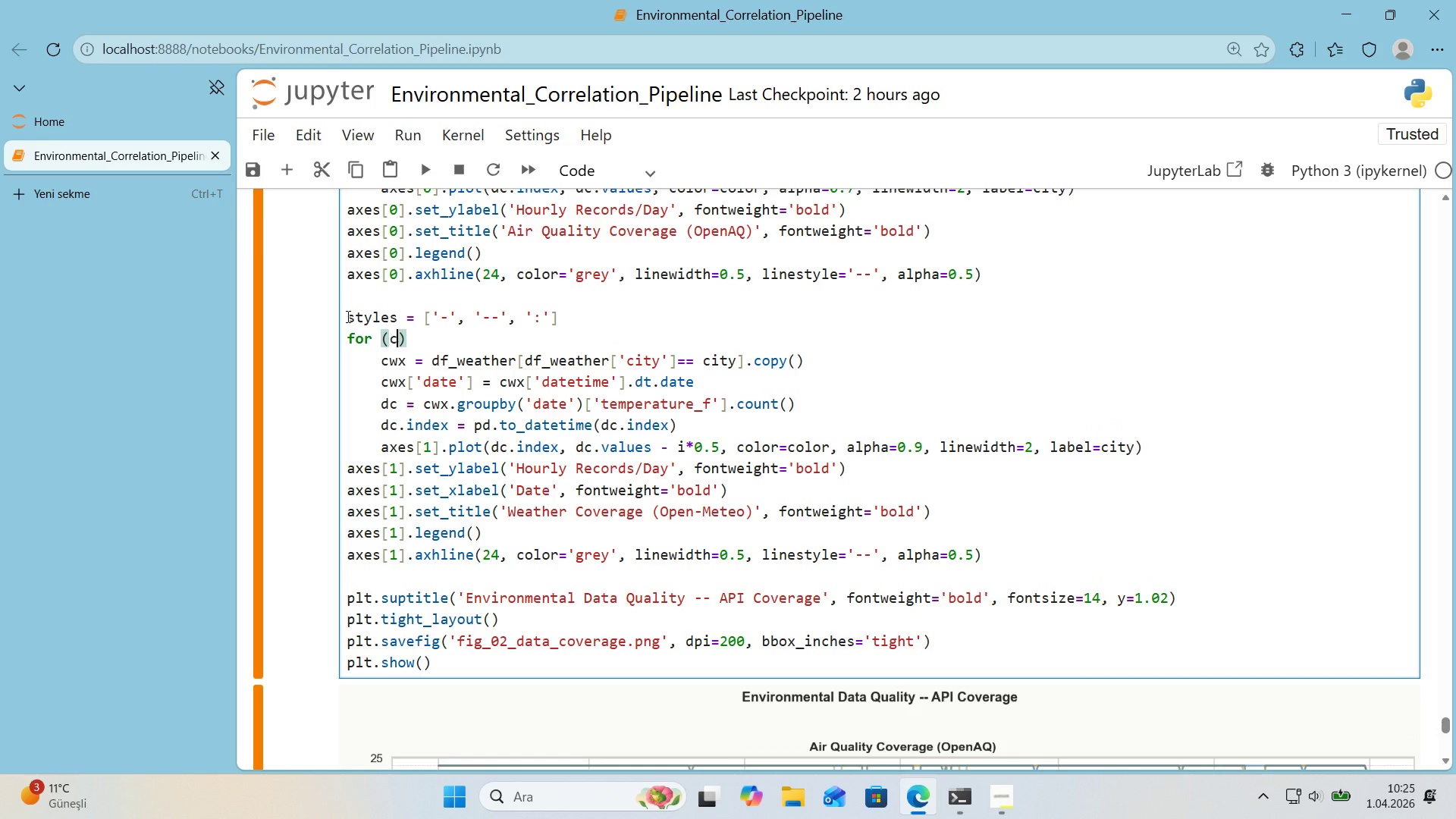 
 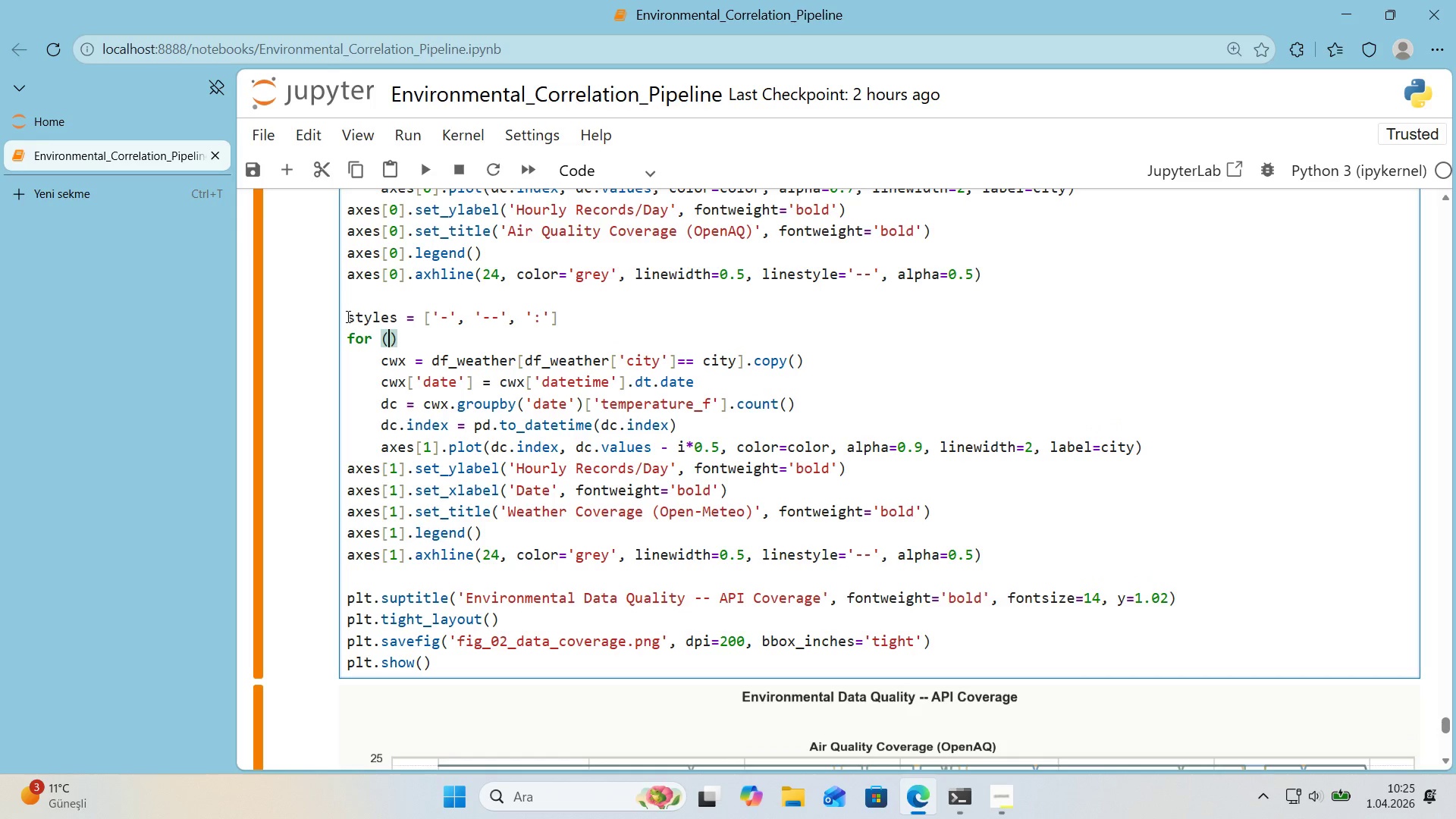 
key(ArrowLeft)
 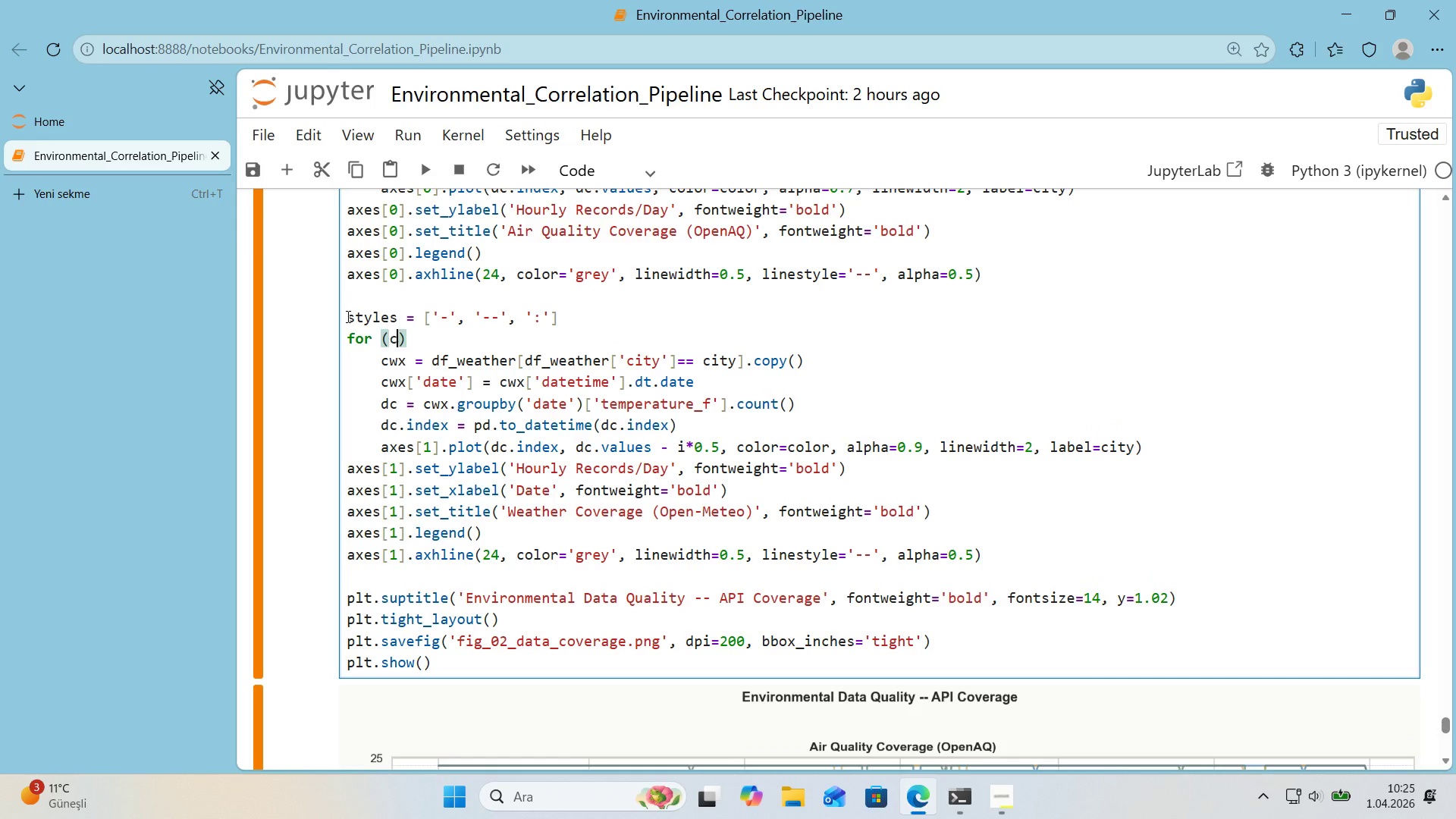 
type(c'ty, color)
 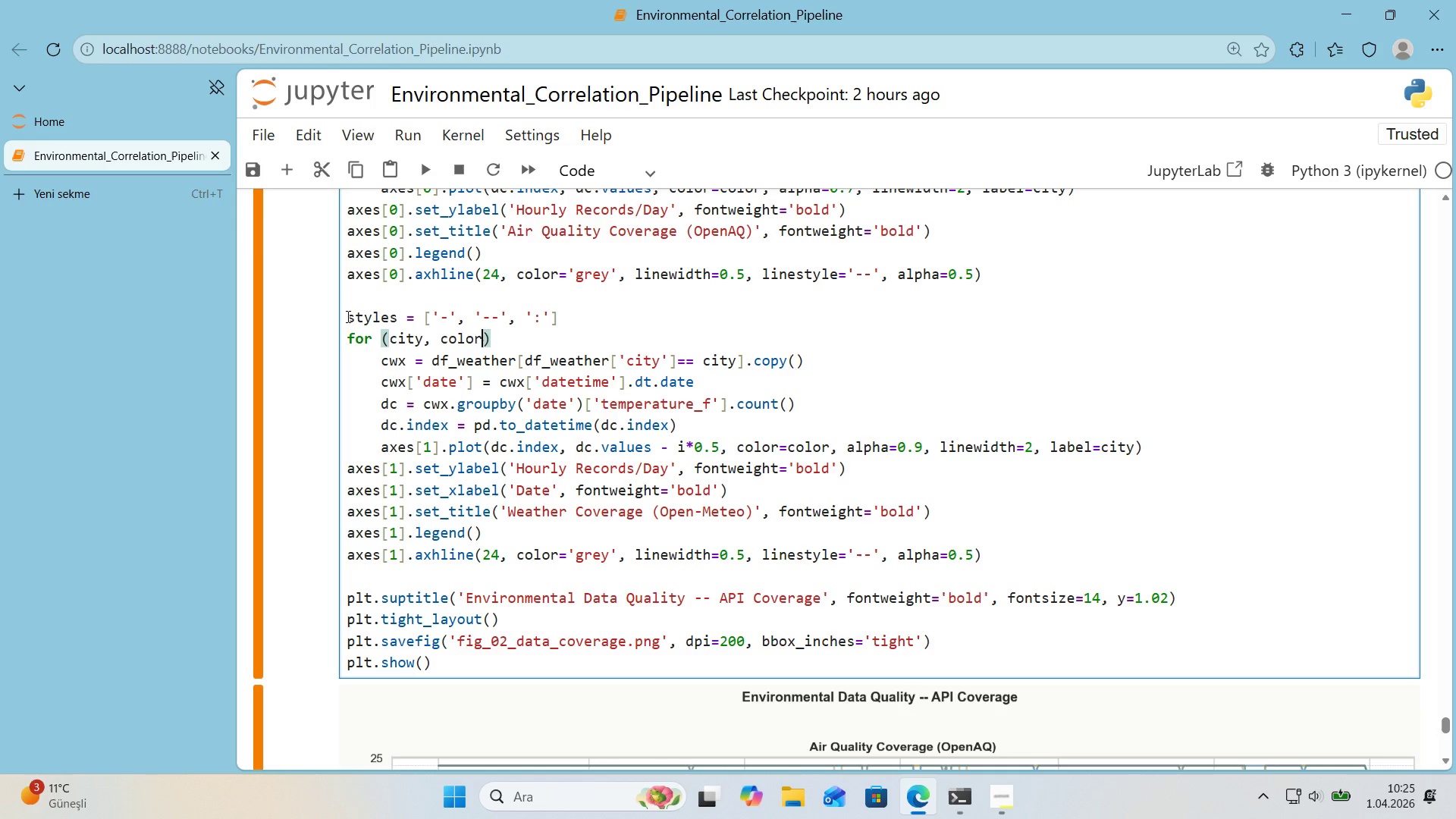 
key(ArrowRight)
 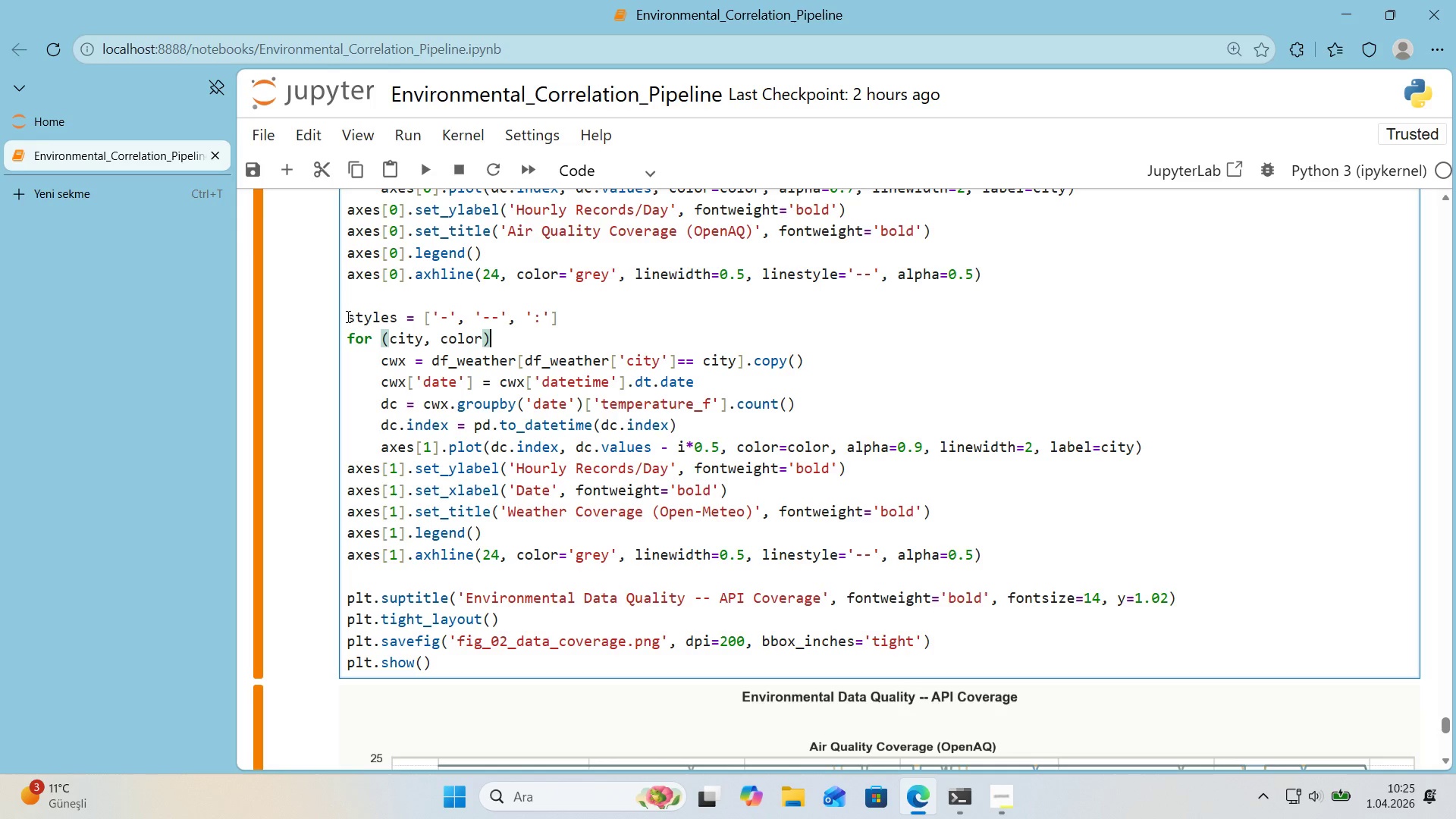 
type(, style 'n z'p*()
 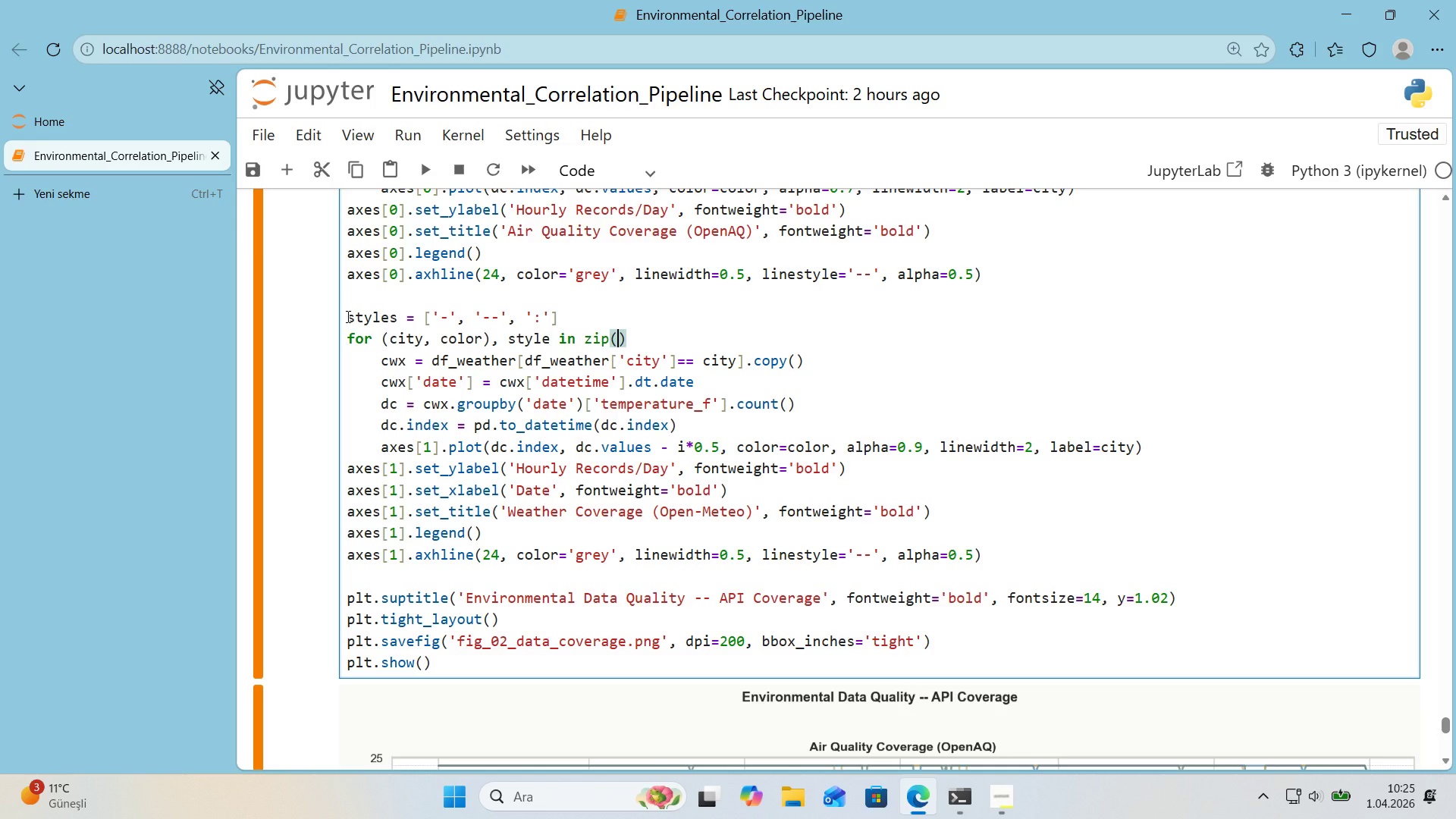 
 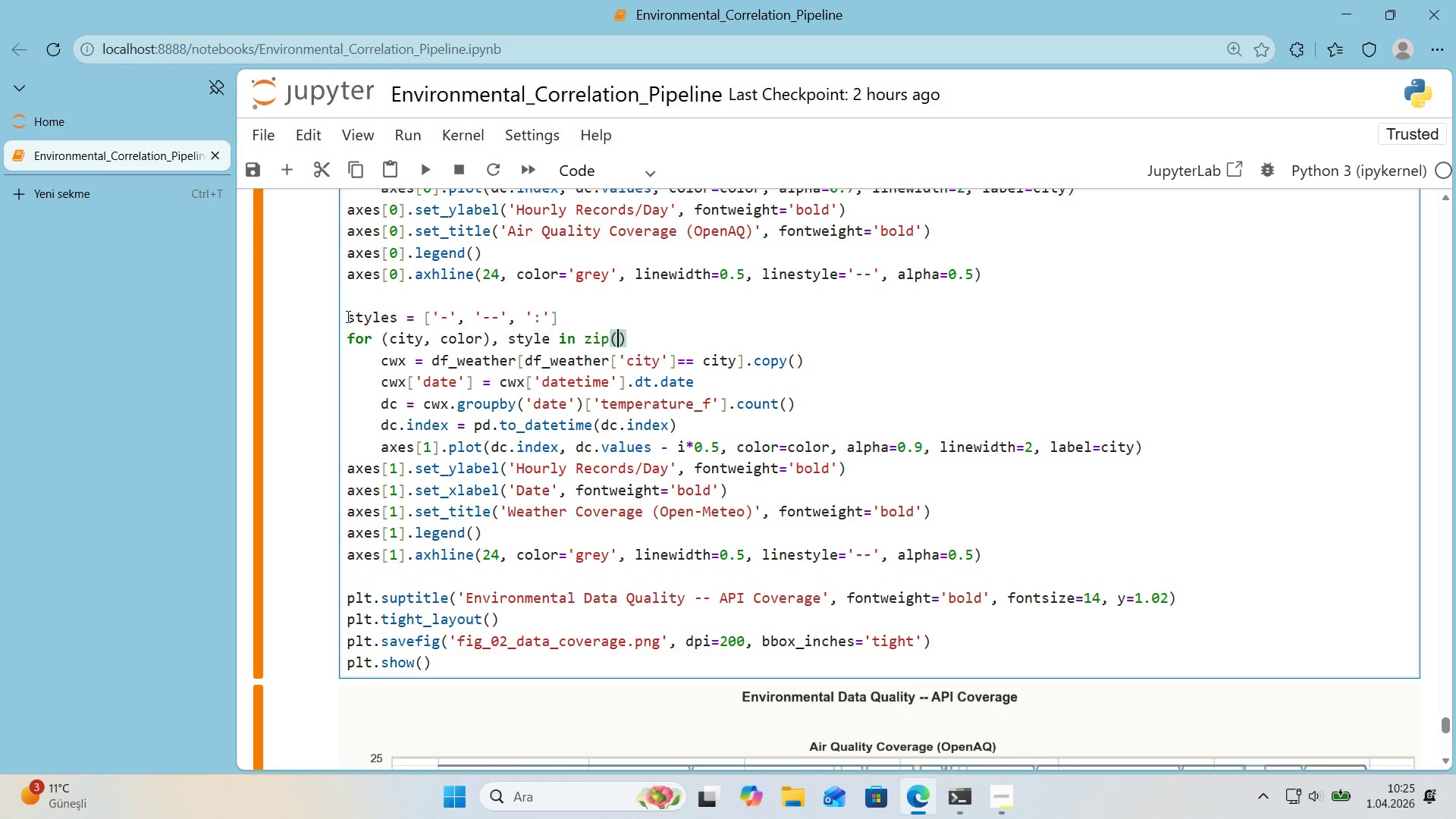 
key(ArrowLeft)
 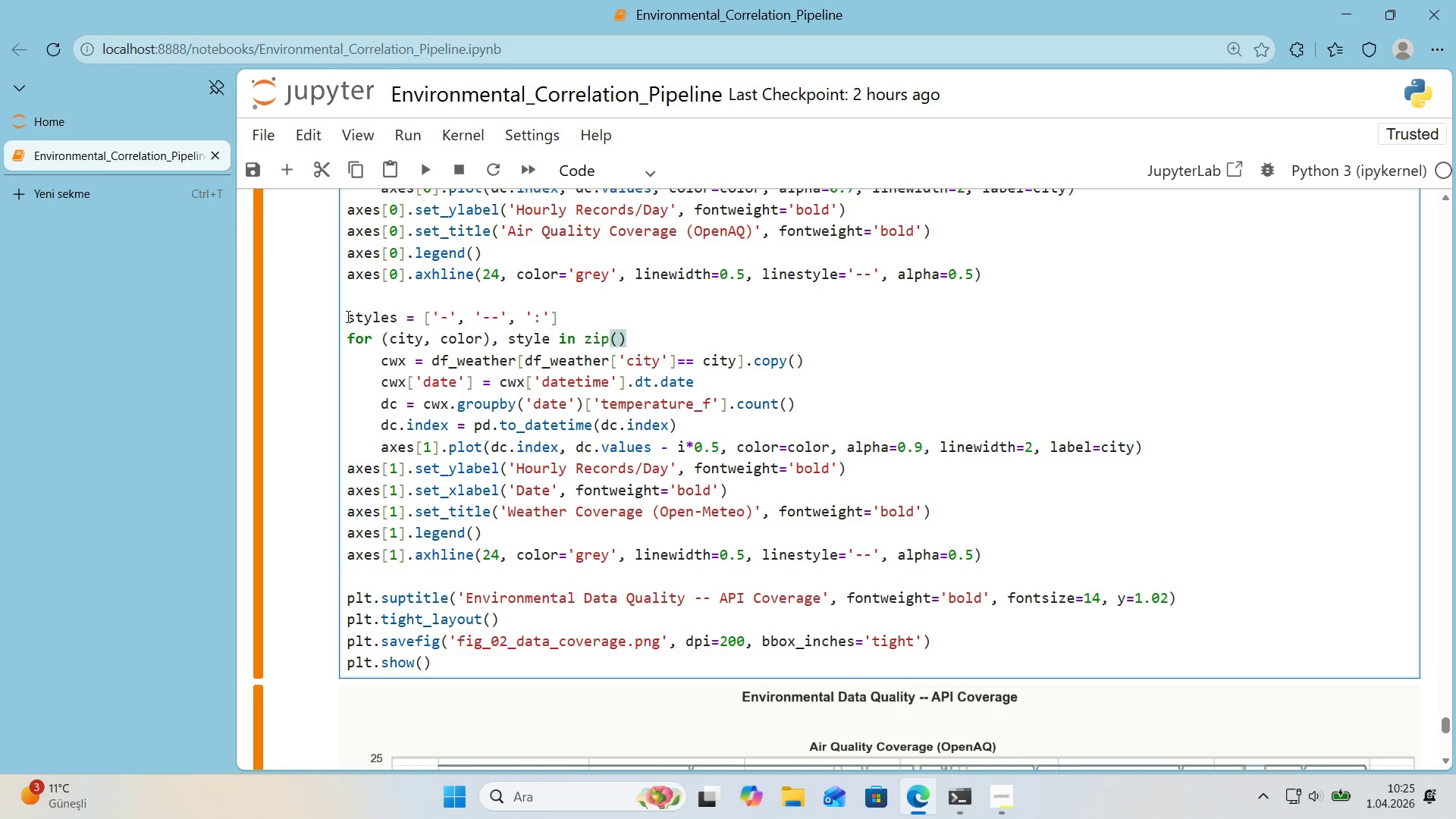 
key(Enter)
 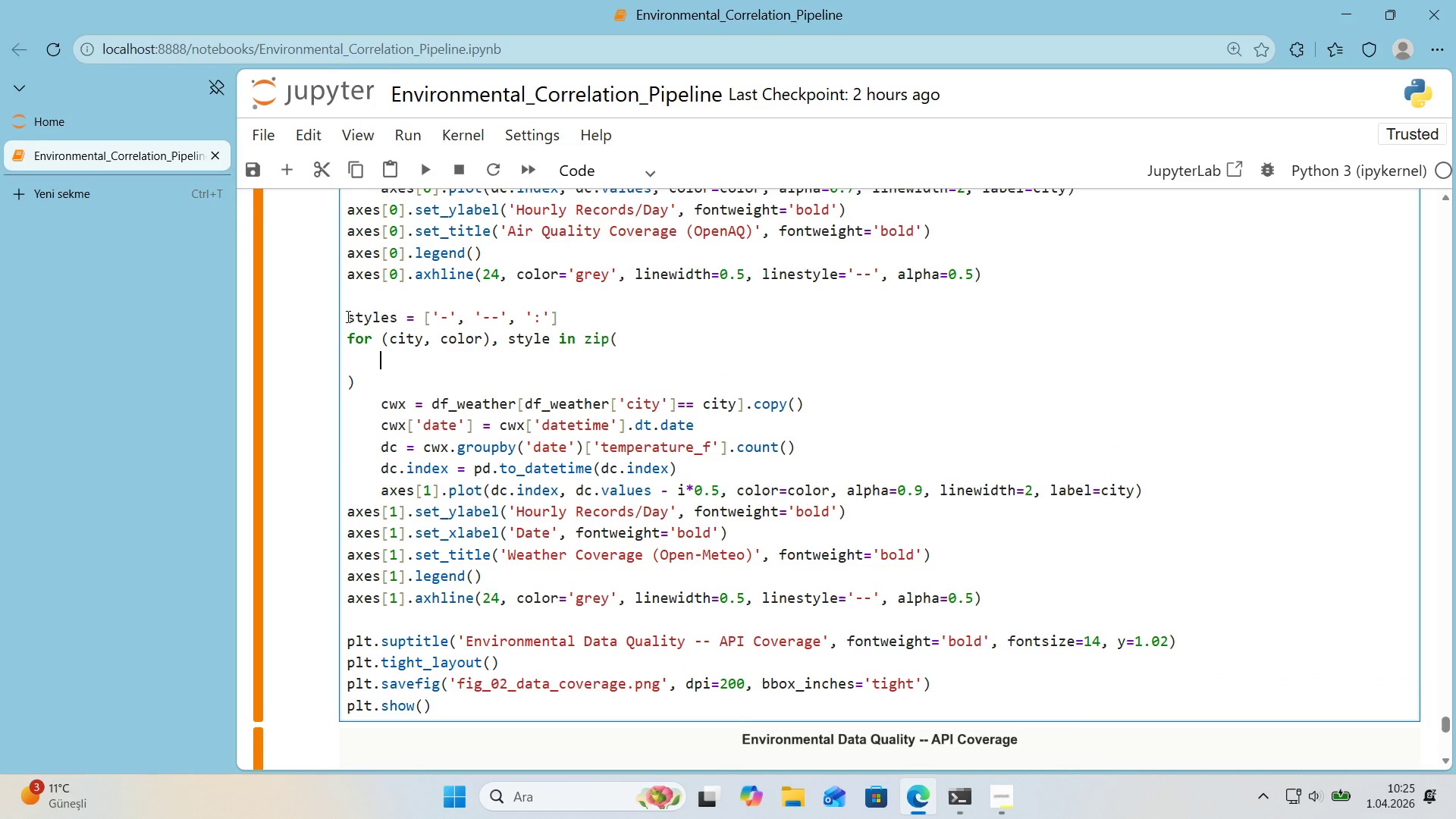 
type(z'p*()
 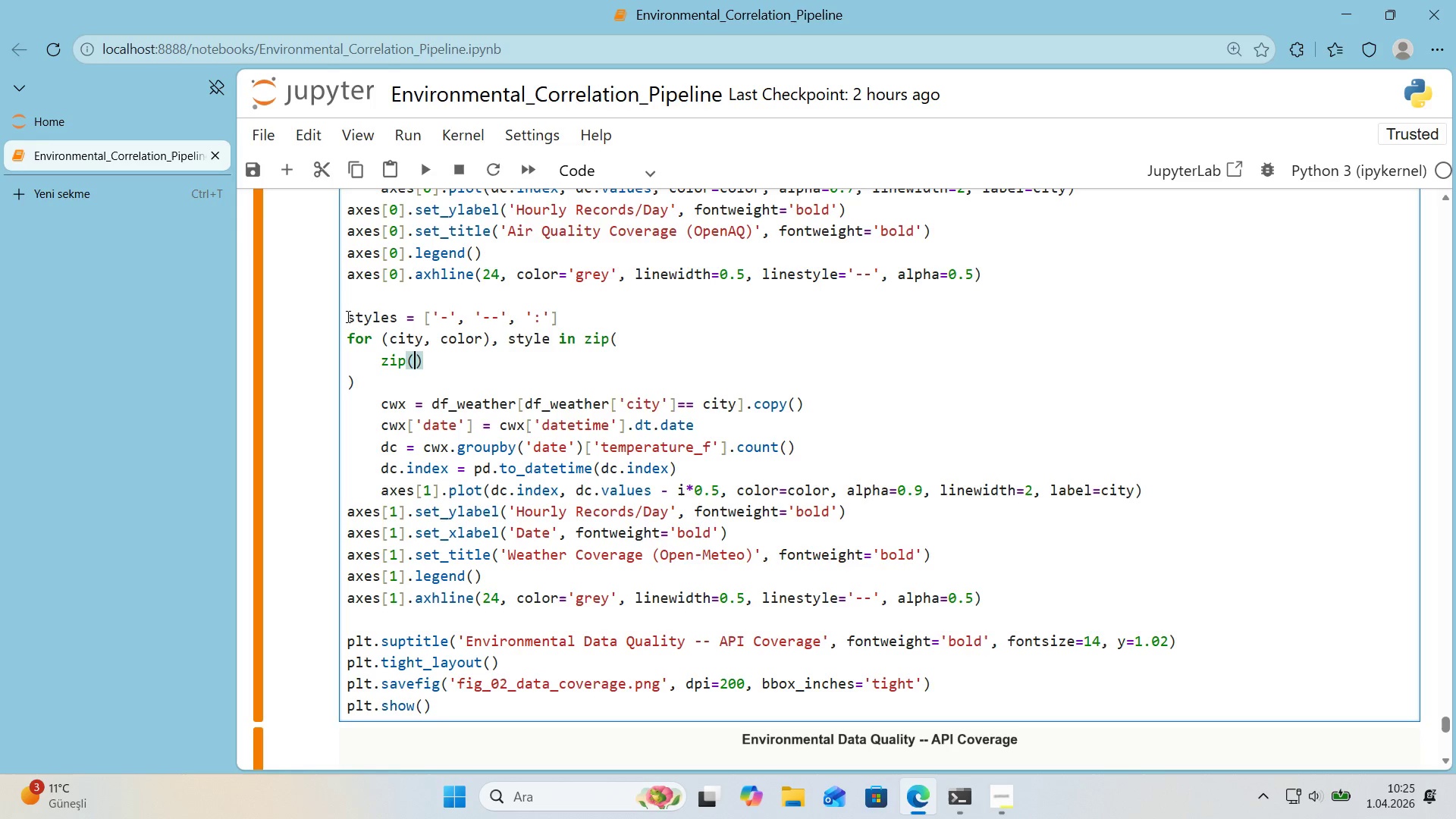 
 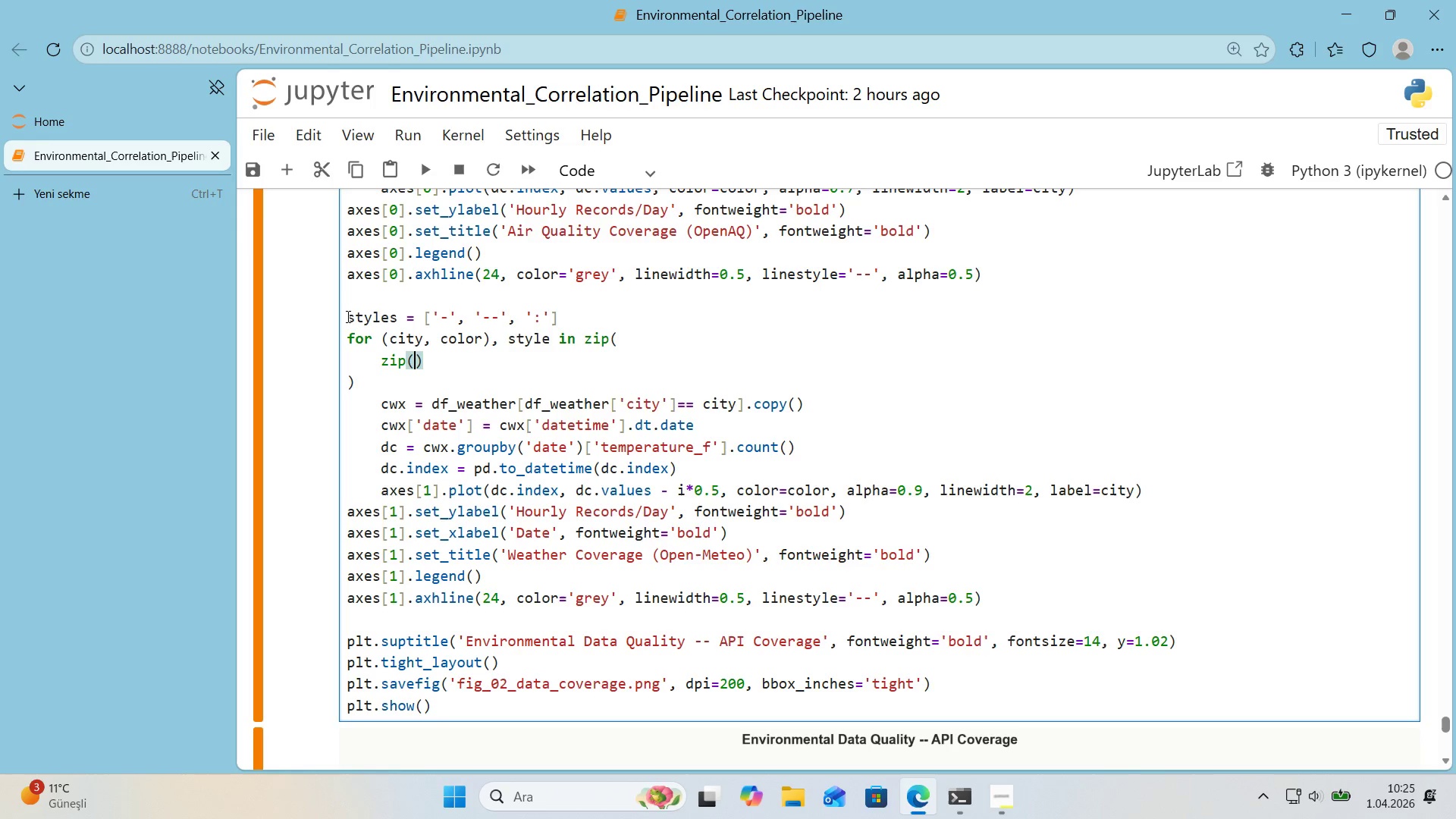 
key(ArrowLeft)
 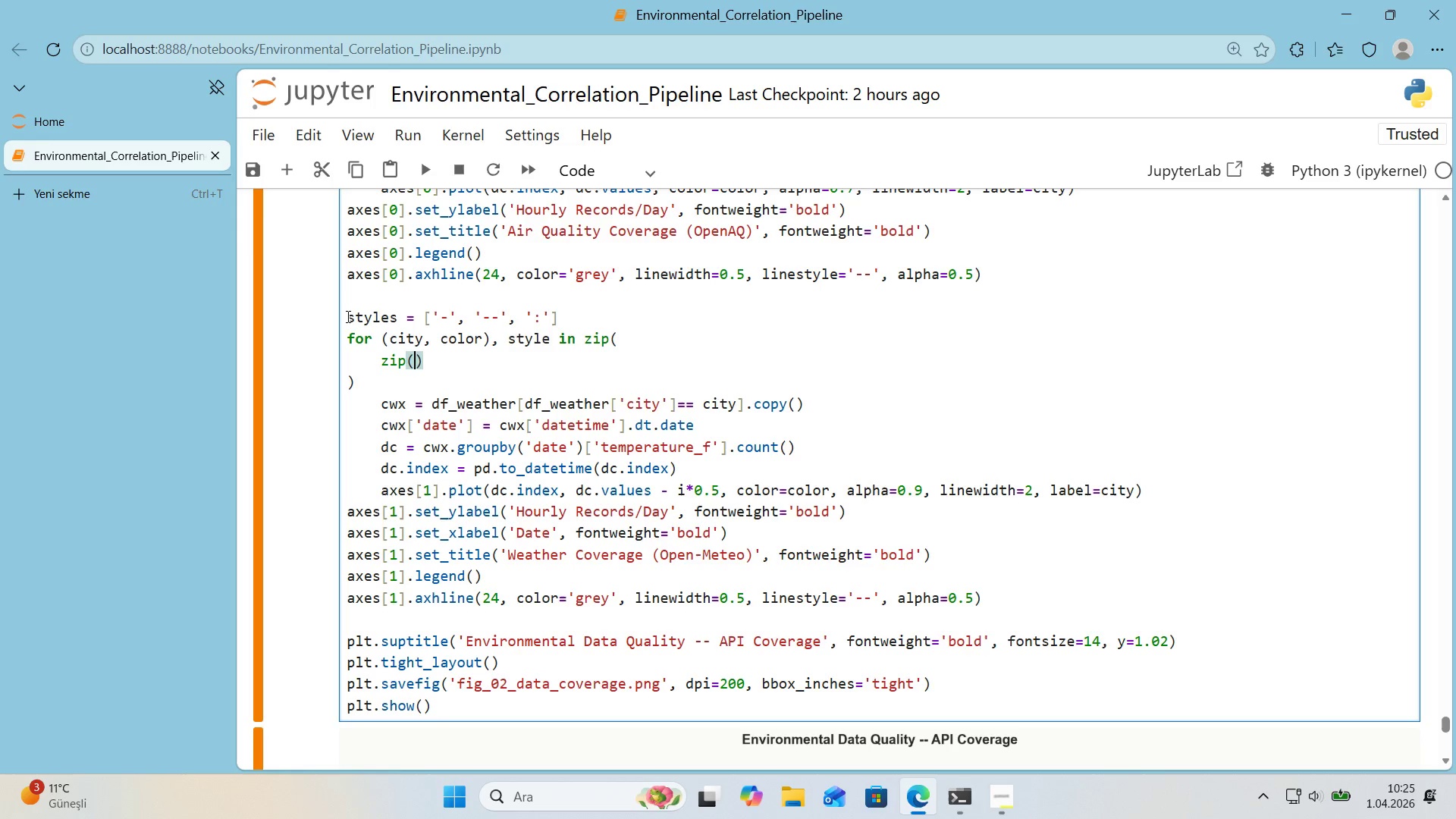 
type(CITIES.keys*()
 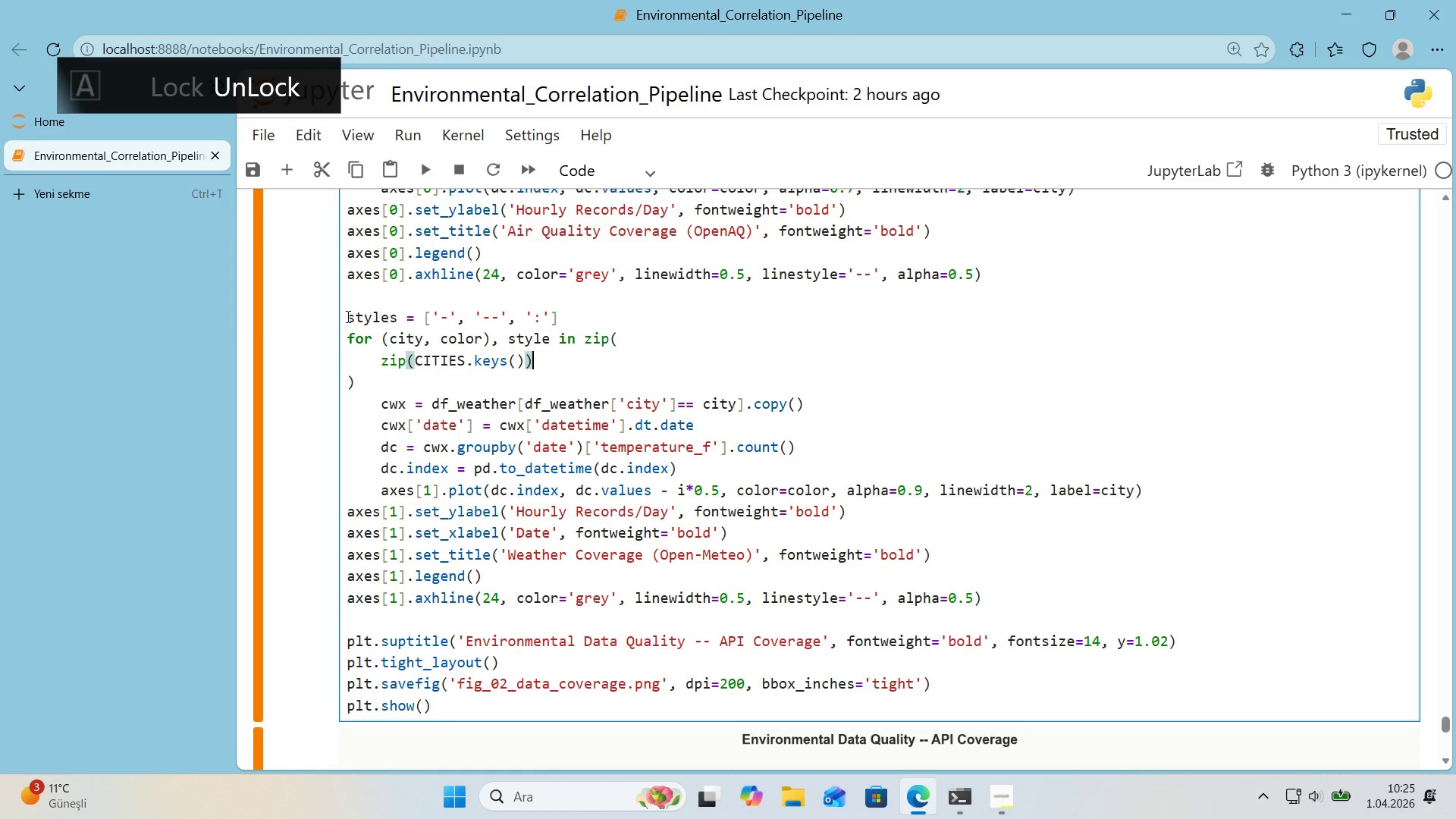 
 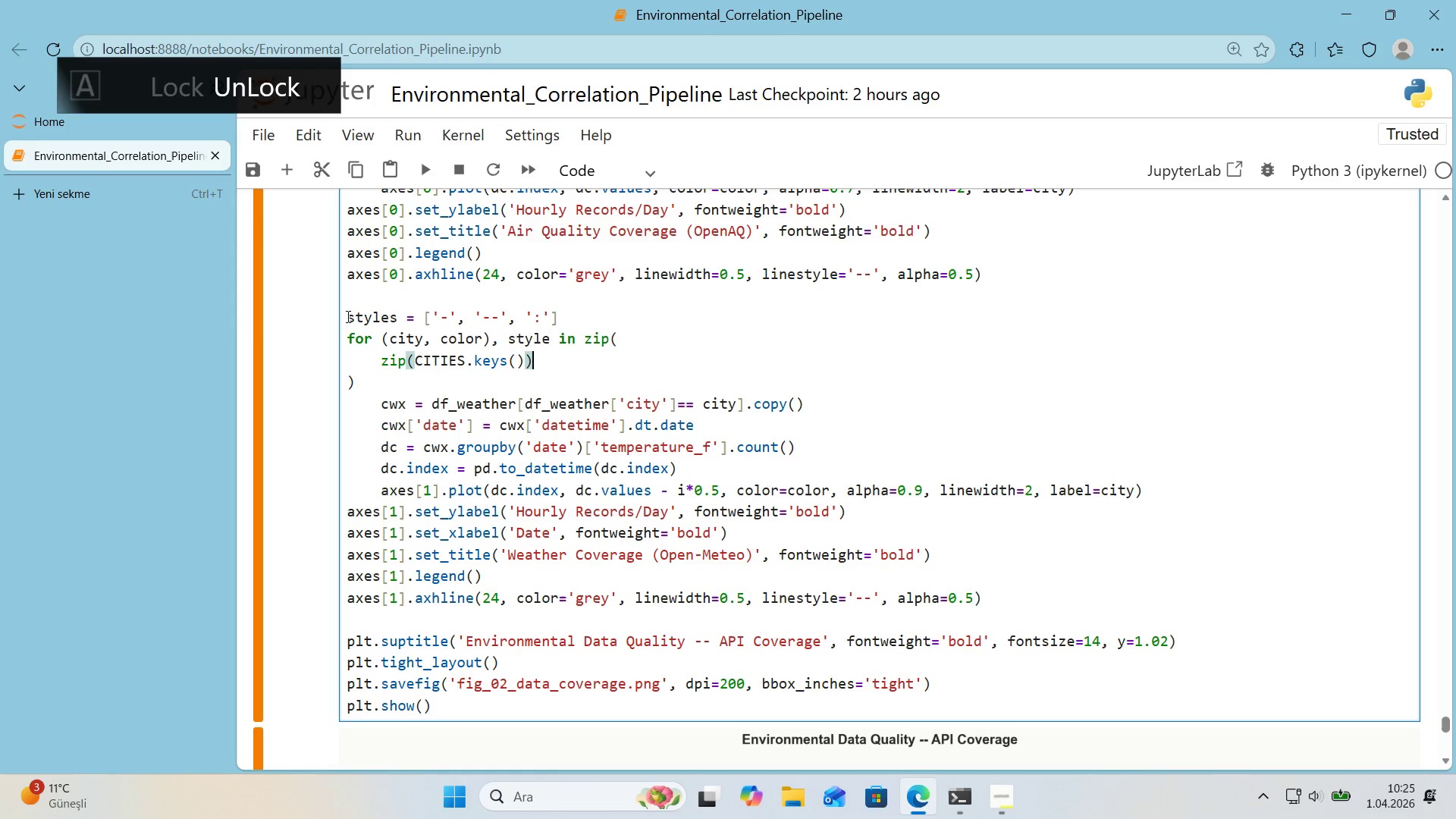 
key(ArrowRight)
 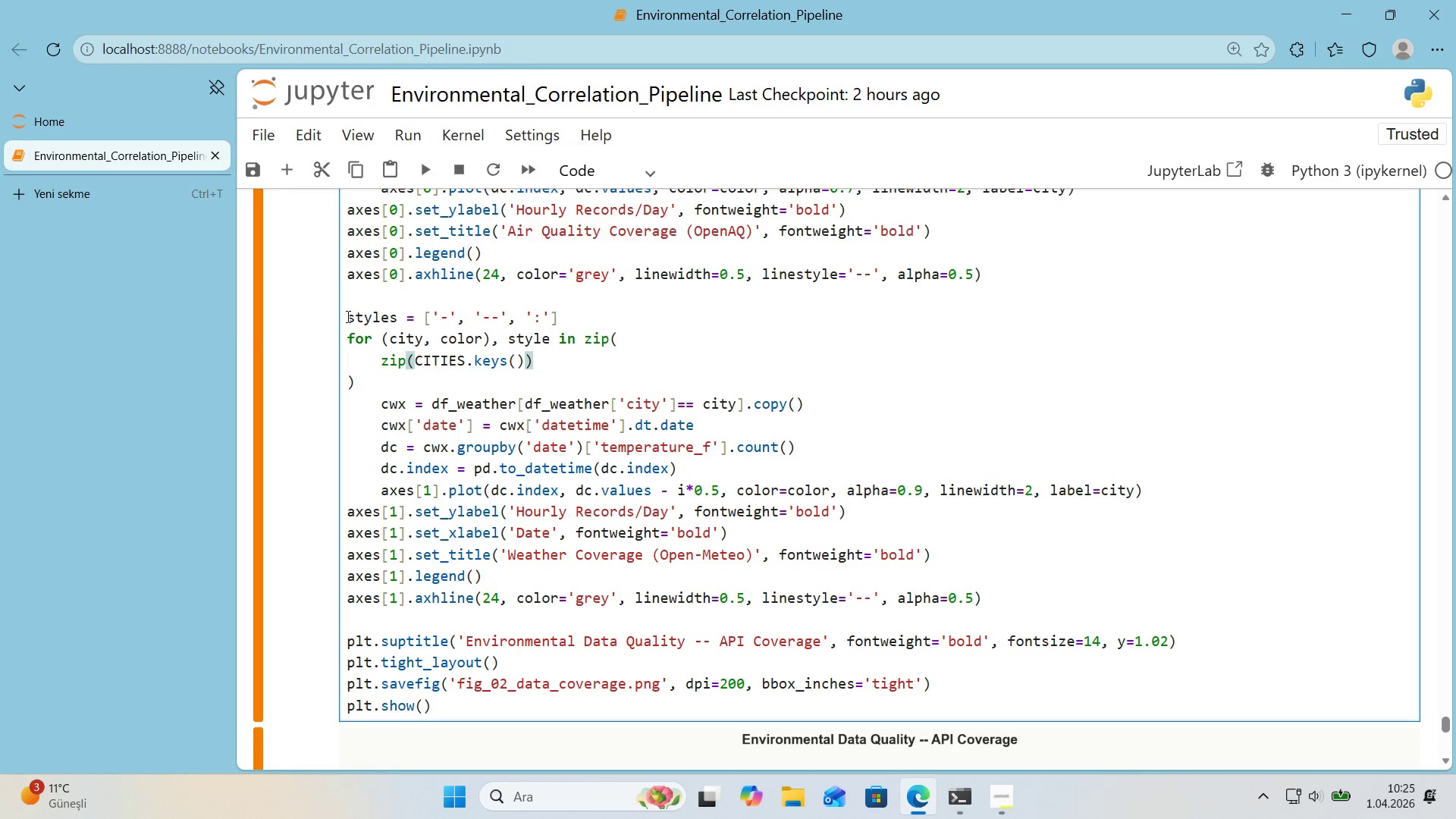 
key(Comma)
 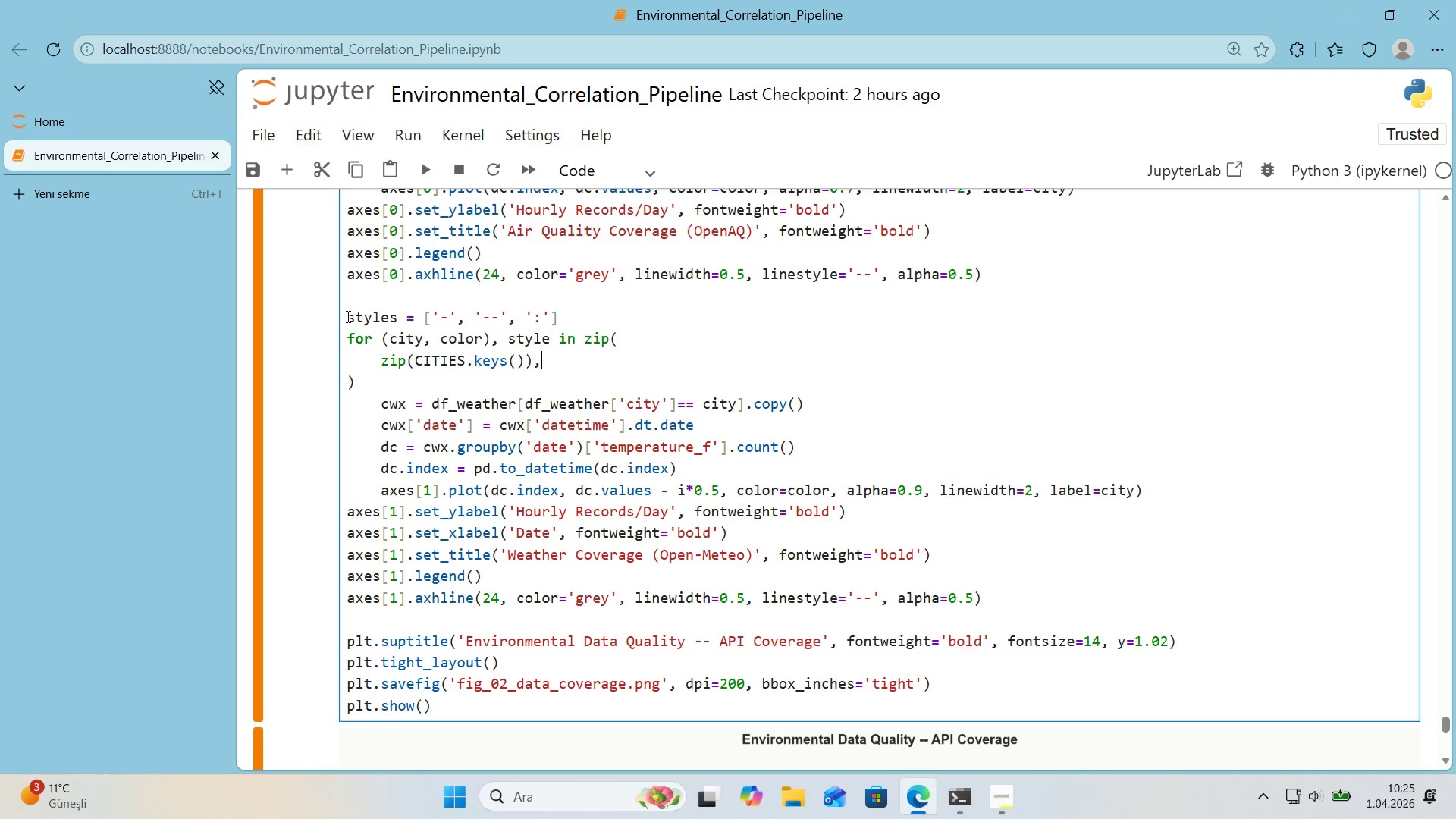 
key(Backspace)
 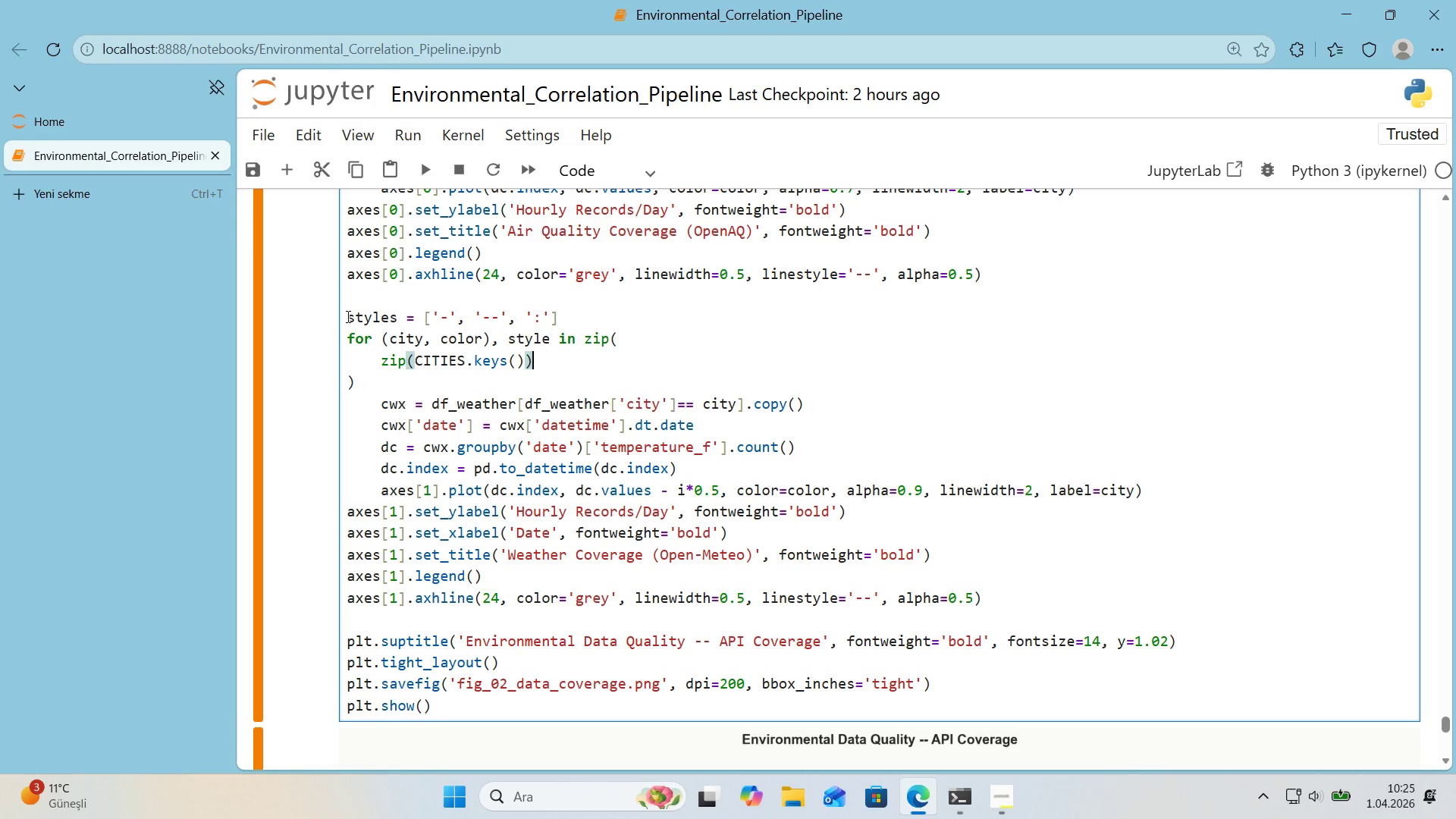 
key(ArrowLeft)
 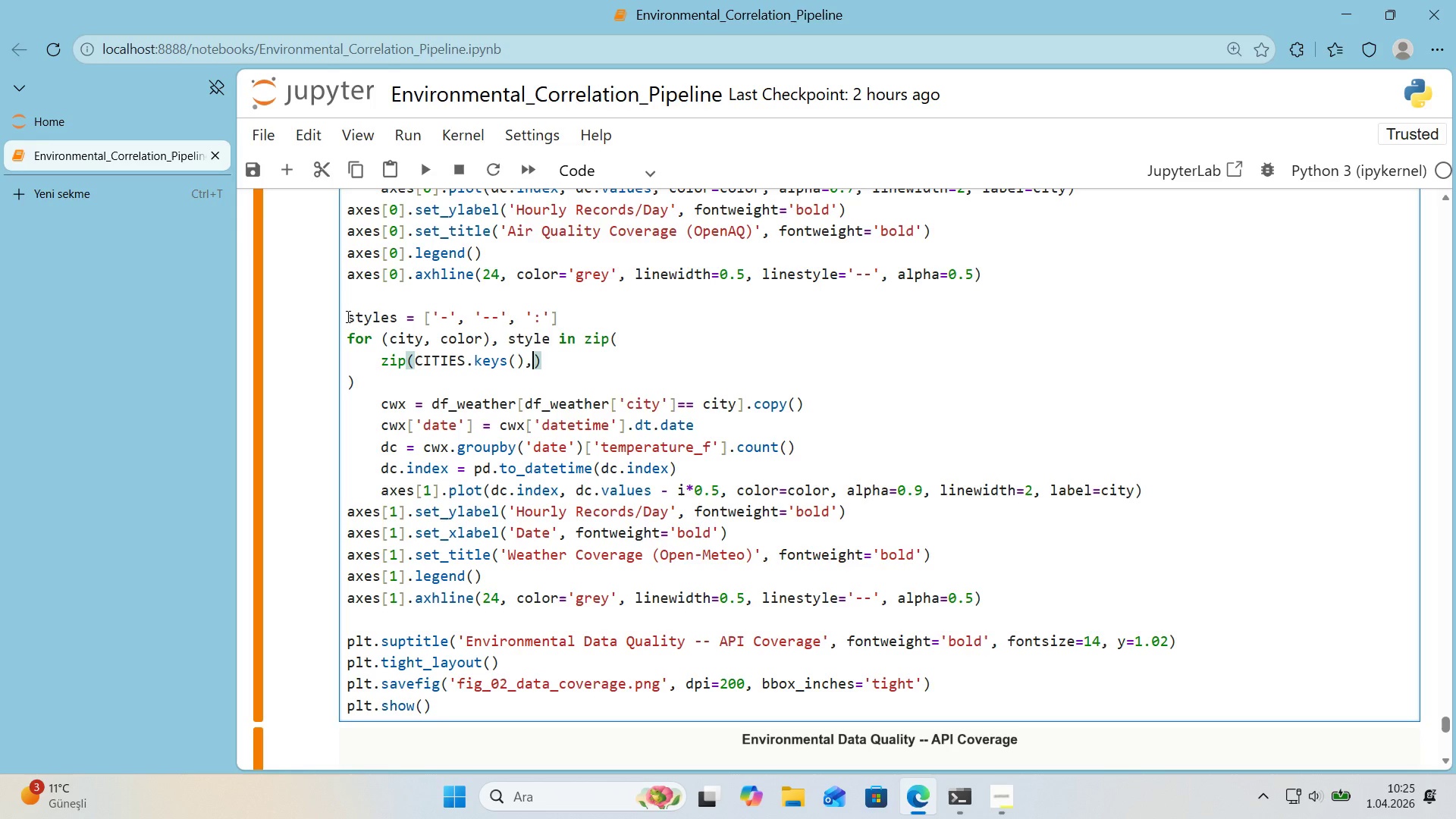 
key(Comma)
 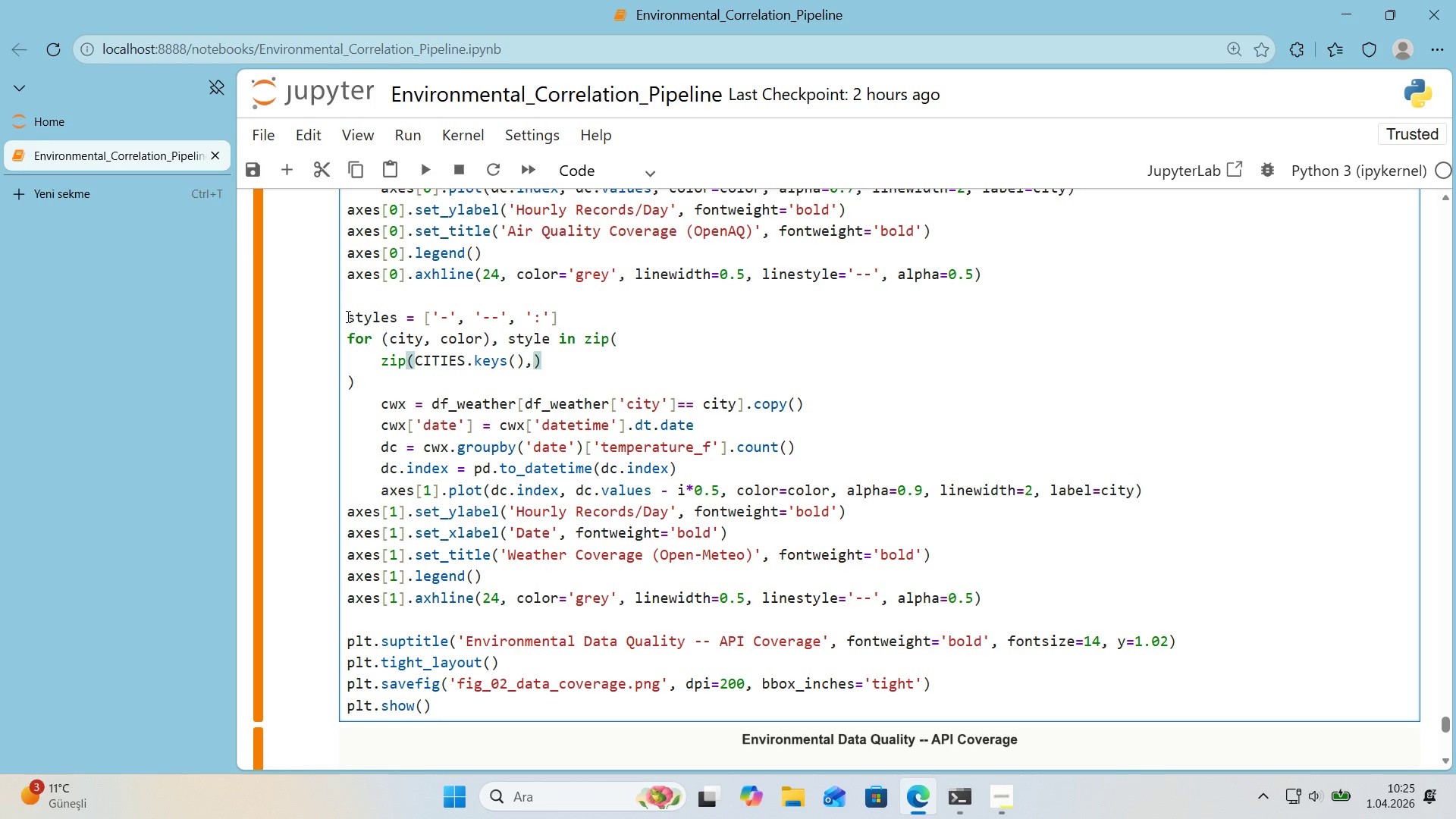 
key(Space)
 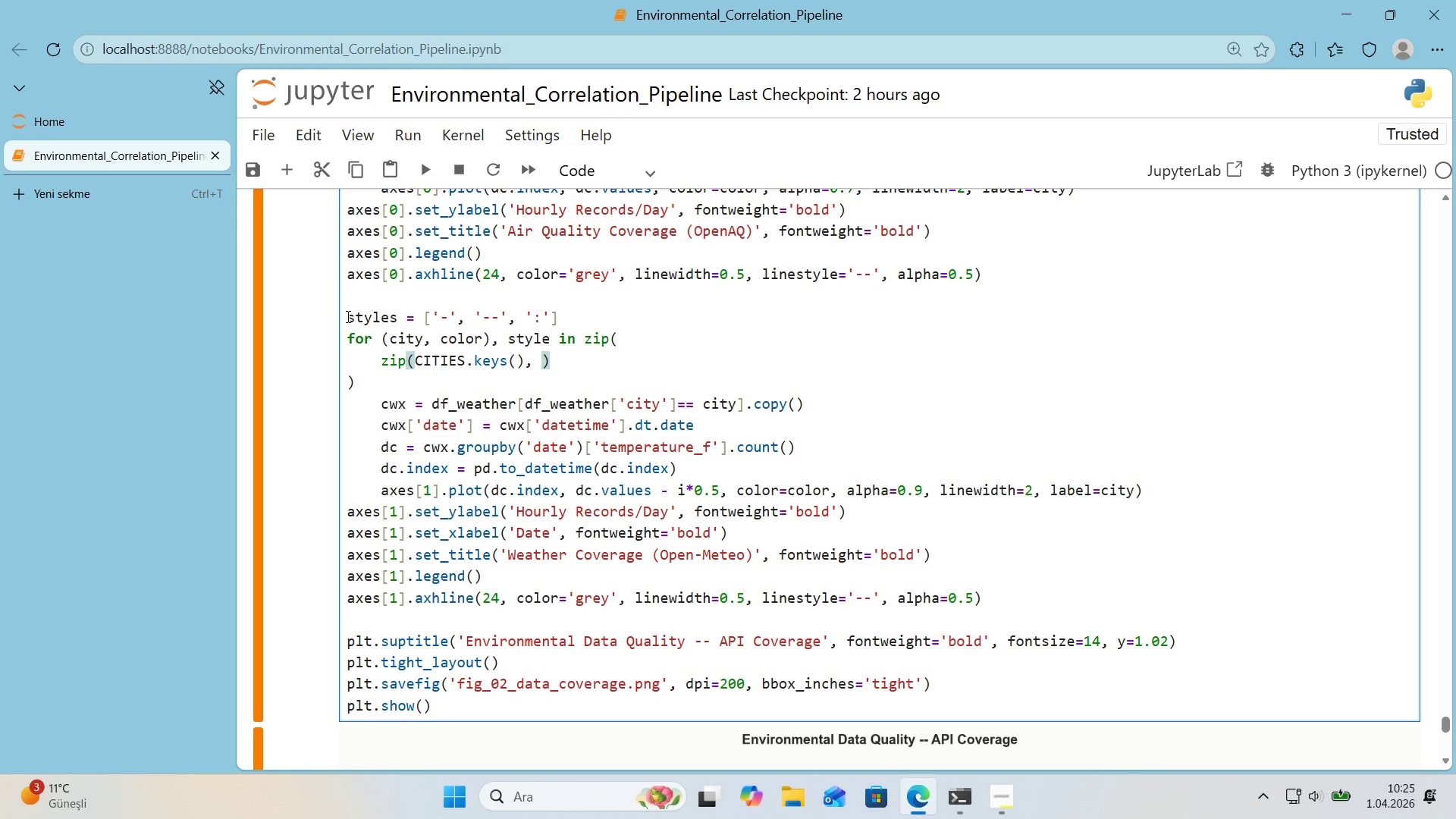 
key(Alt+Control+8)
 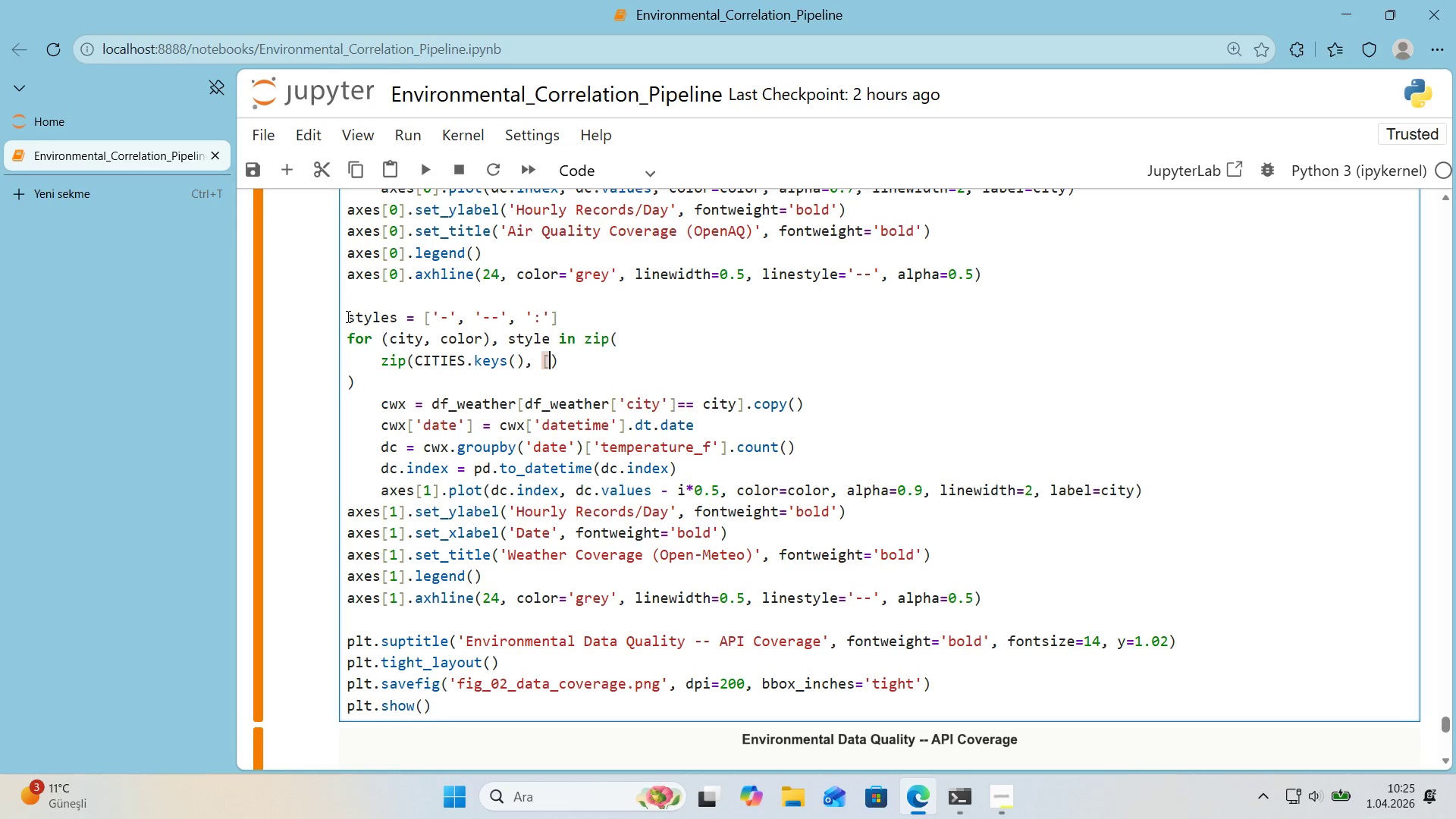 
key(Alt+Control+9)
 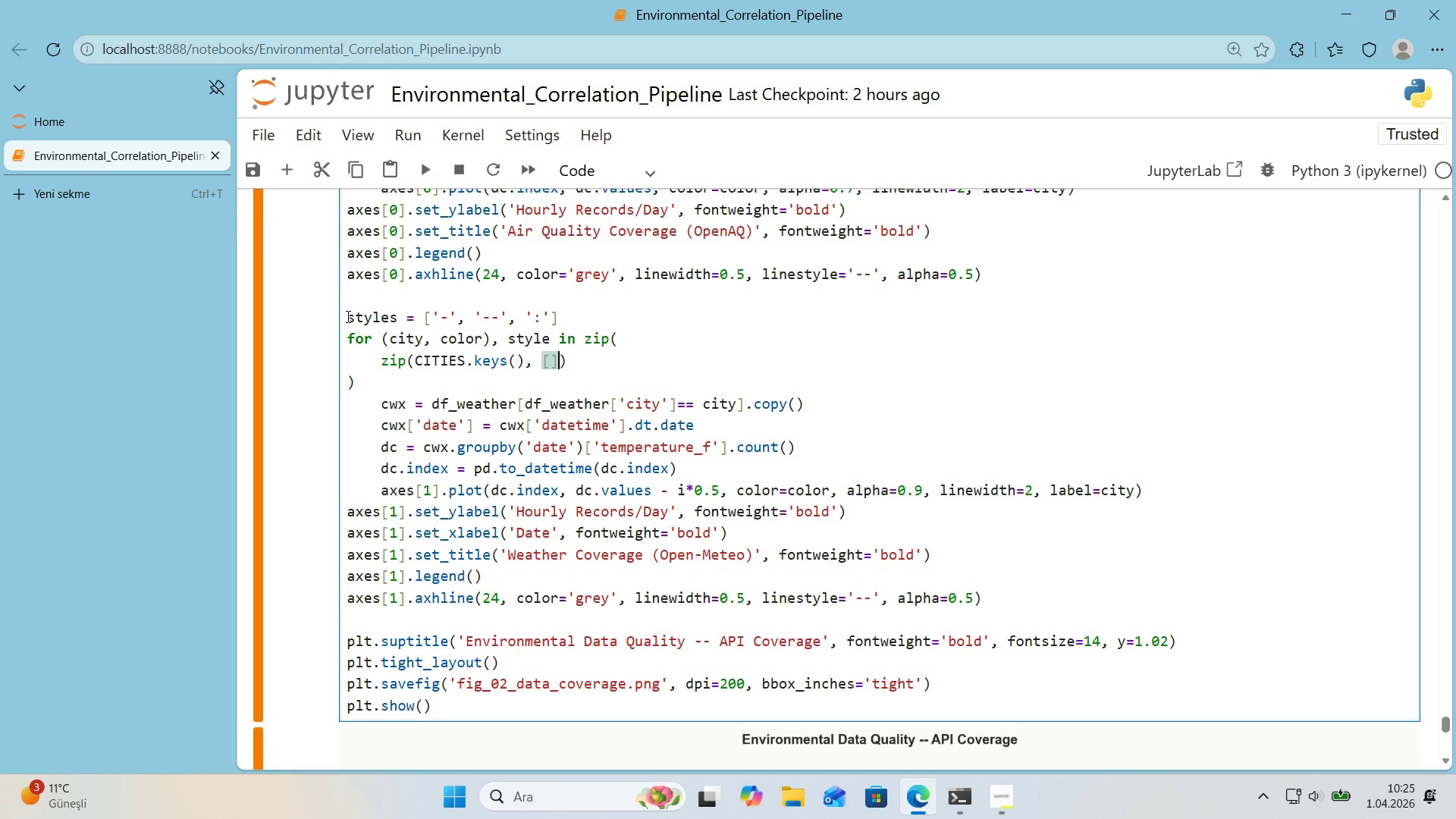 
key(ArrowLeft)
 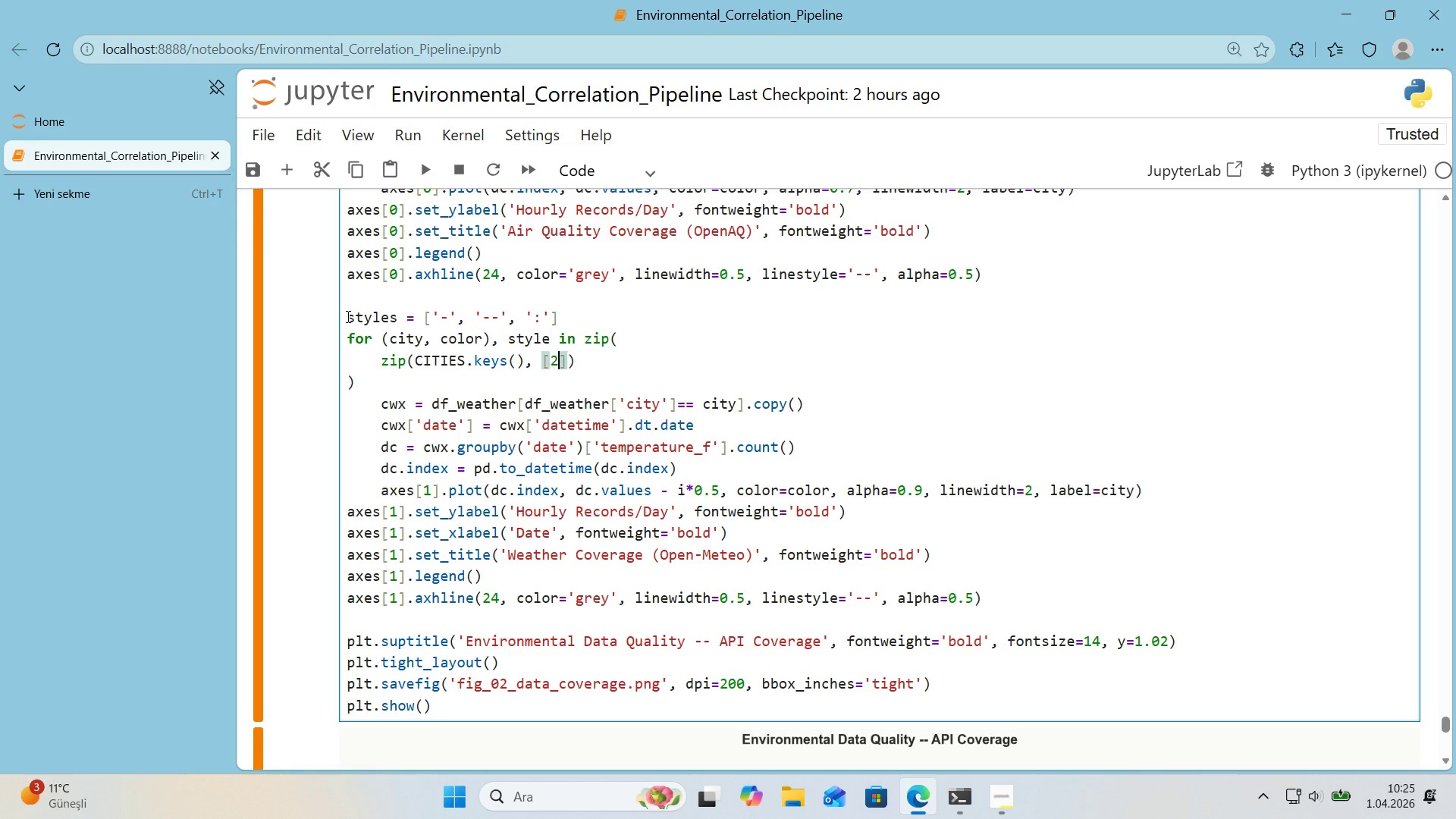 
type(2)
key(Backspace)
type(@@)
 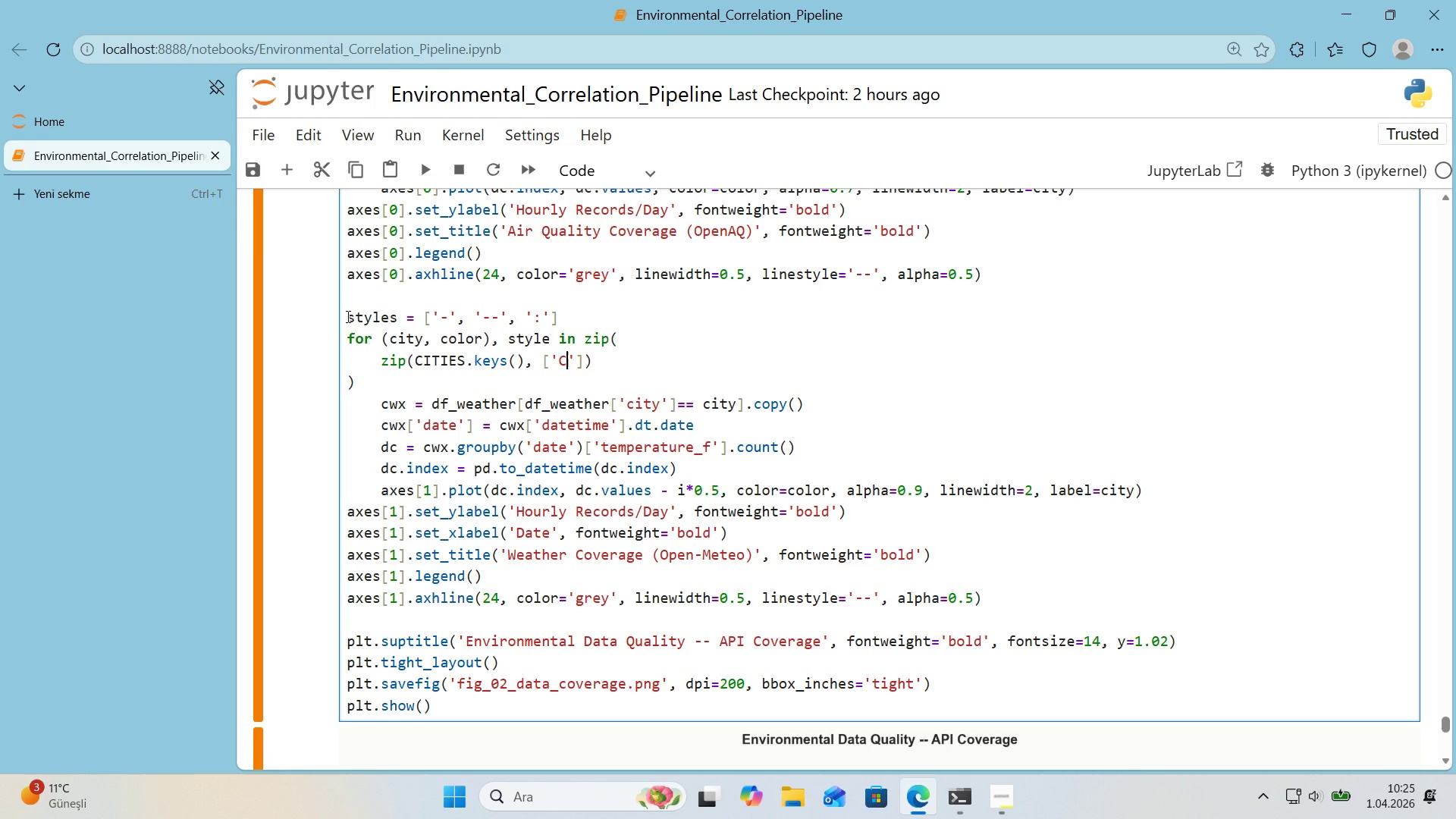 
 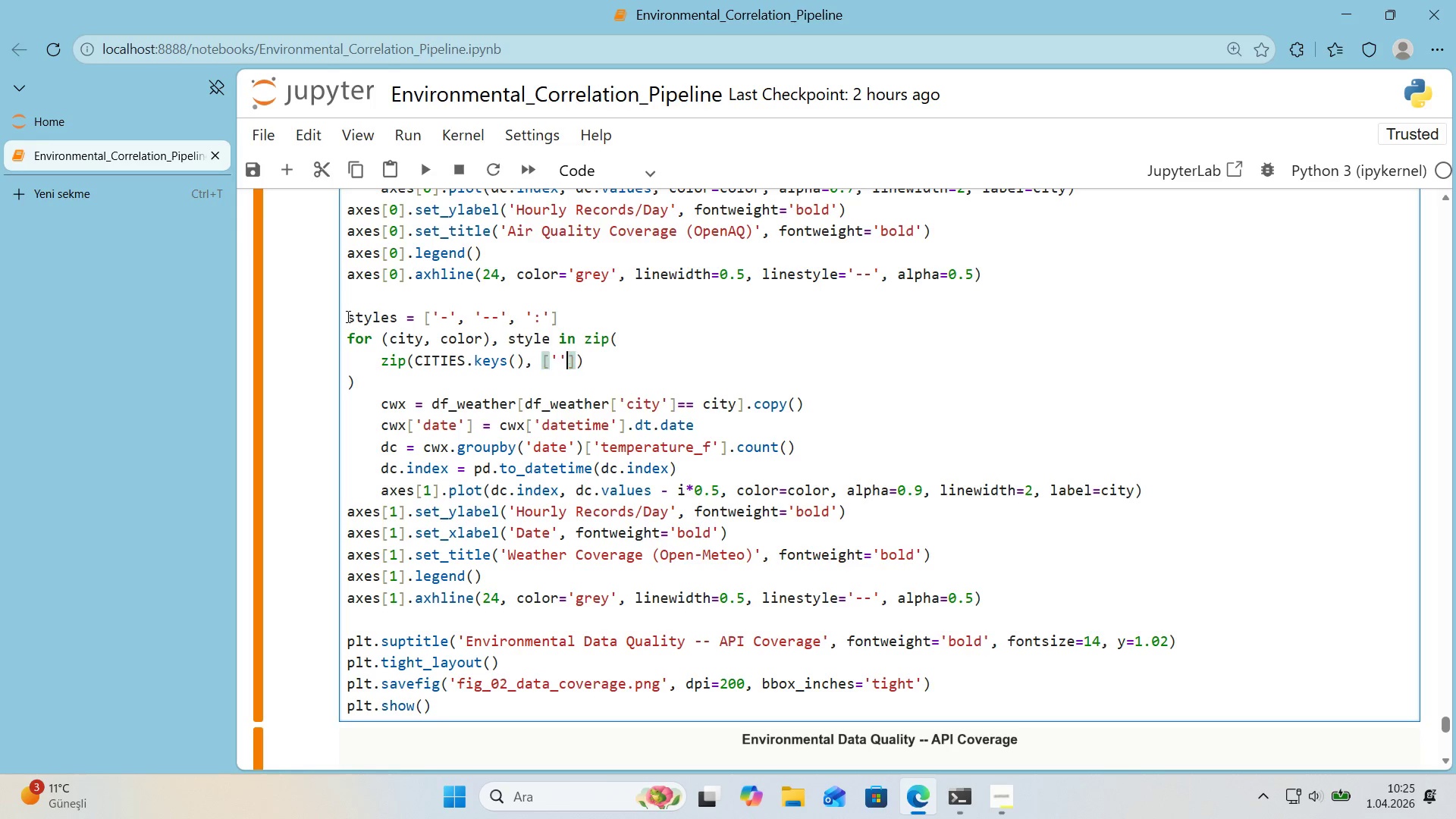 
key(ArrowLeft)
 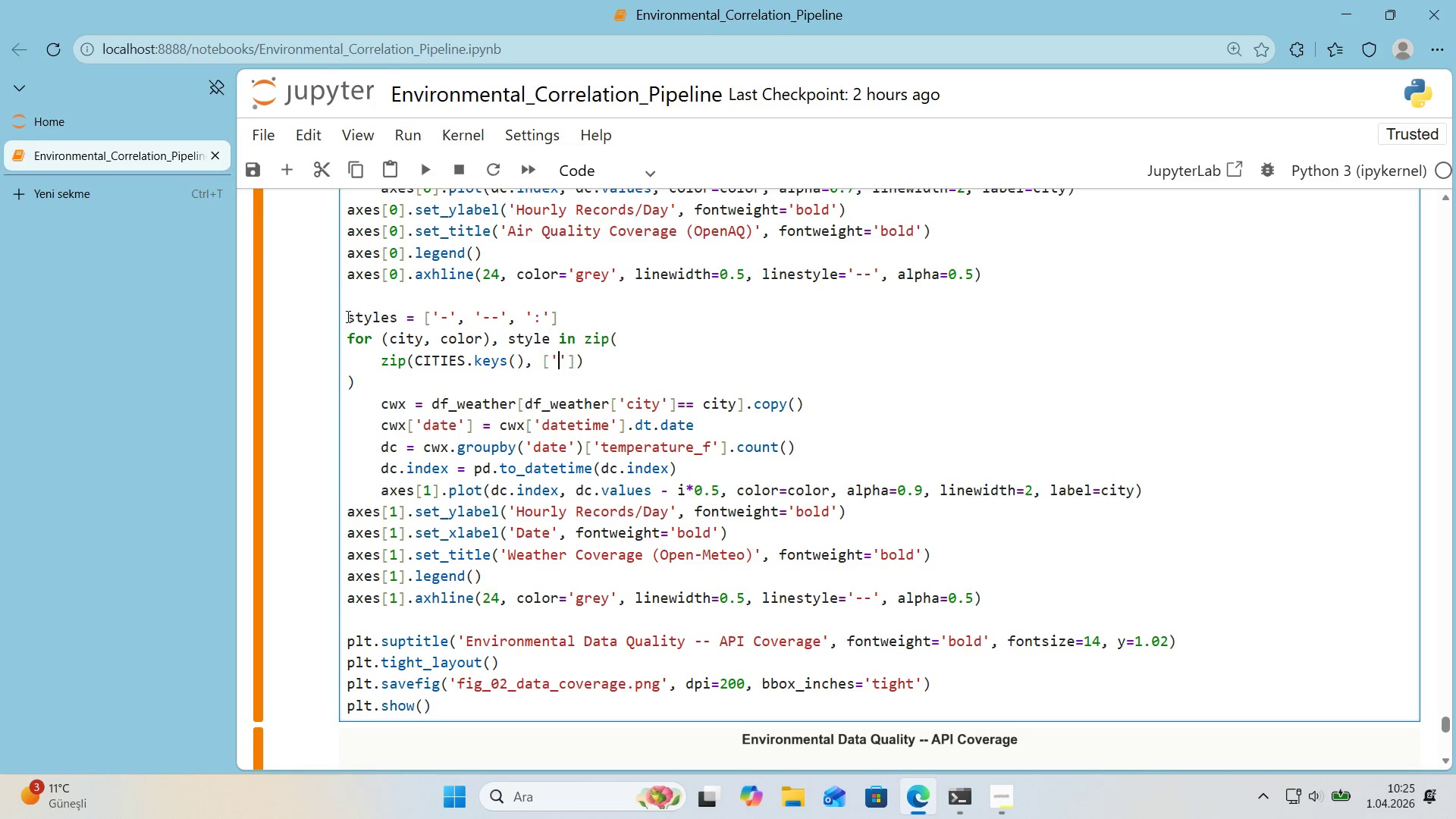 
type(COLORS)
 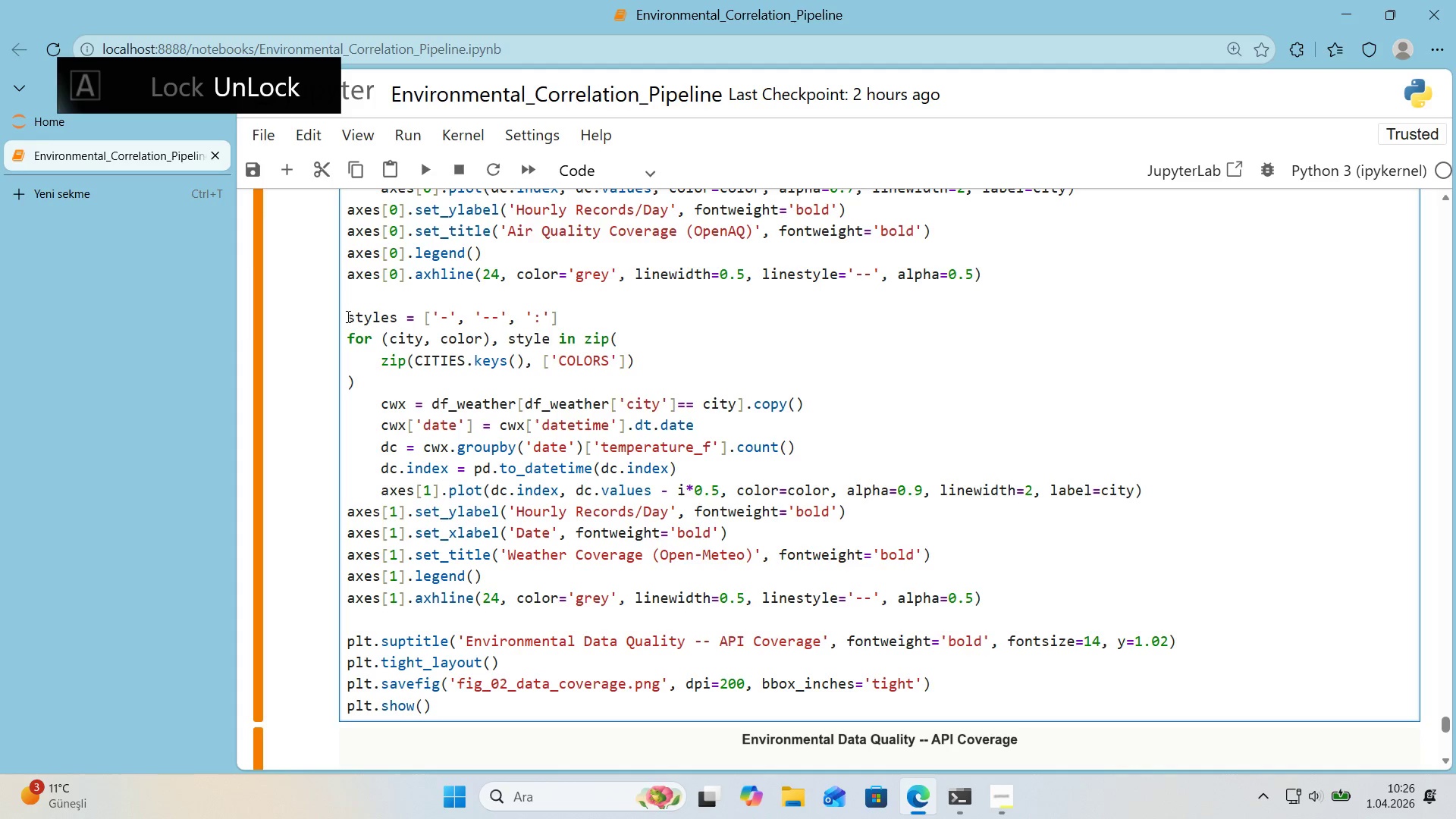 
key(ArrowRight)
 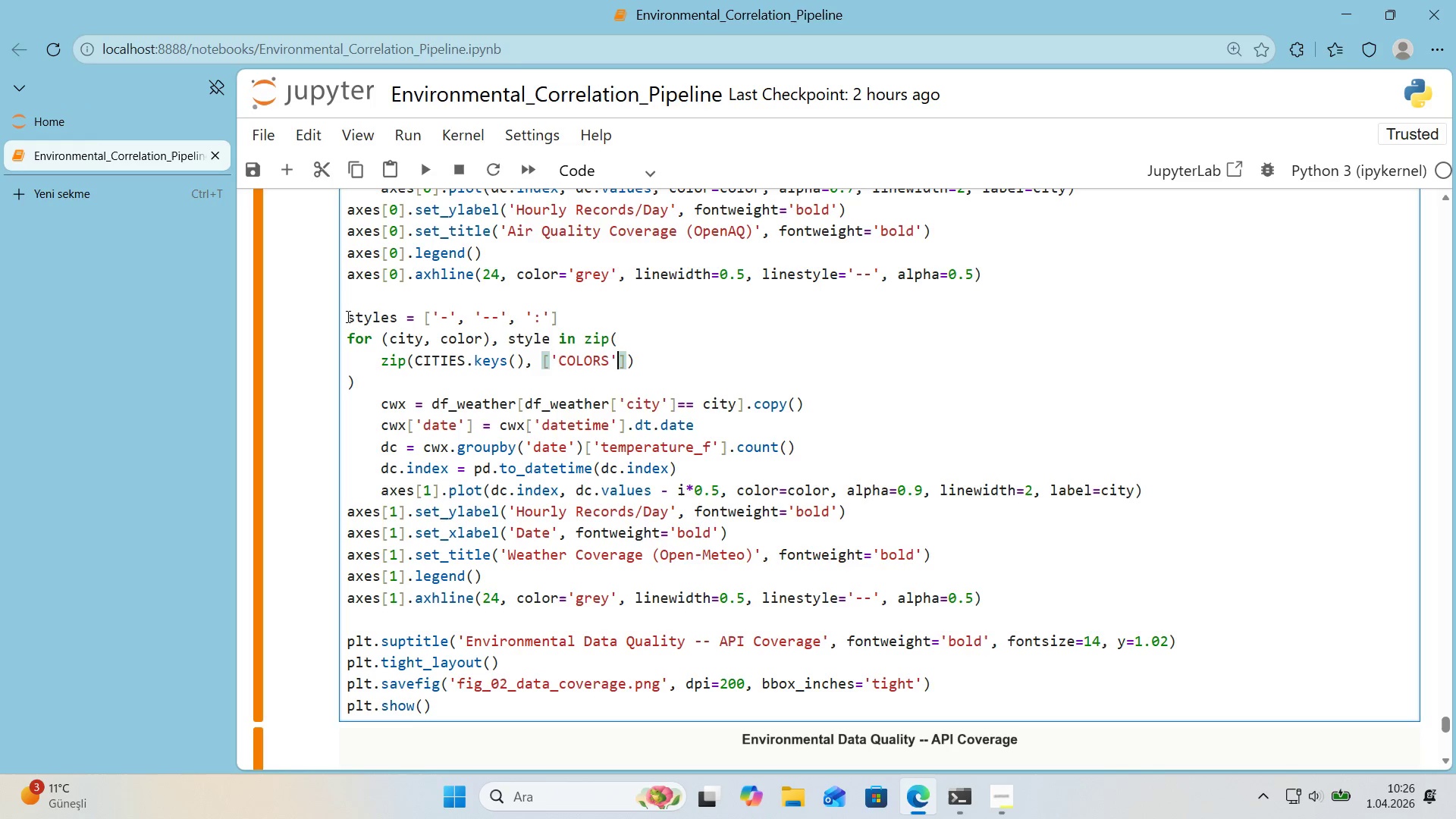 
wait(10.38)
 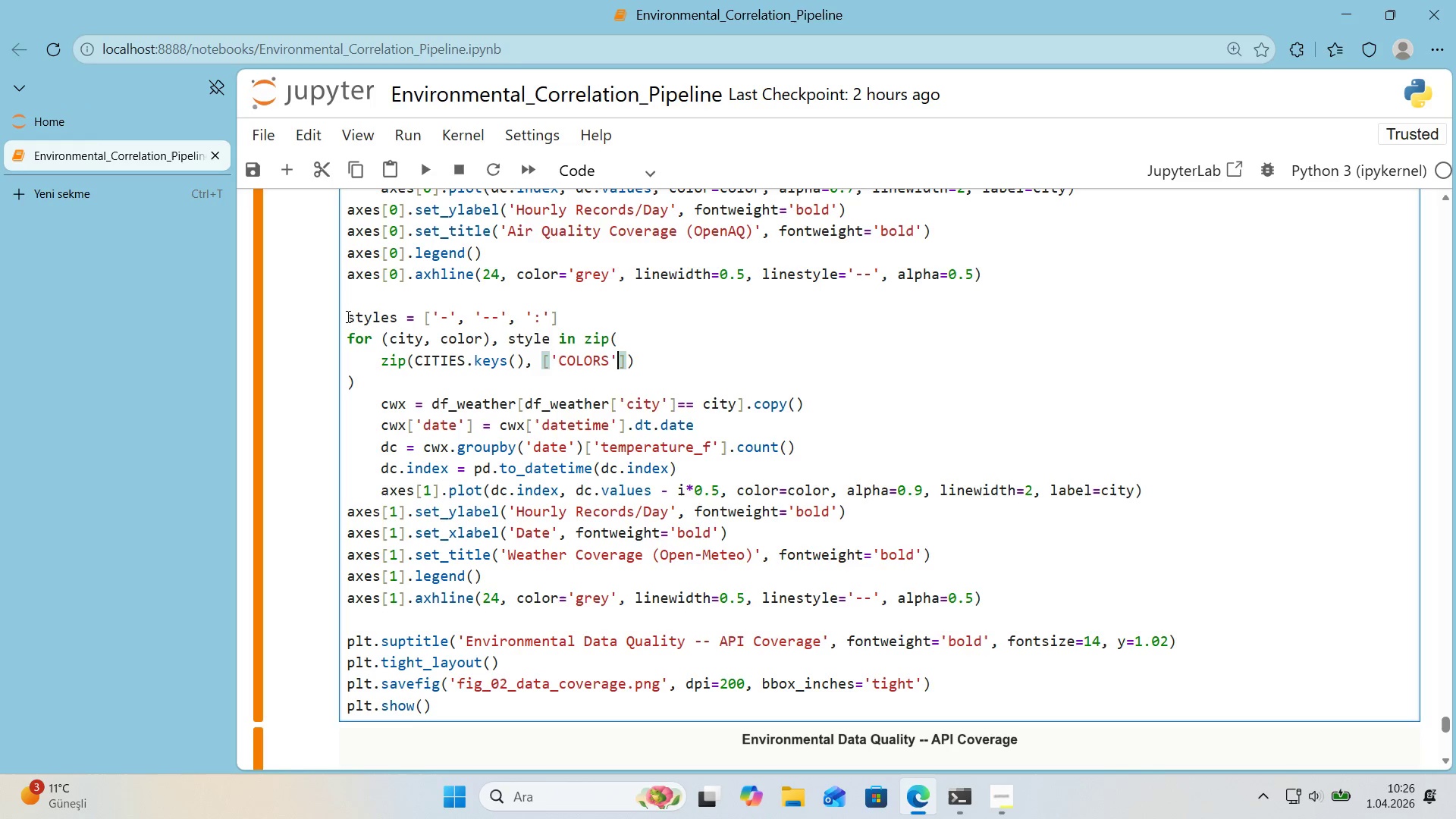 
left_click([562, 362])
 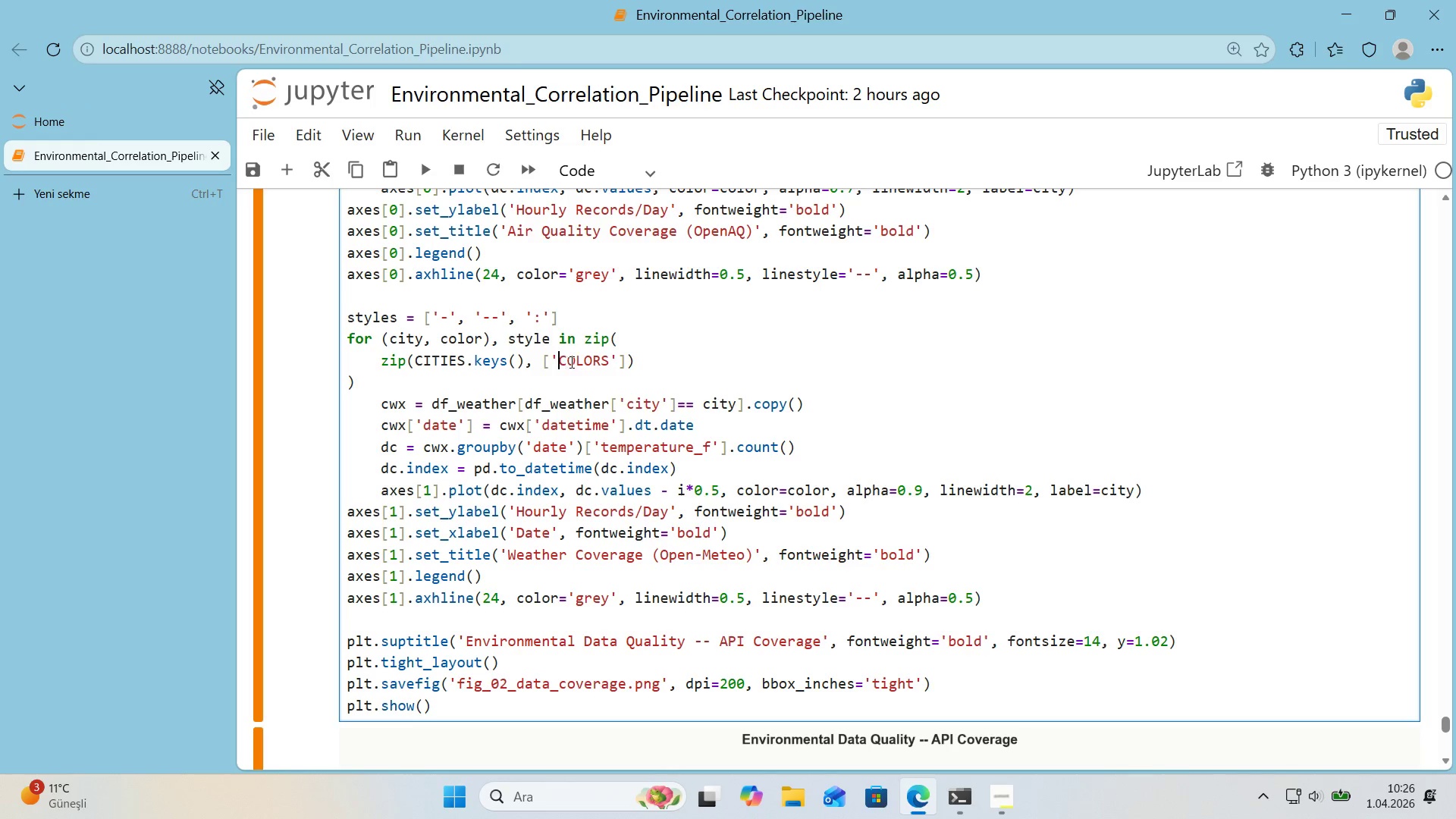 
key(Backspace)
 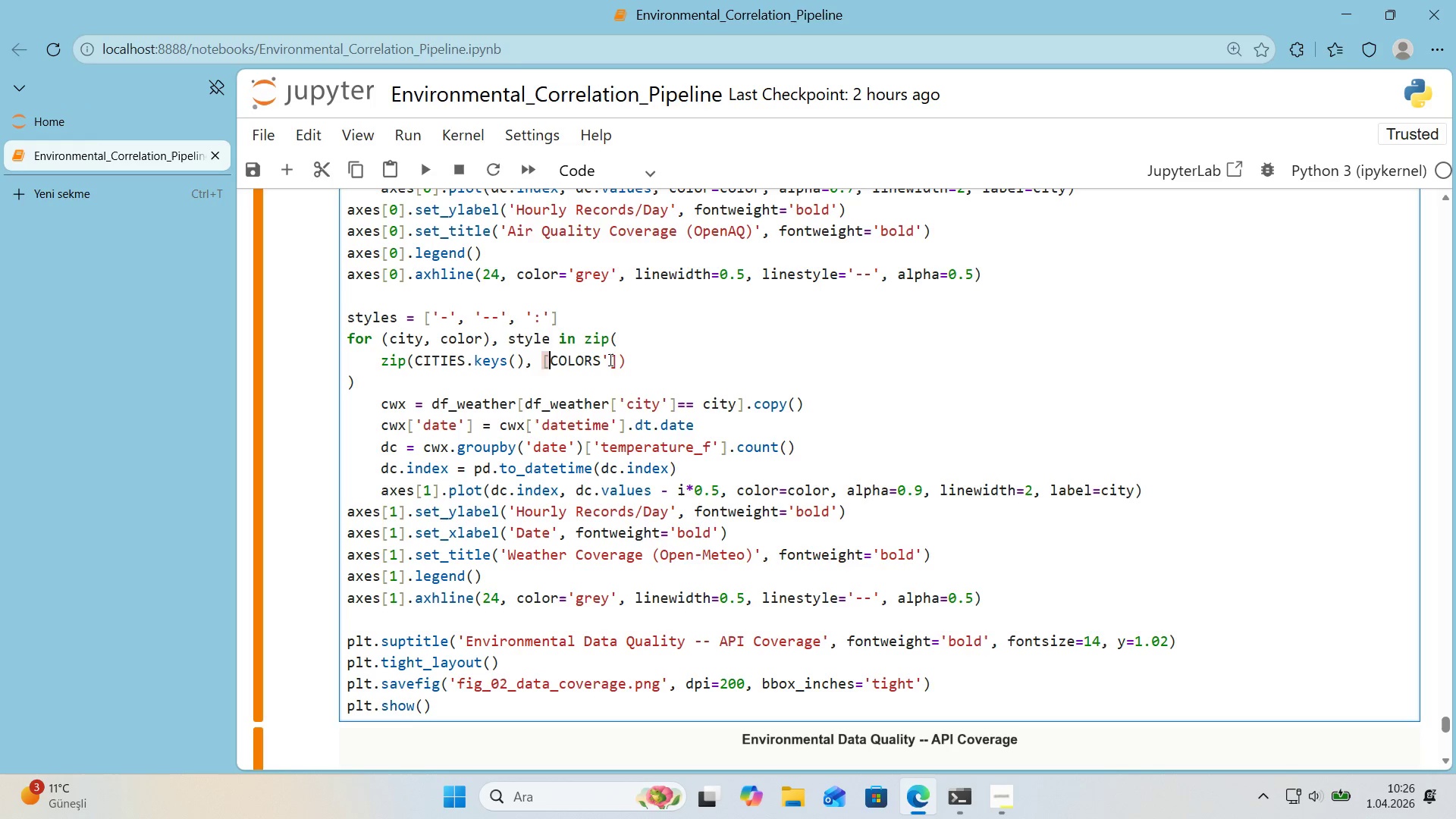 
left_click([609, 359])
 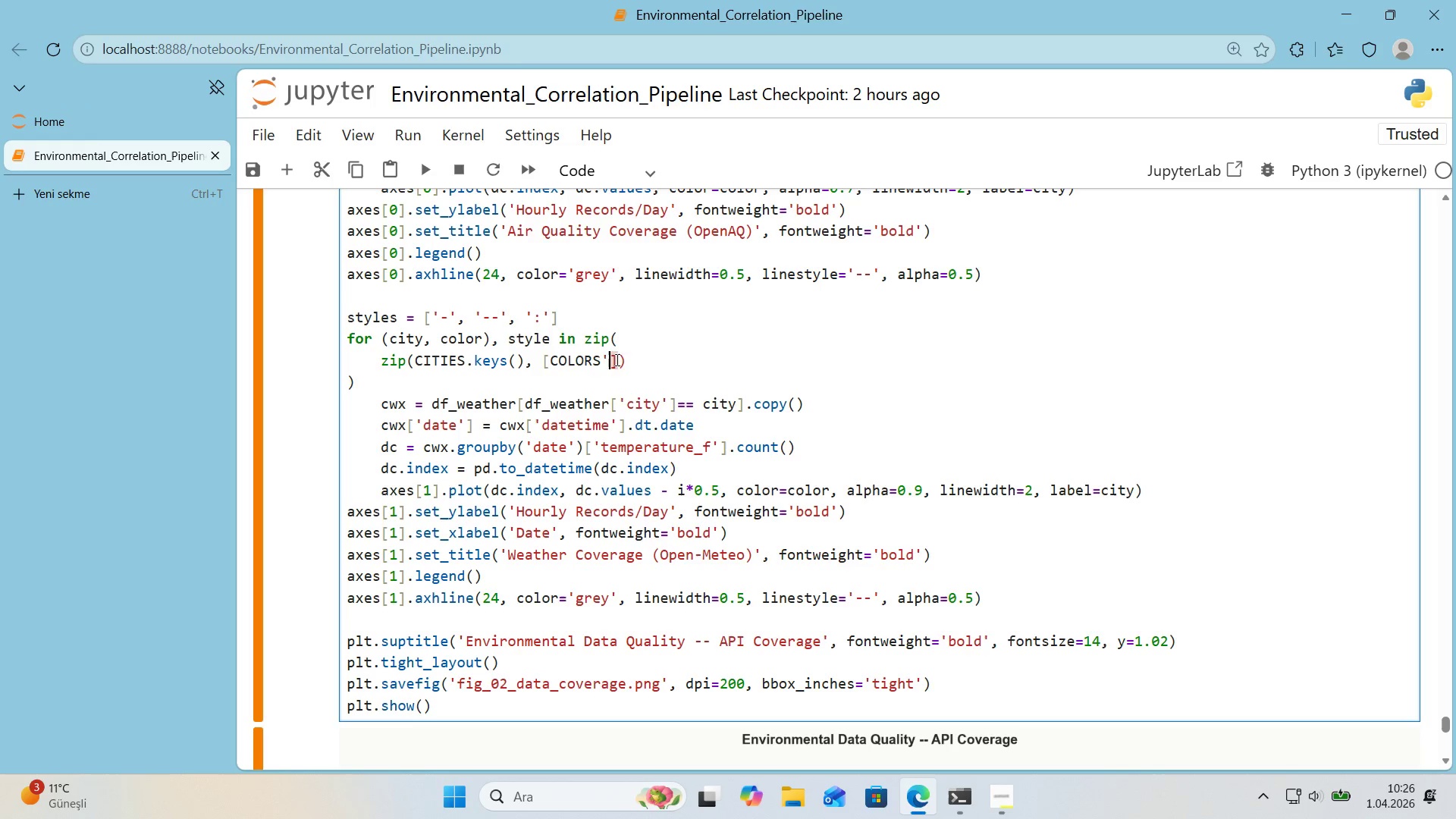 
key(Backspace)
 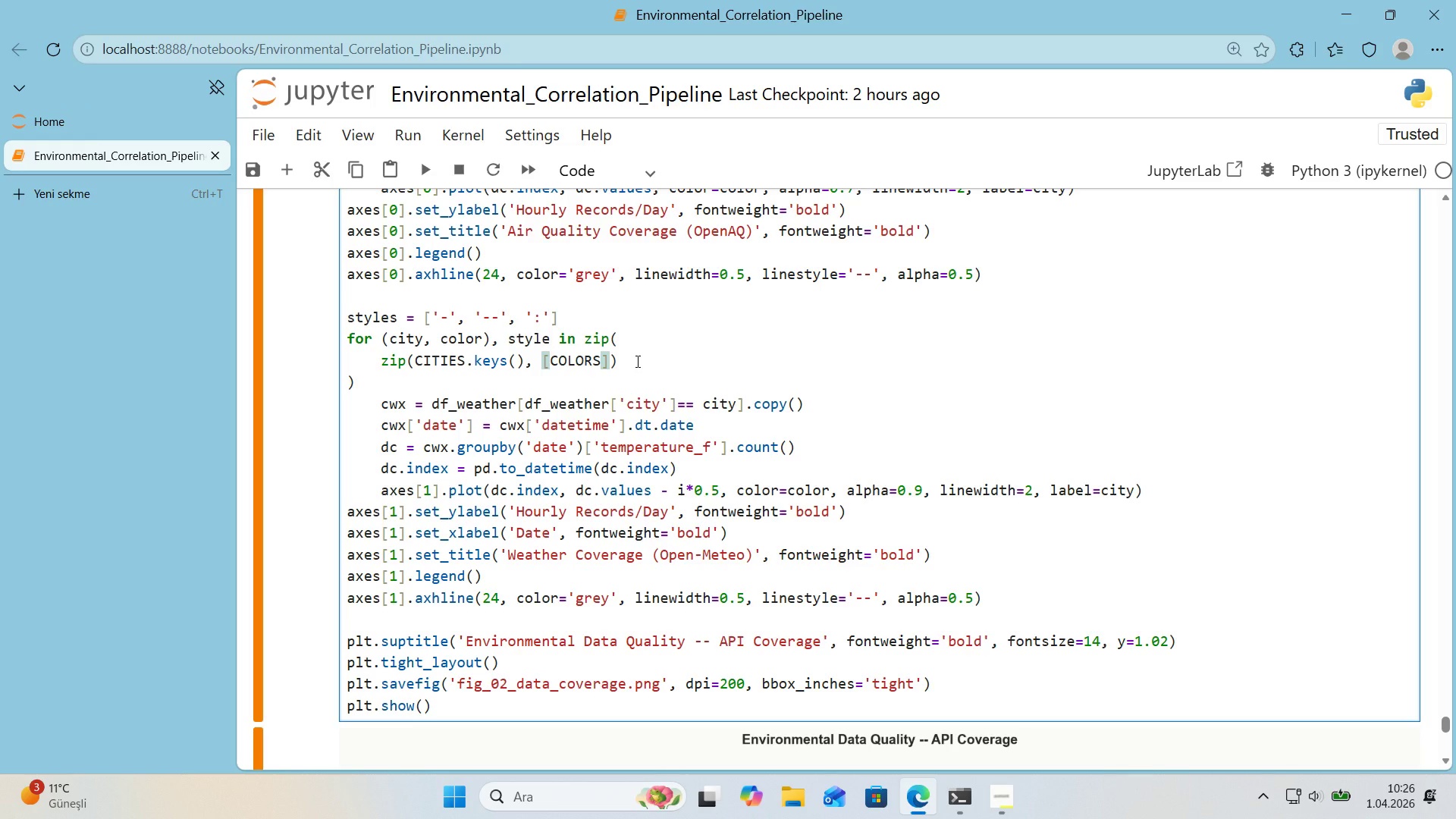 
key(Alt+Control+8)
 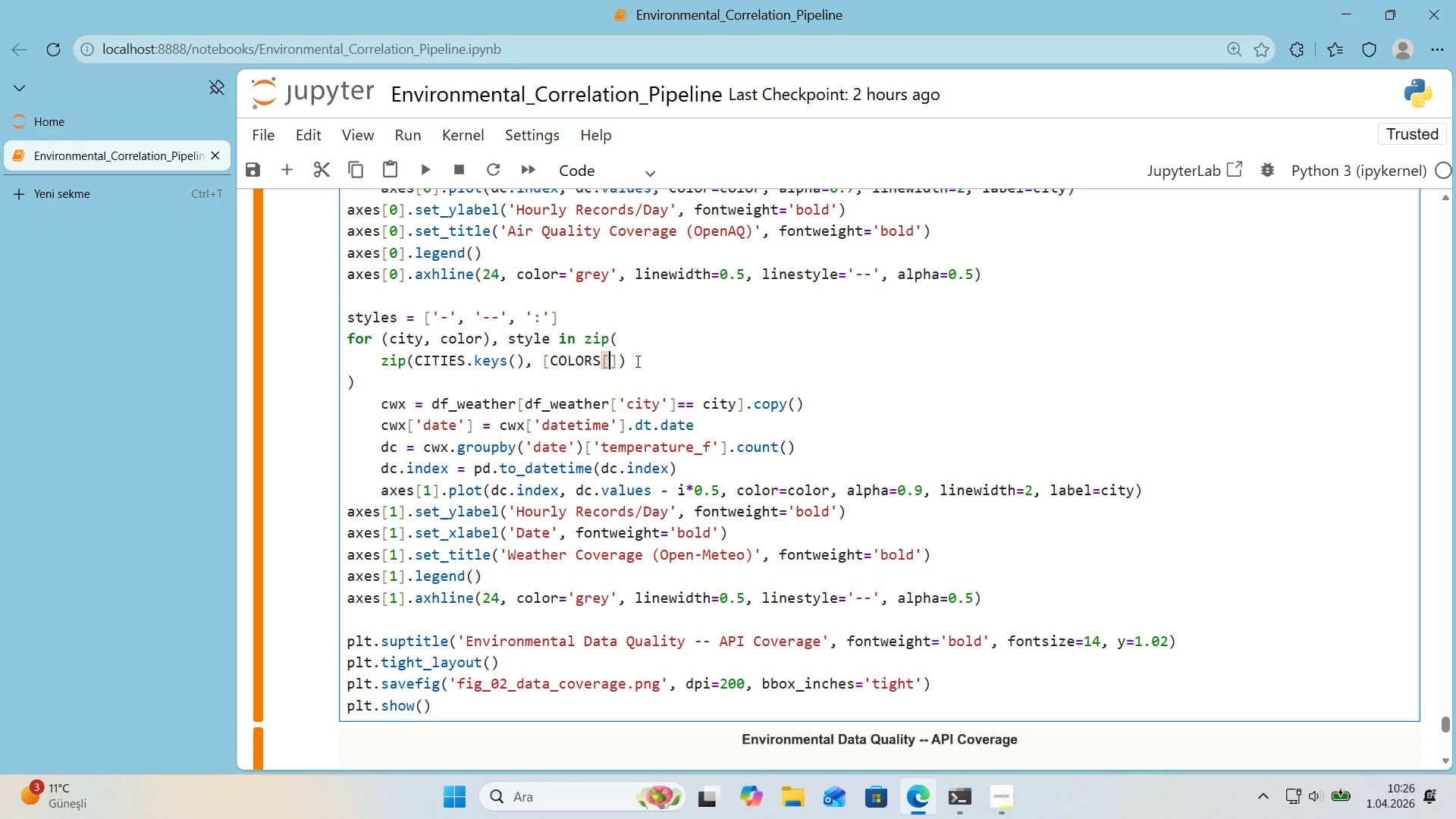 
key(Alt+Control+9)
 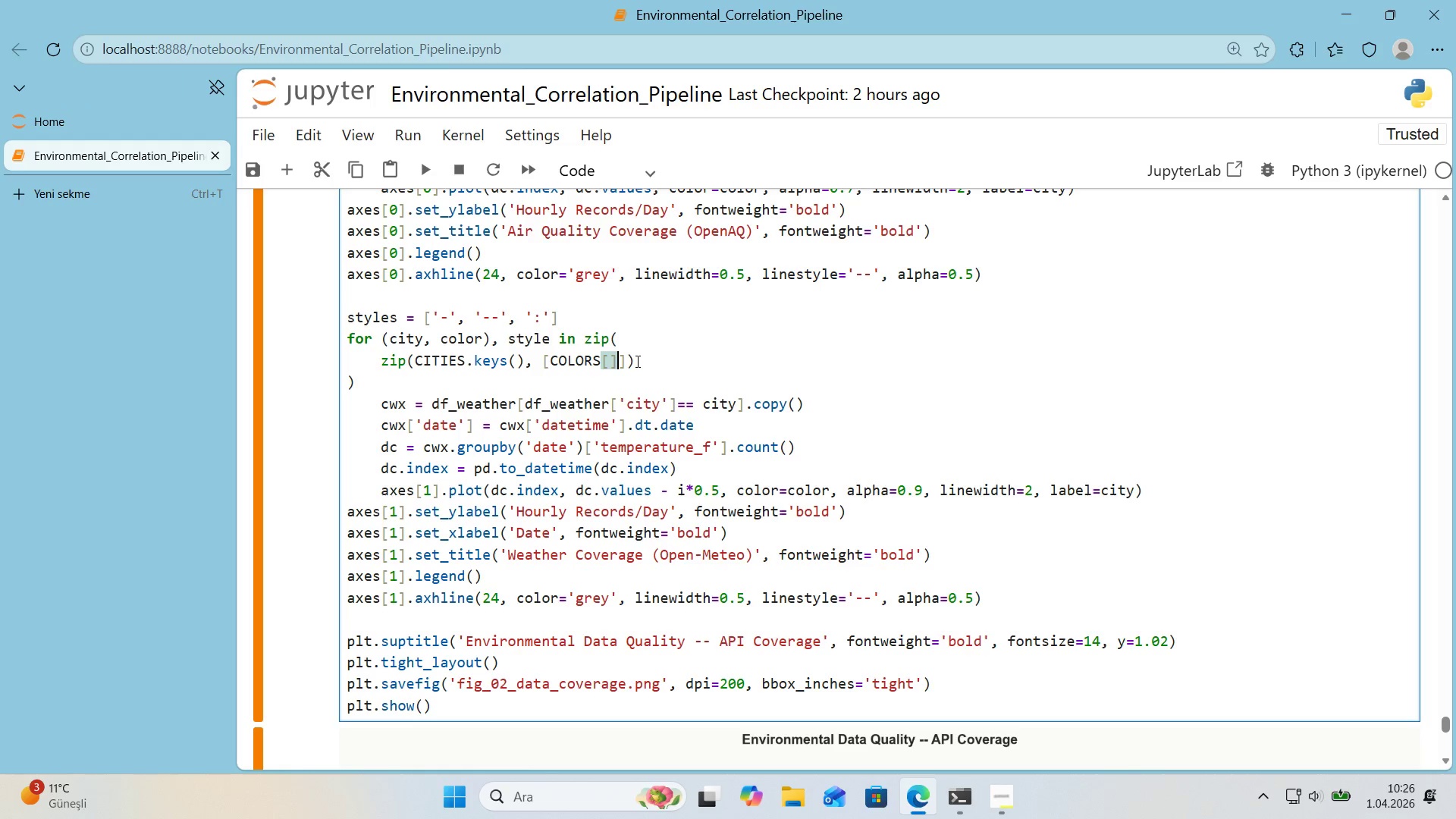 
key(ArrowLeft)
 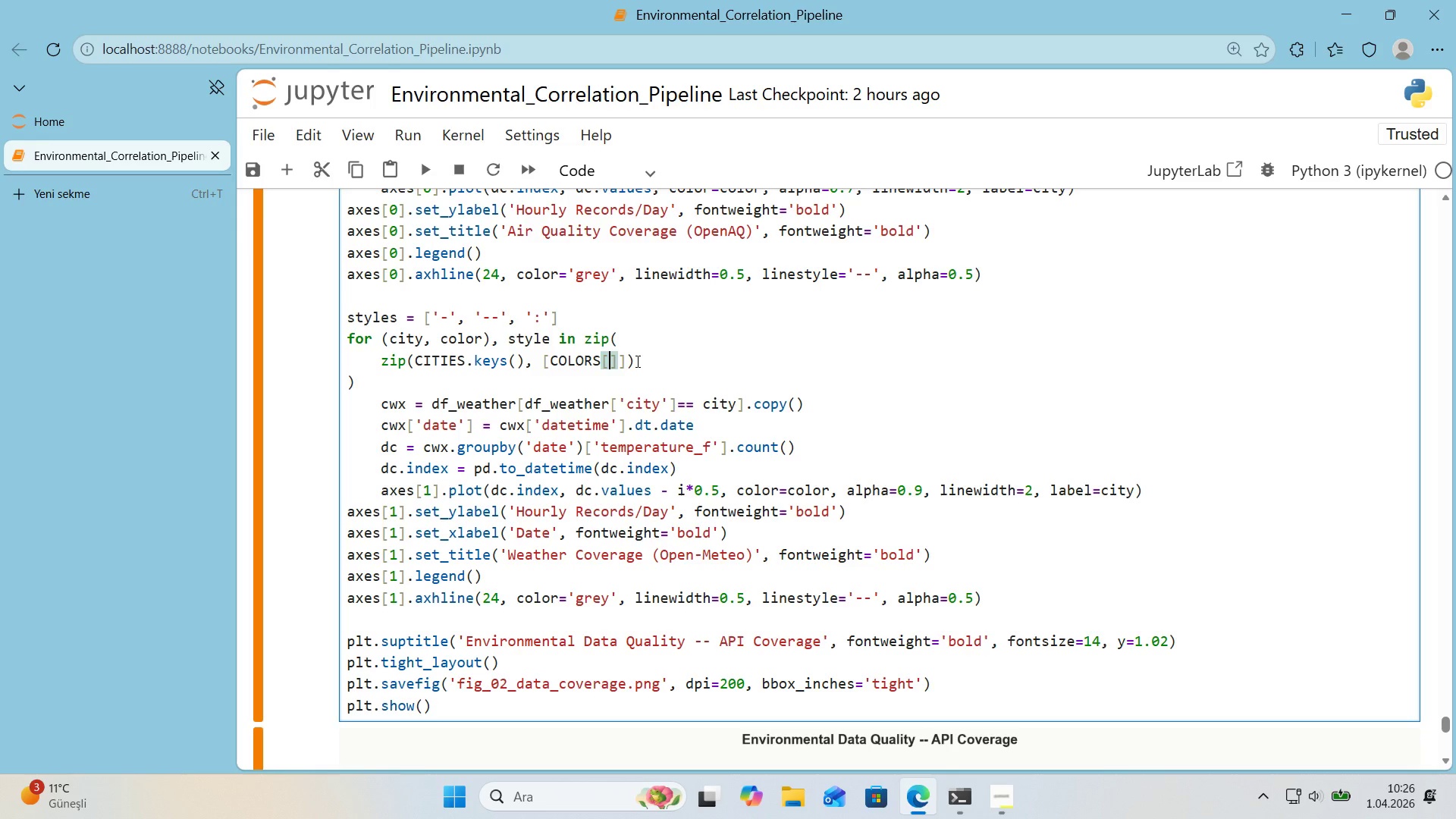 
type(@@)
 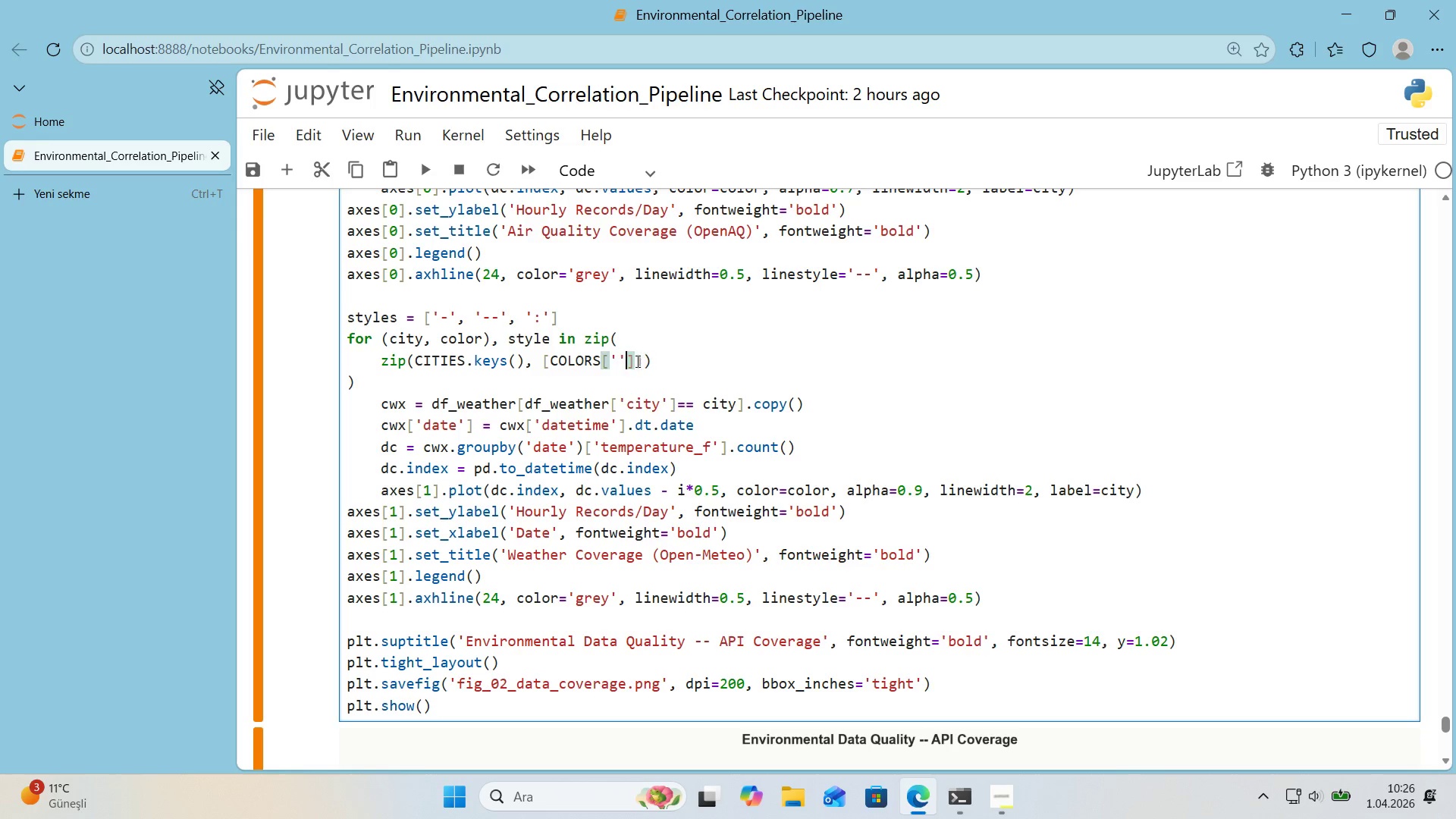 
key(ArrowLeft)
 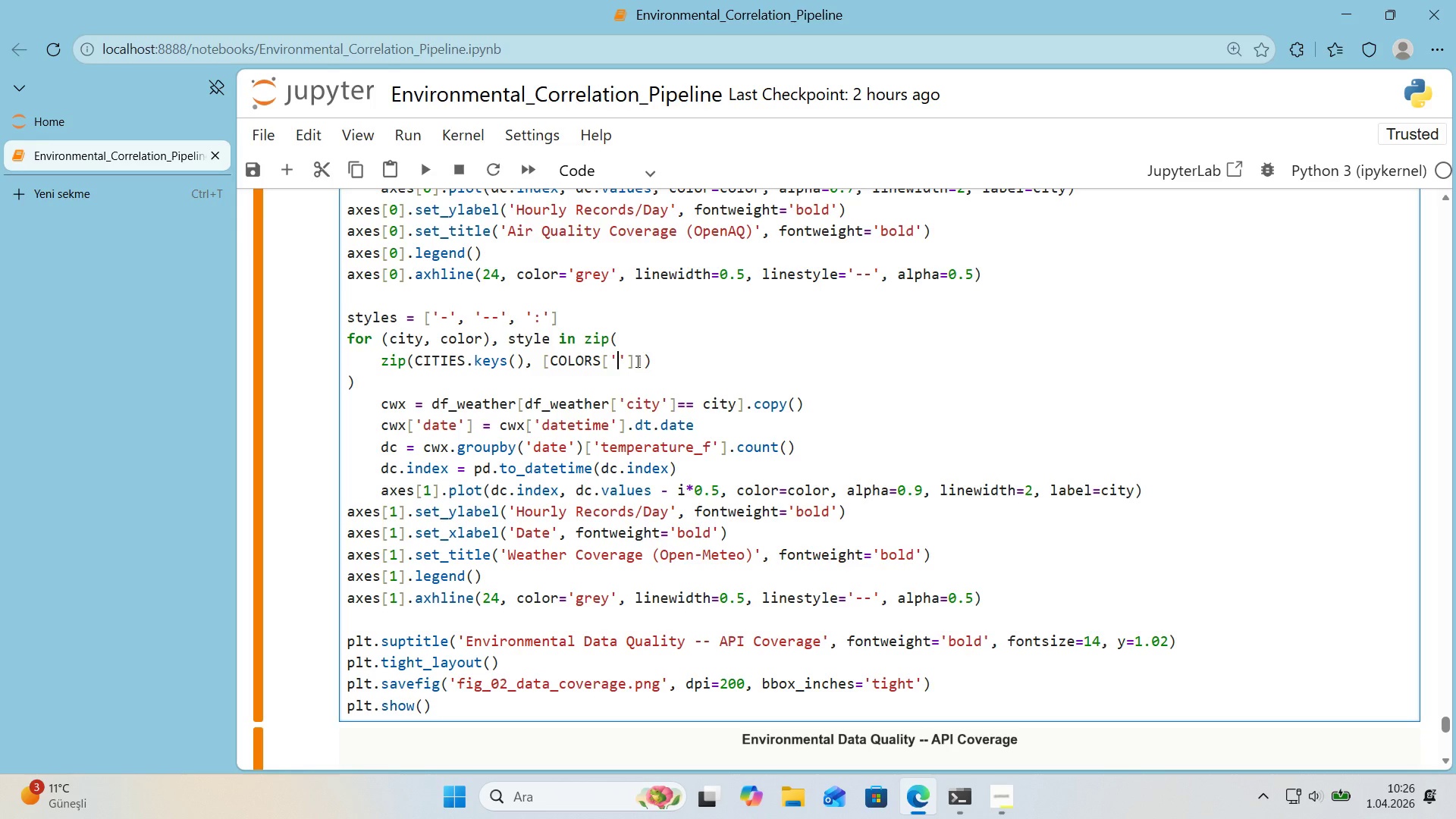 
type(pr'mary_sage)
 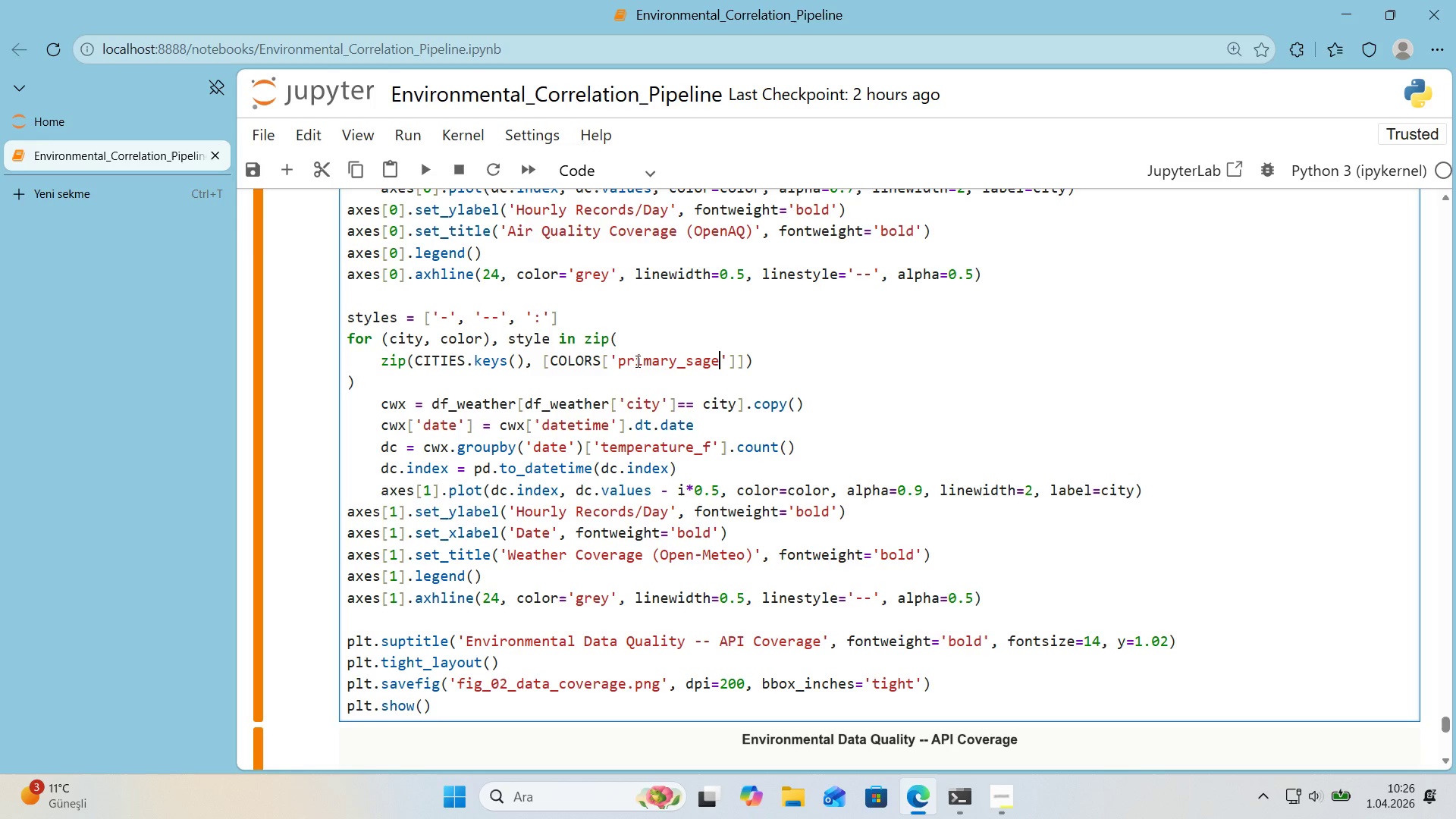 
key(ArrowRight)
 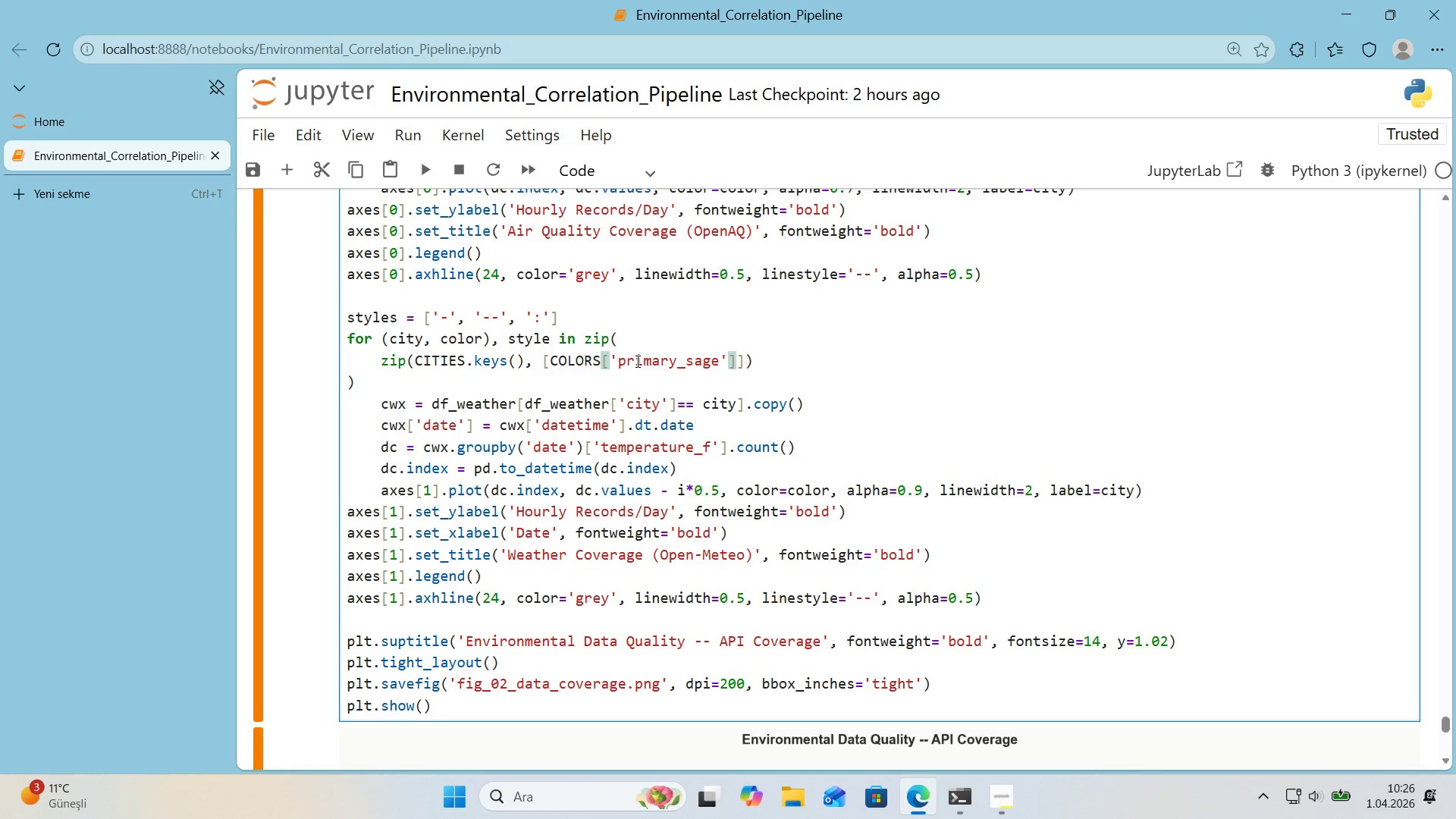 
key(ArrowRight)
 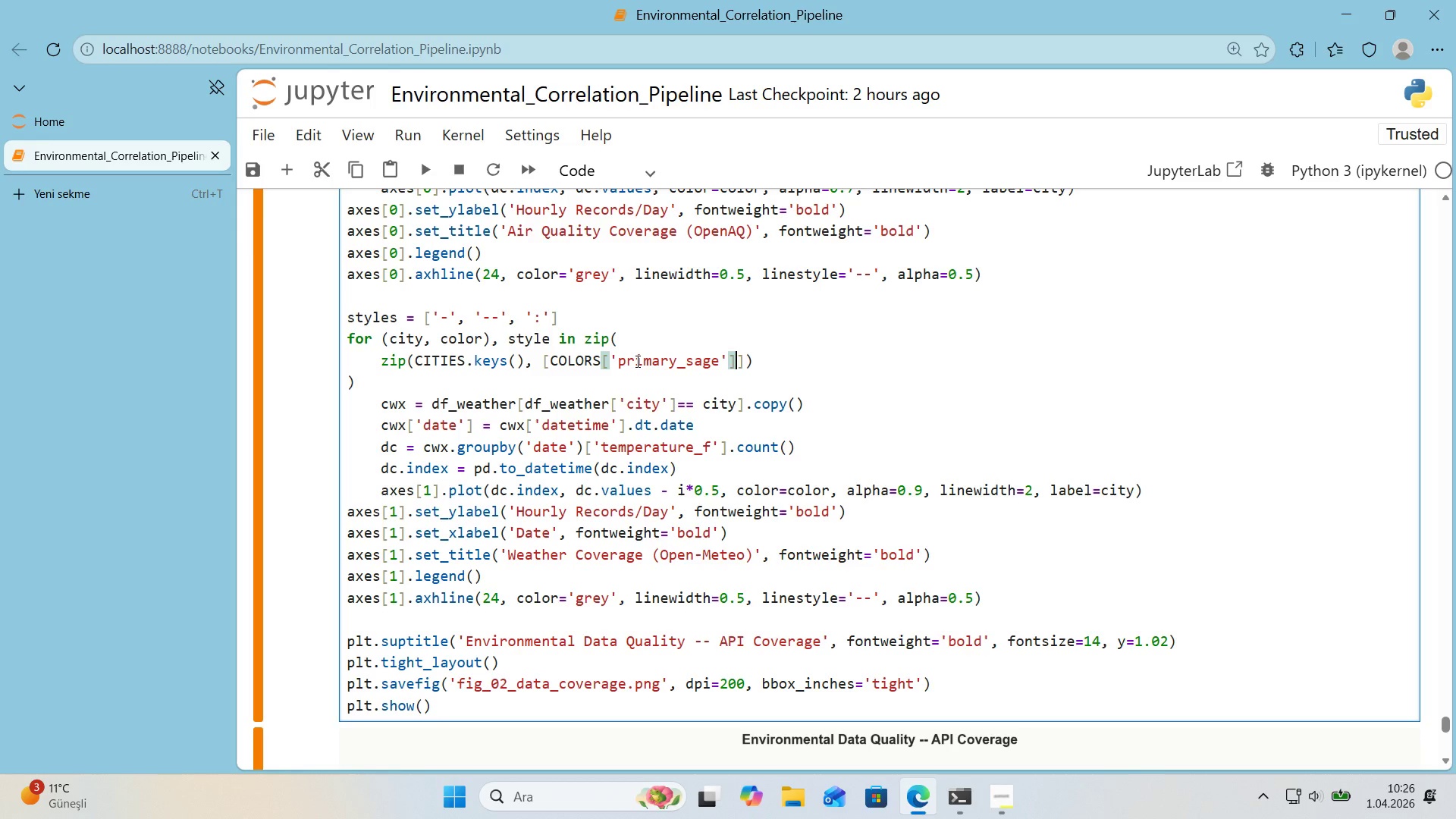 
type(, COLORS)
 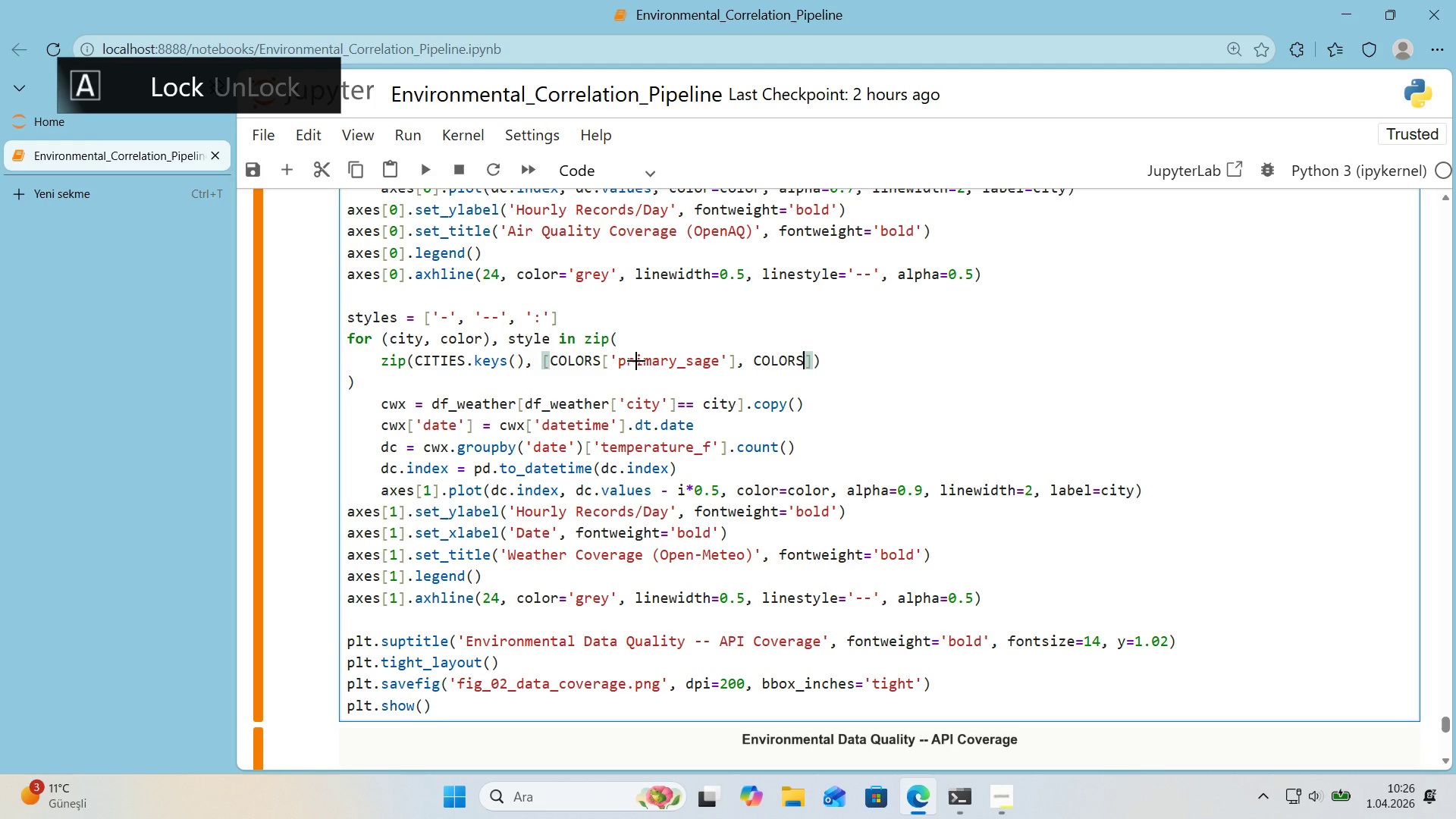 
key(Alt+Control+8)
 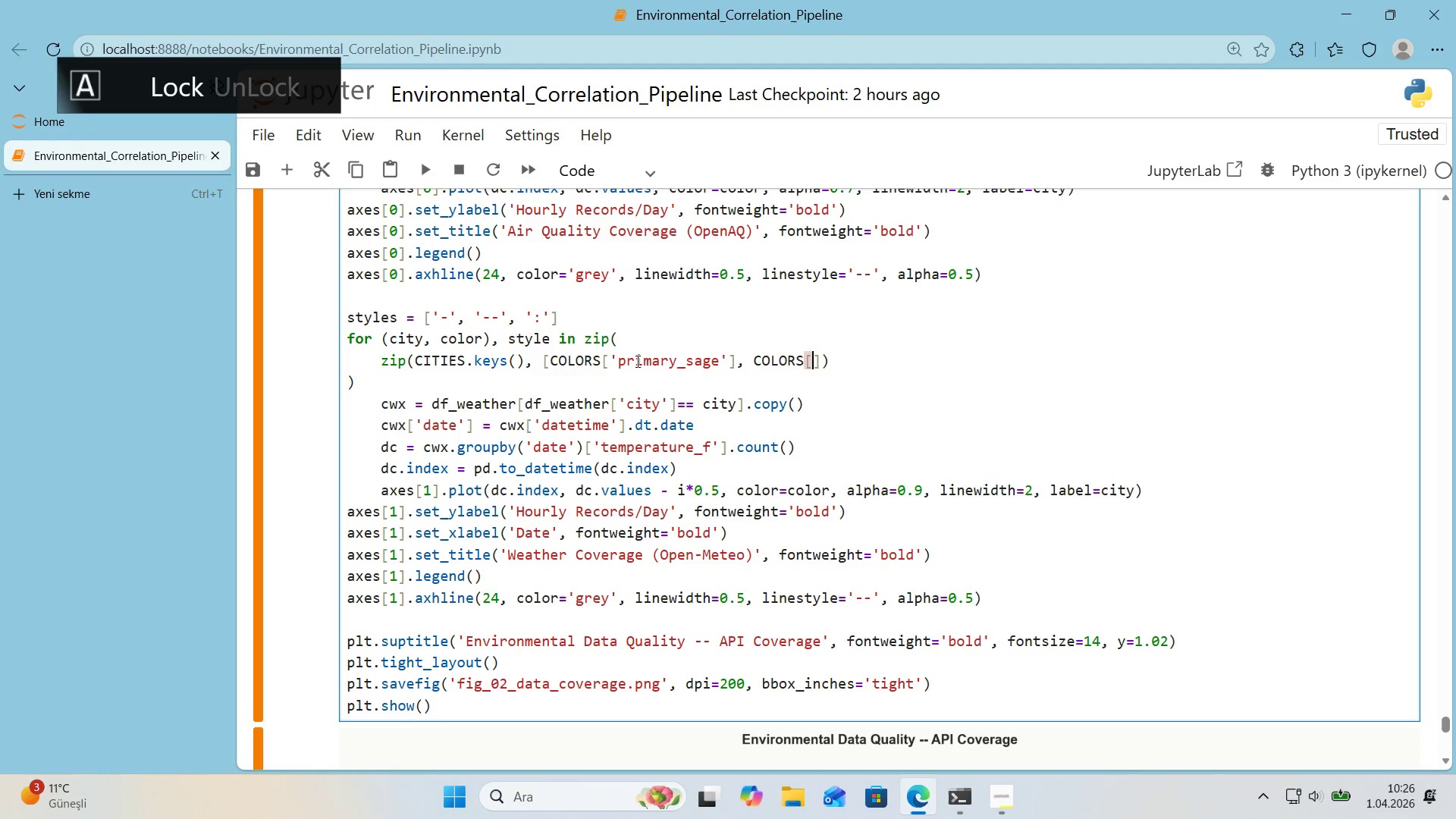 
key(Alt+Control+9)
 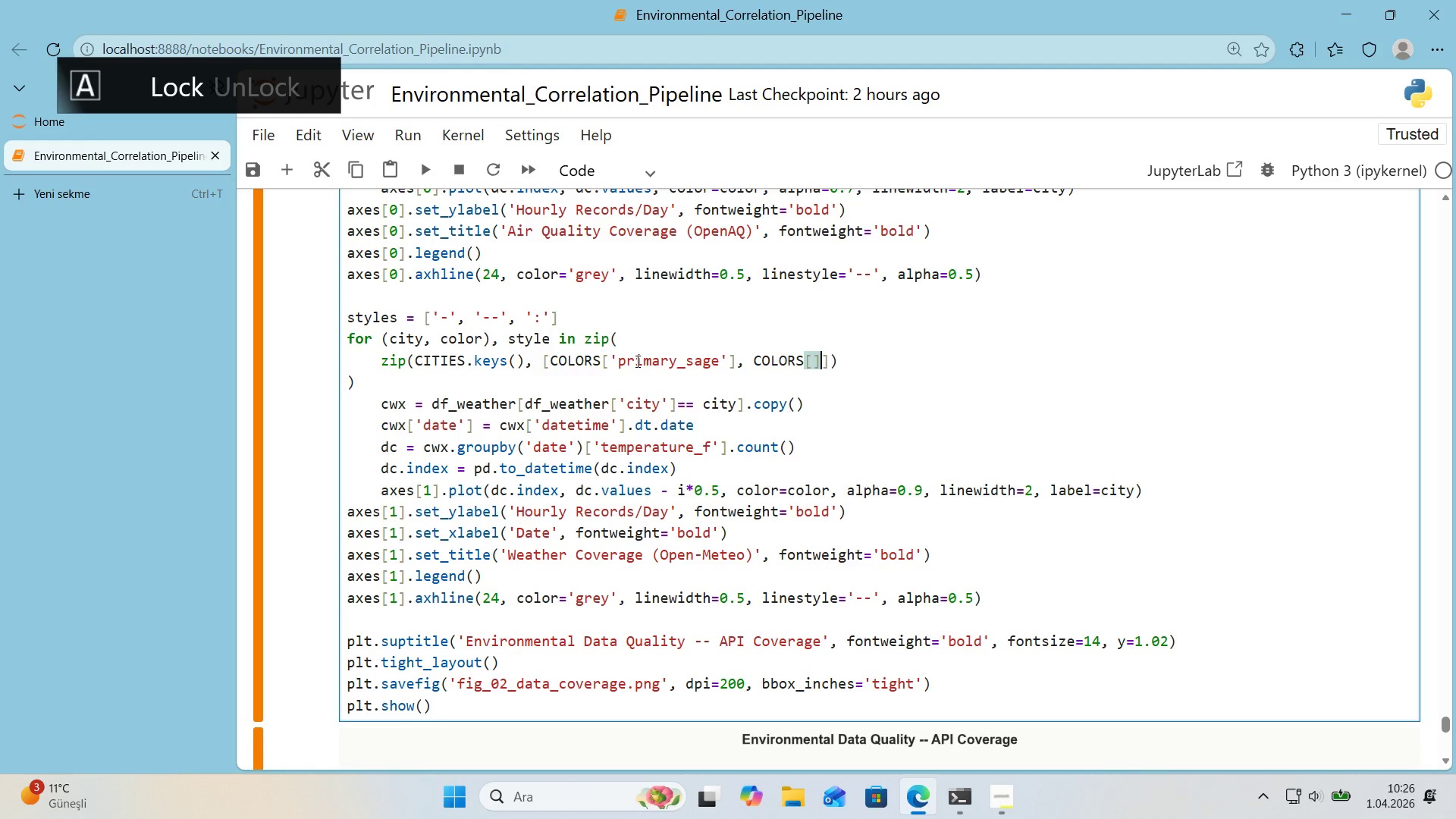 
key(ArrowLeft)
 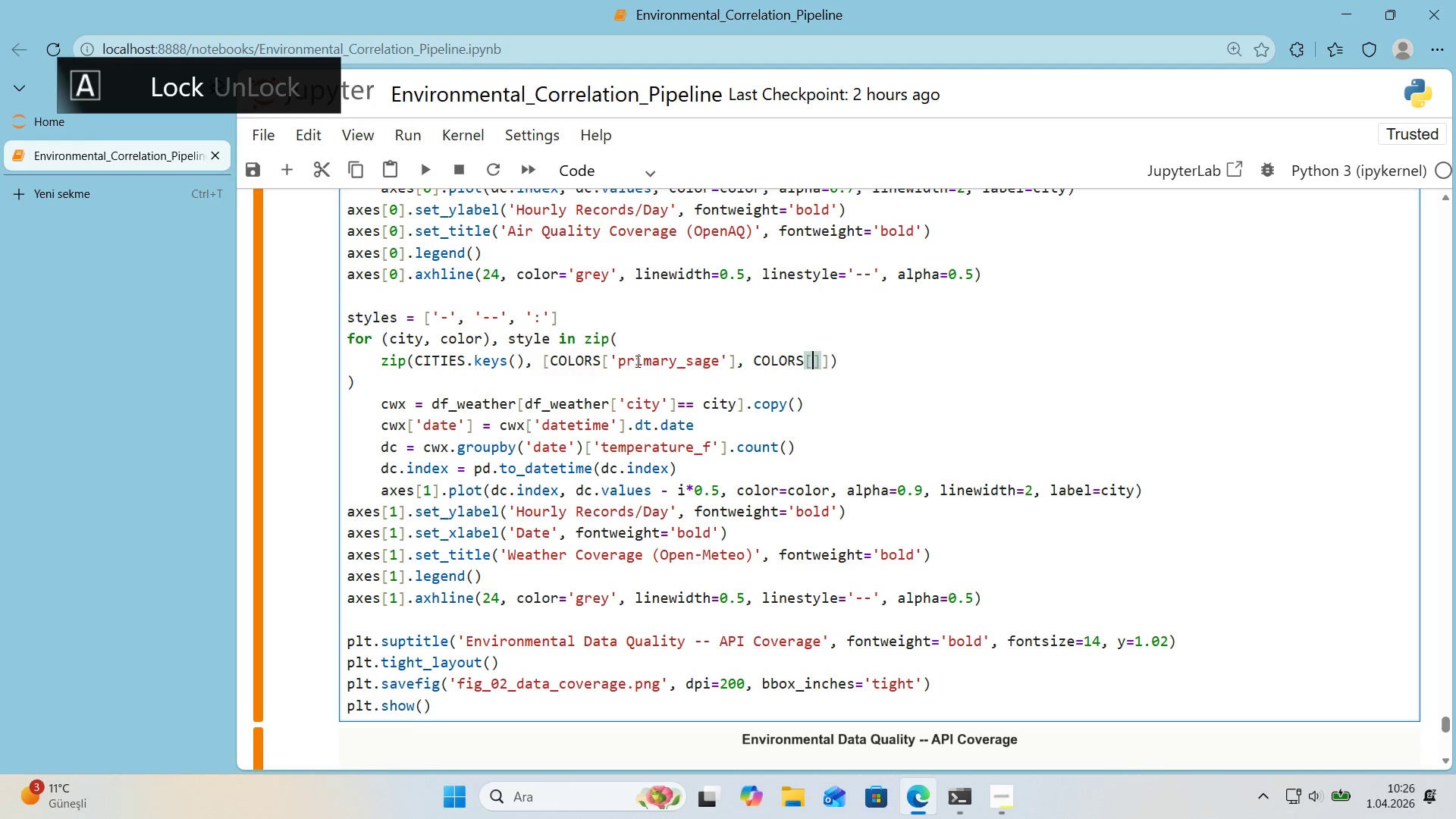 
type(@@)
 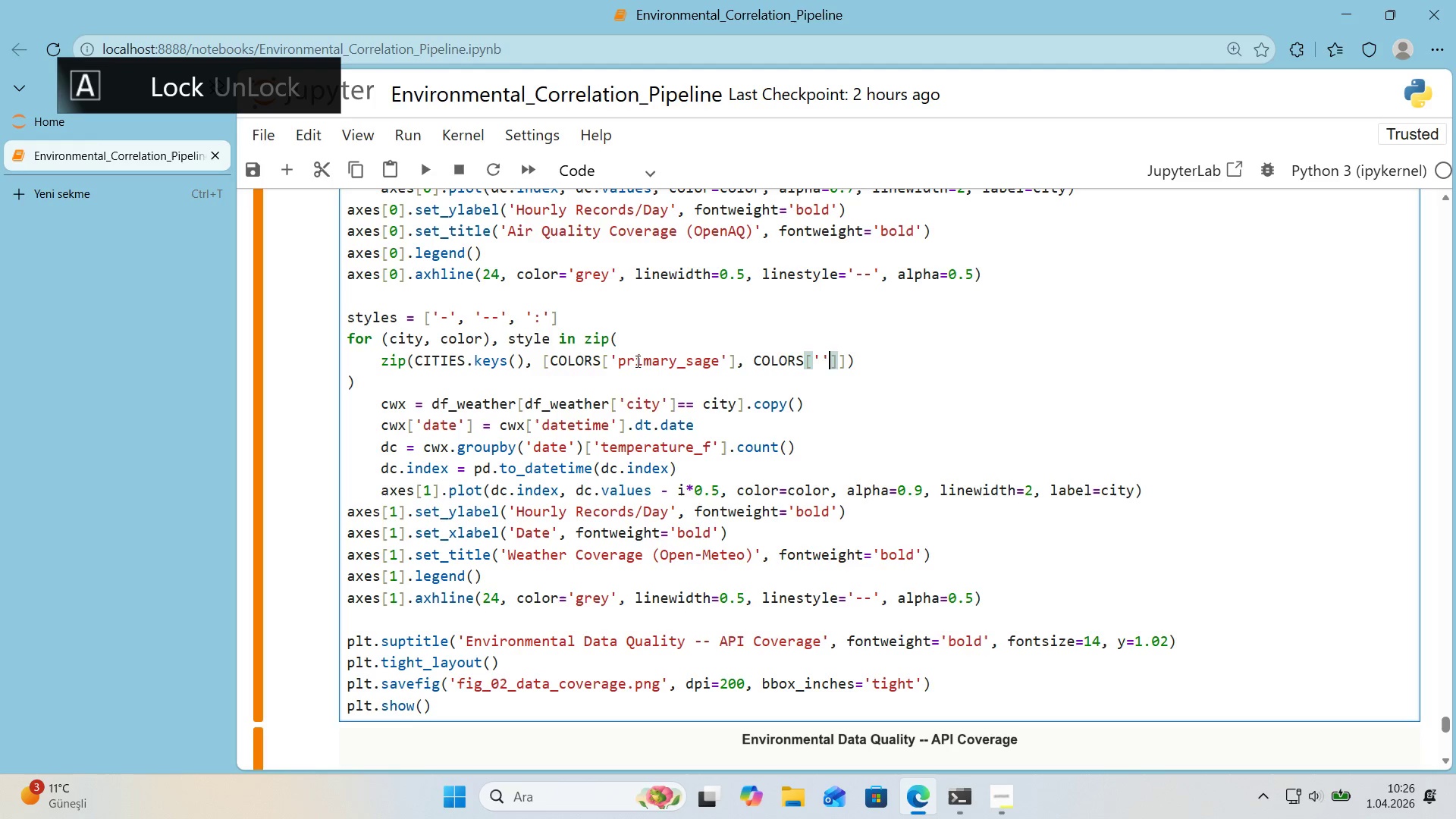 
key(ArrowLeft)
 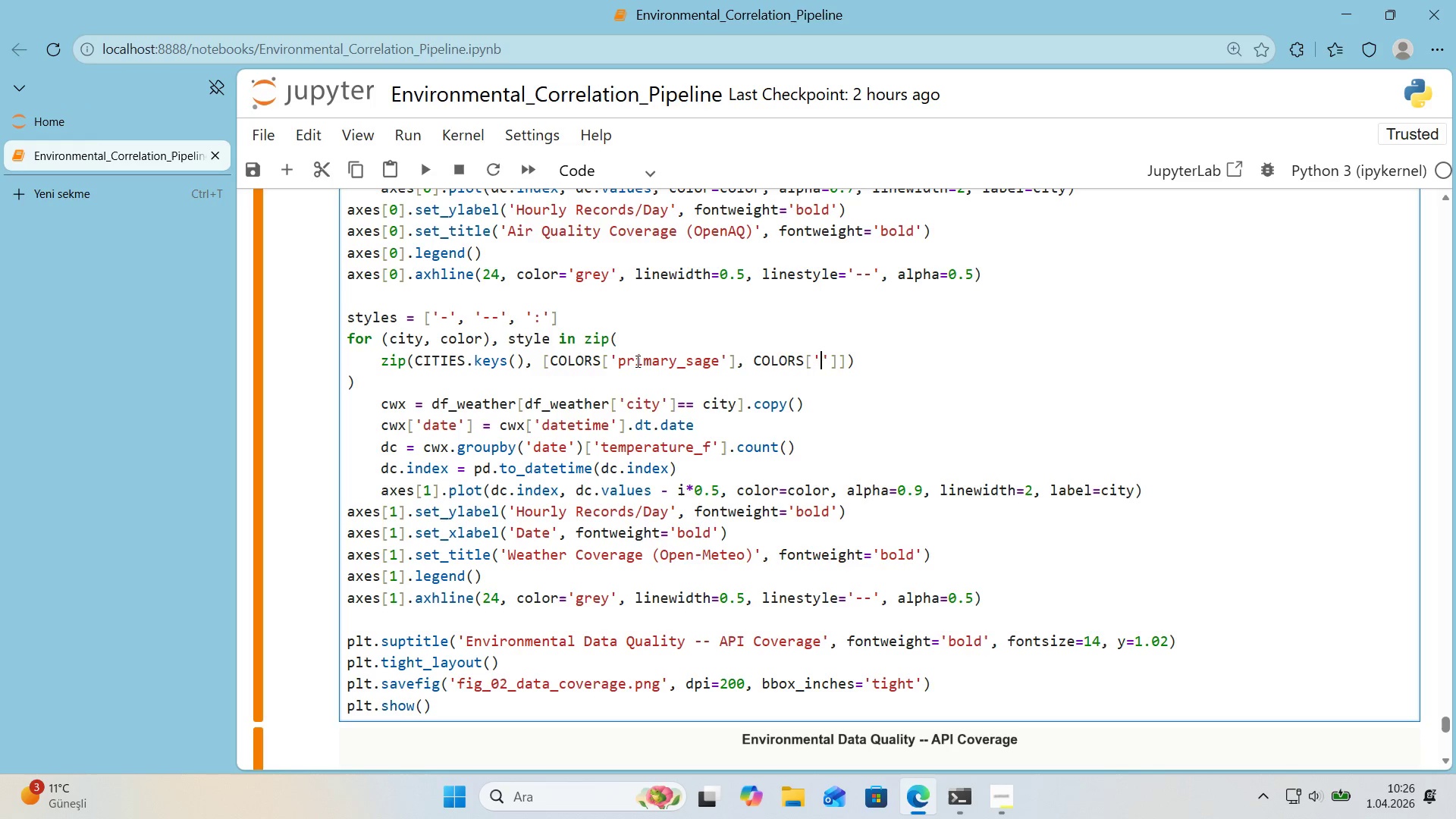 
type(E)
key(Backspace)
type(eat)
key(Backspace)
type(rth_sand)
 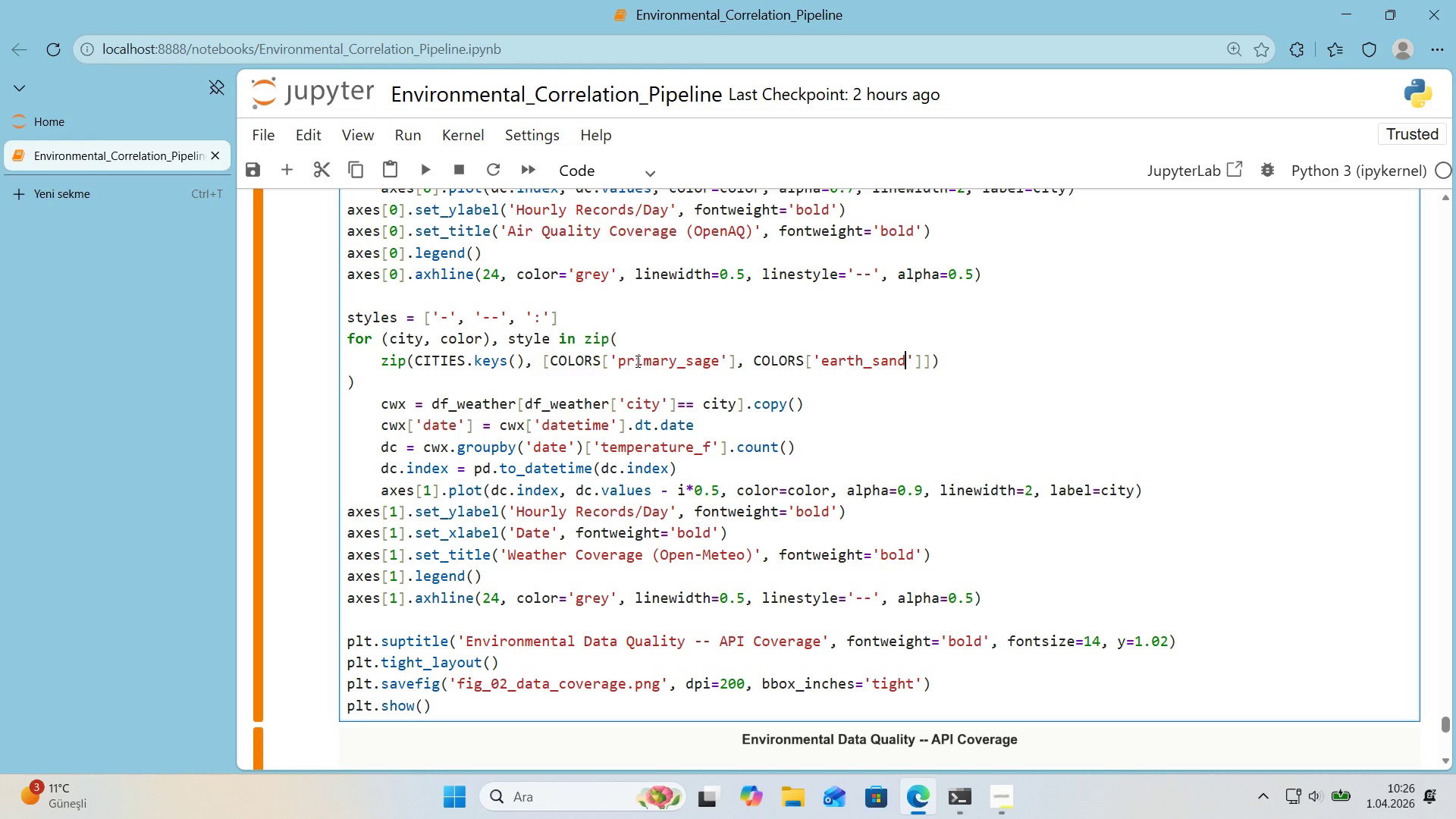 
key(ArrowRight)
 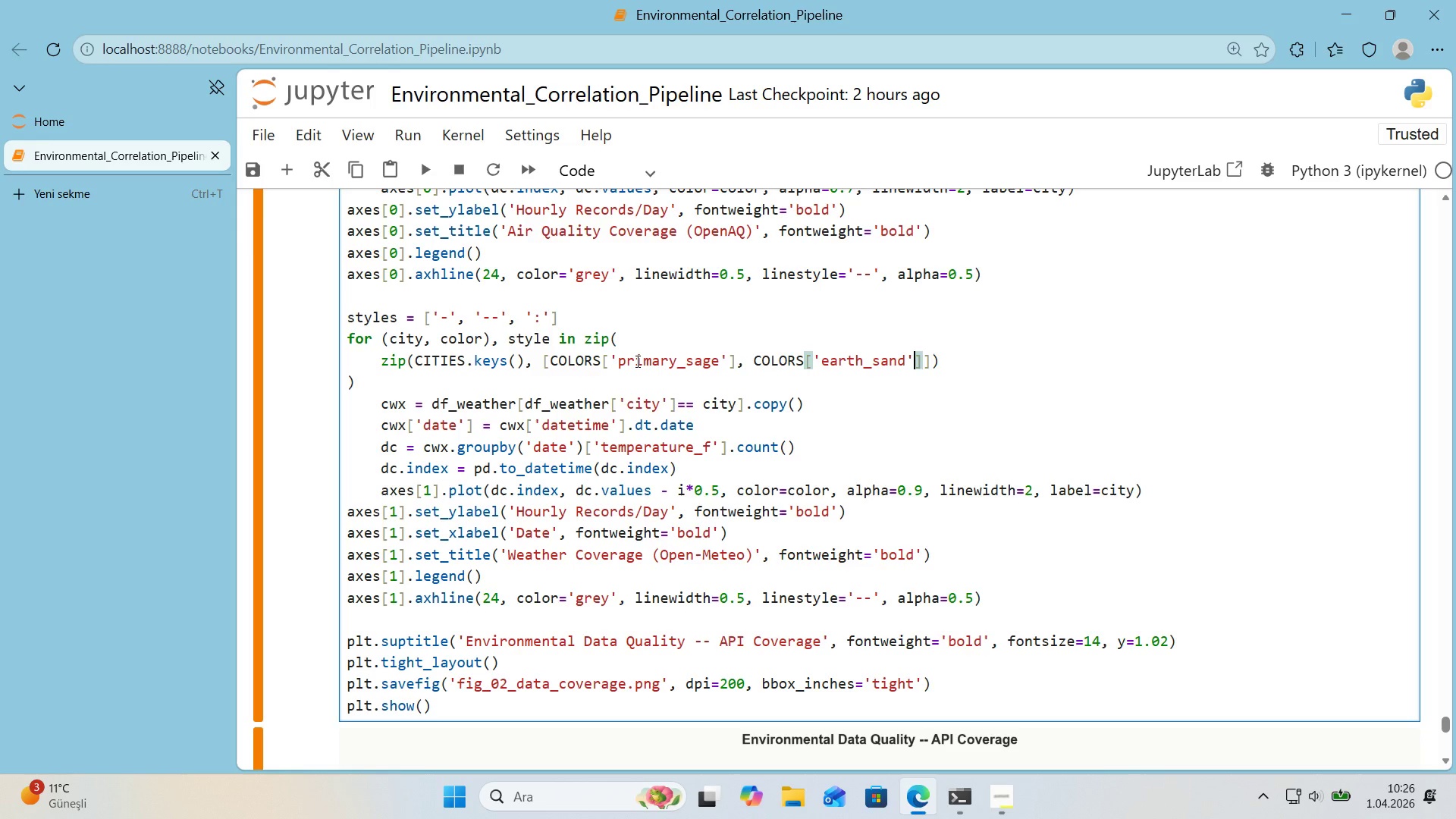 
key(ArrowRight)
 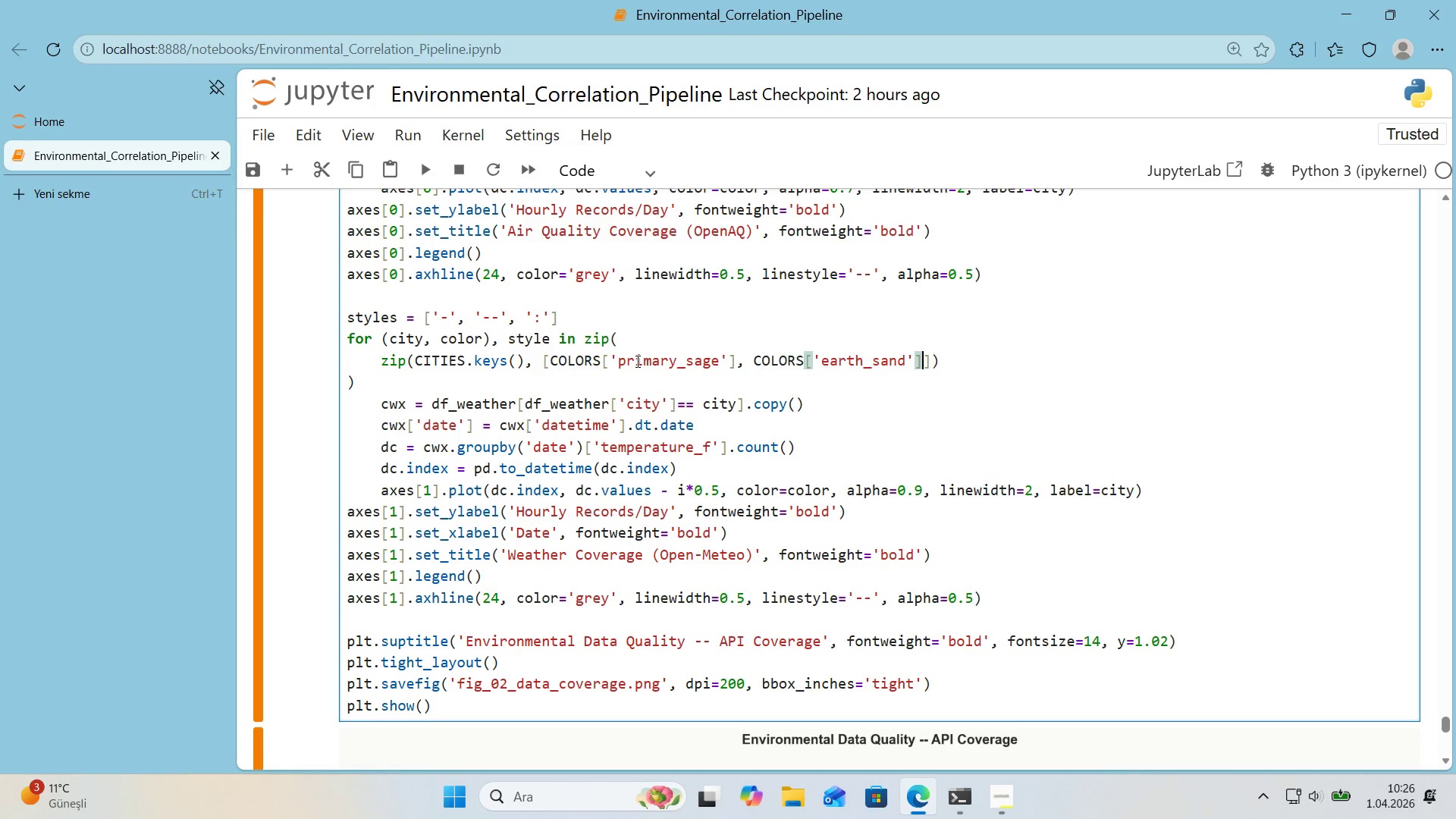 
key(Comma)
 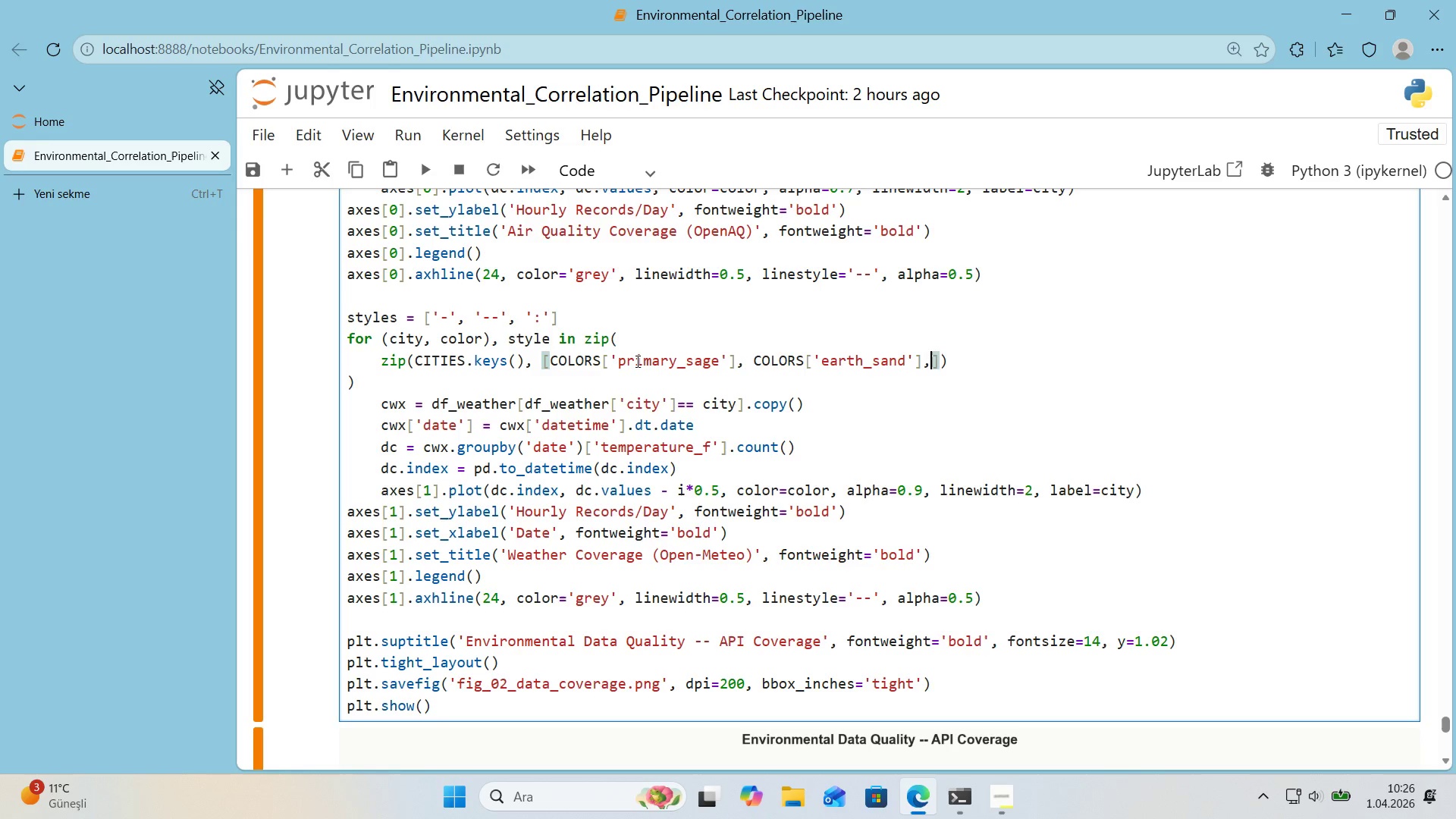 
type( COLORS)
 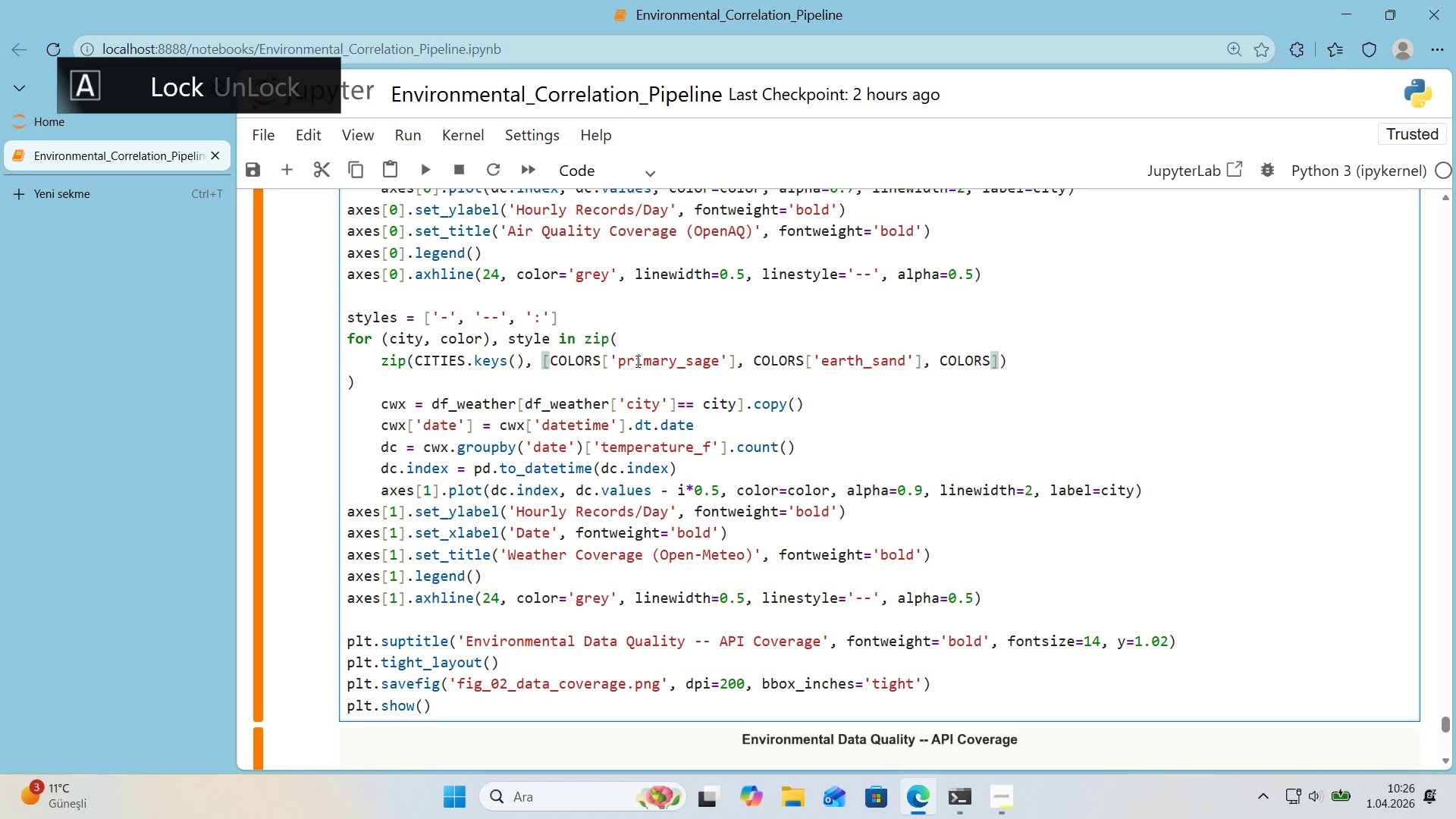 
key(Alt+Control+8)
 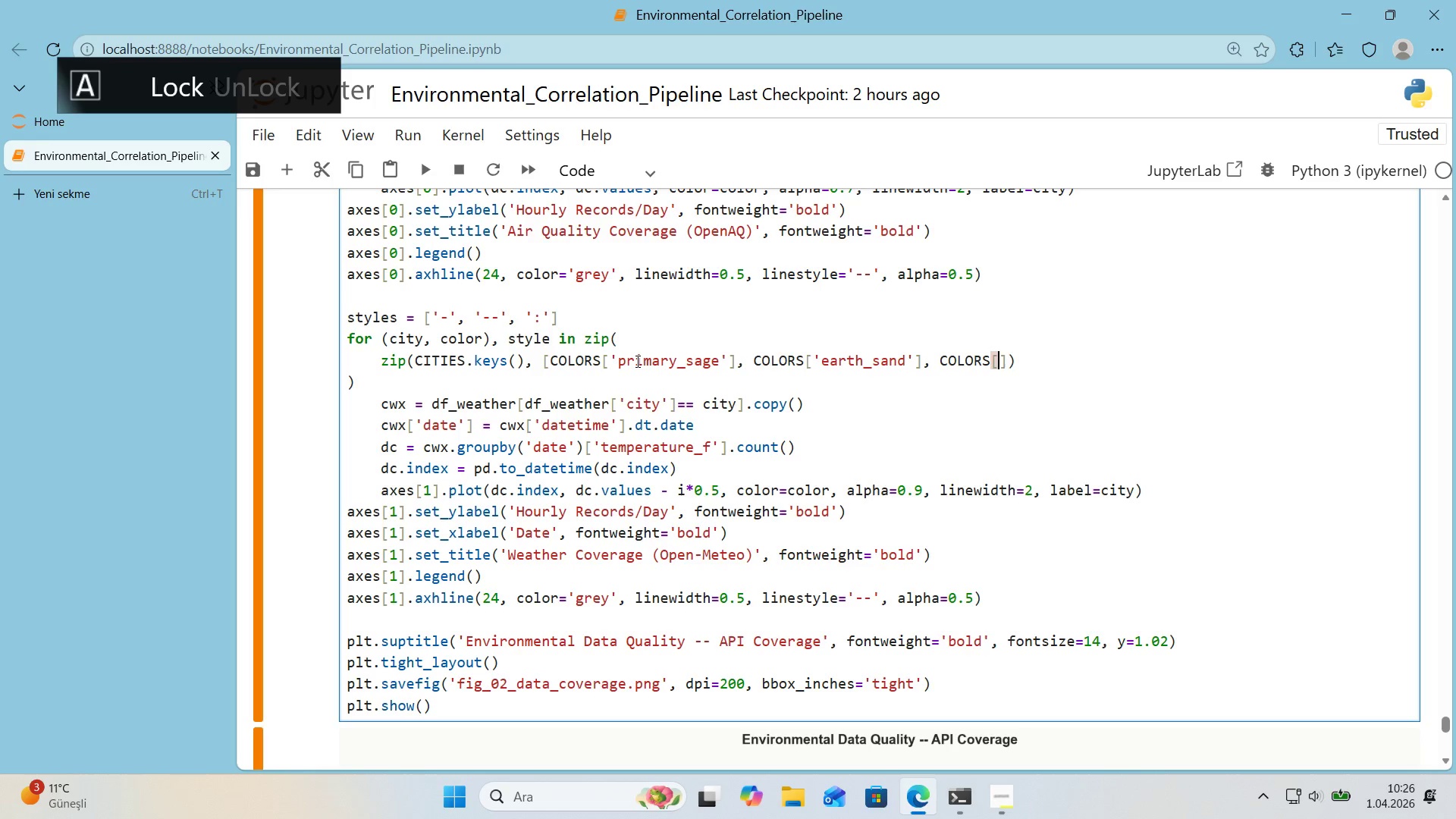 
key(Alt+Control+9)
 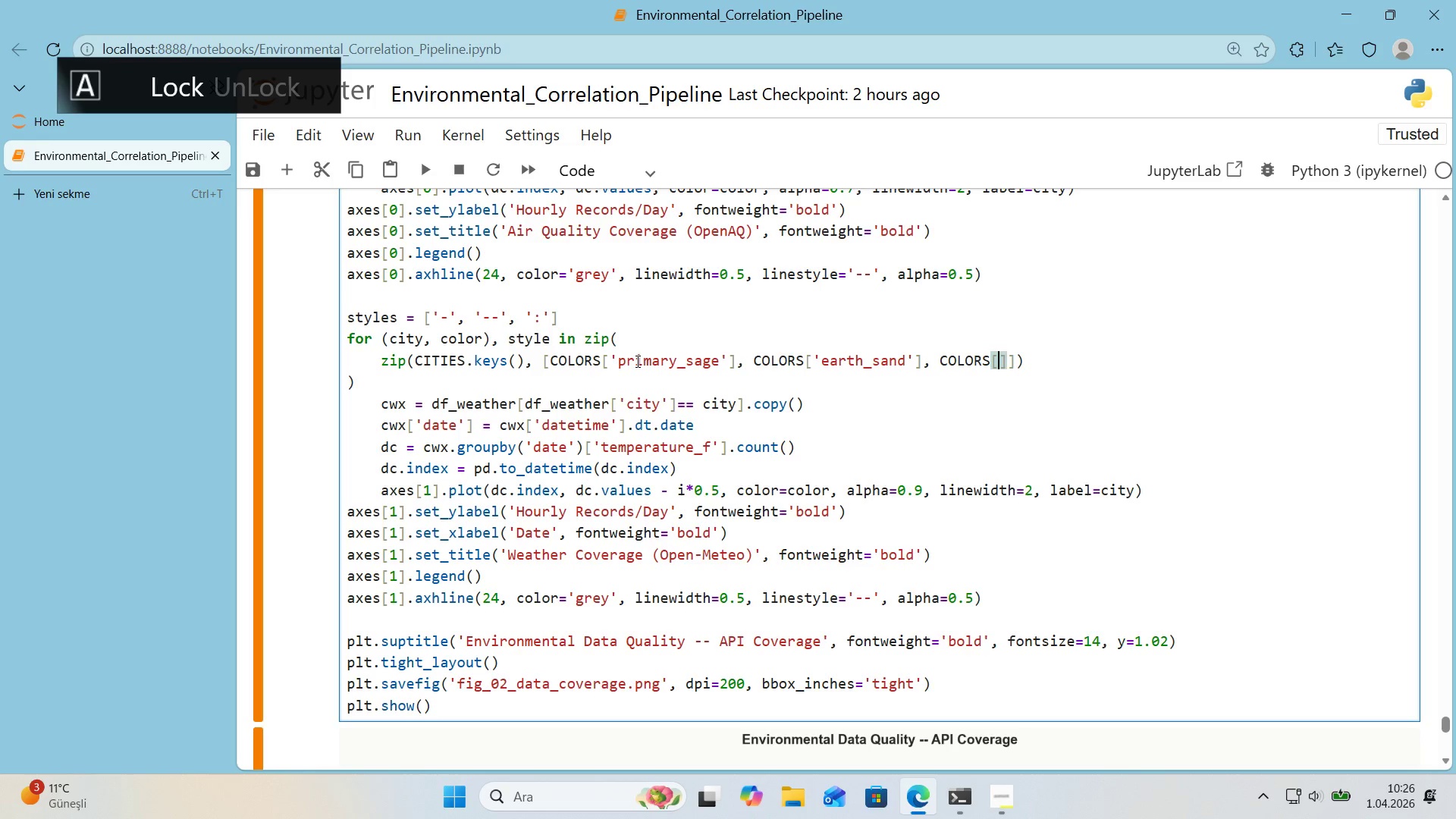 
key(ArrowLeft)
 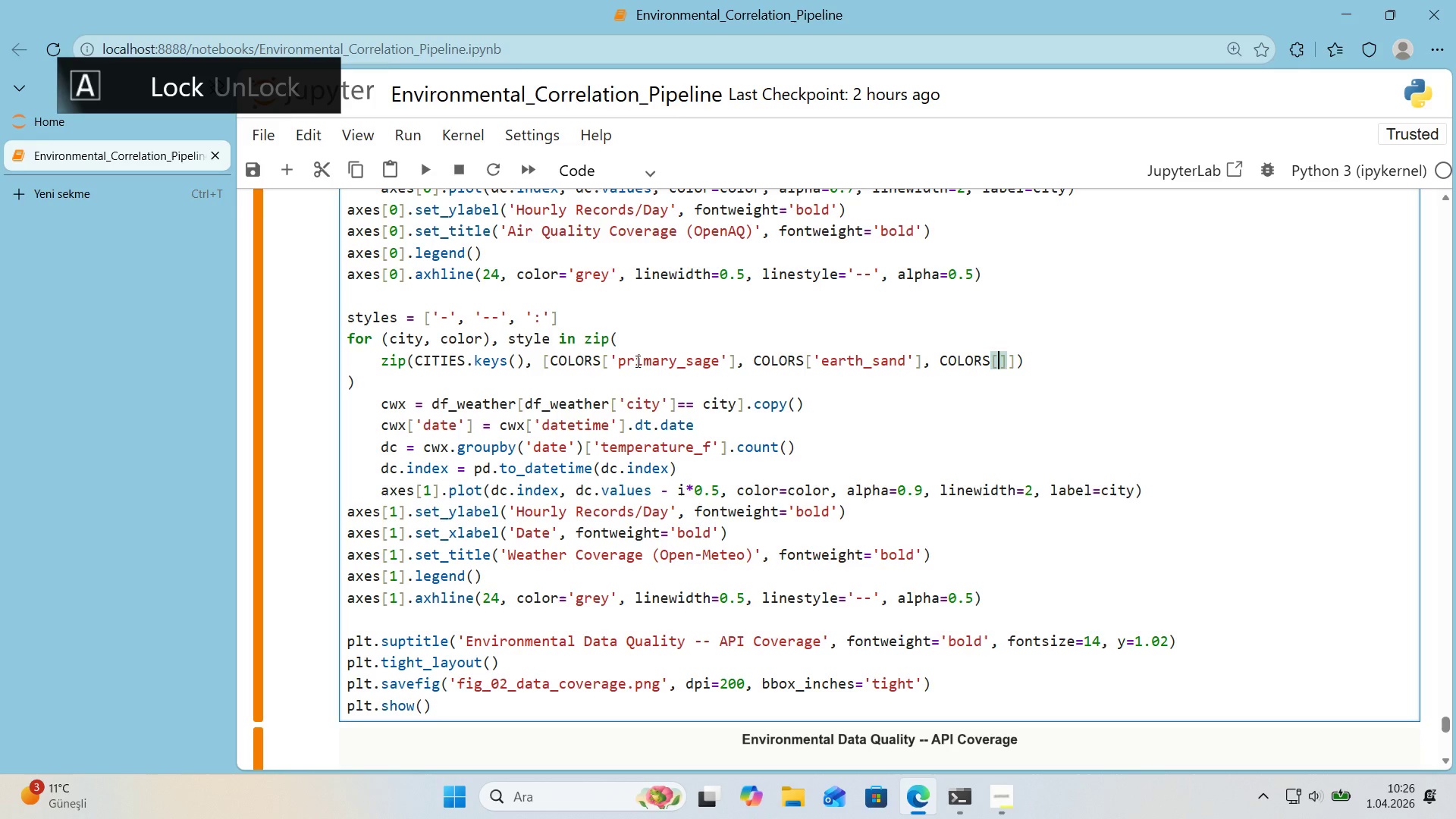 
type(@@)
 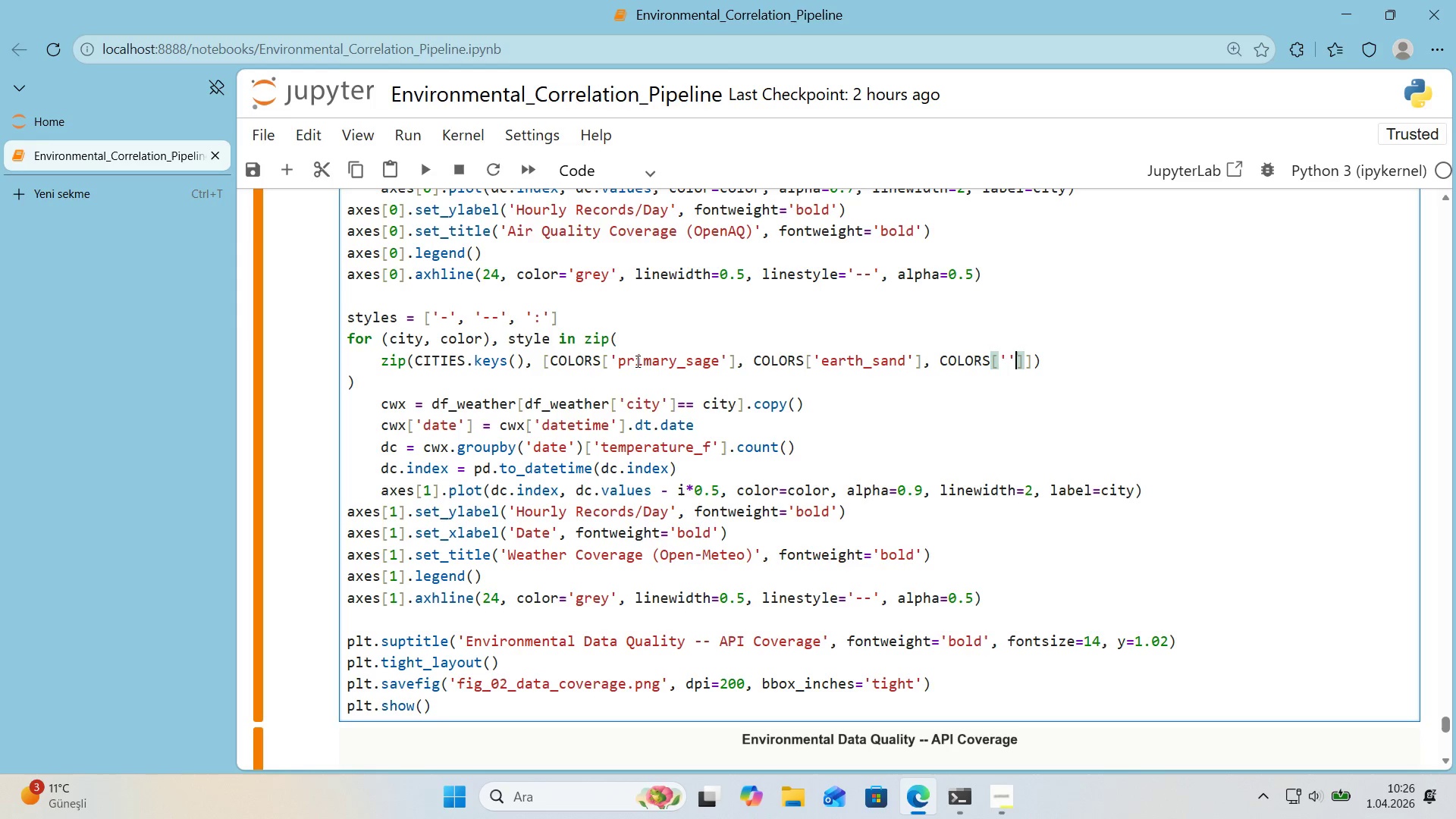 
key(ArrowLeft)
 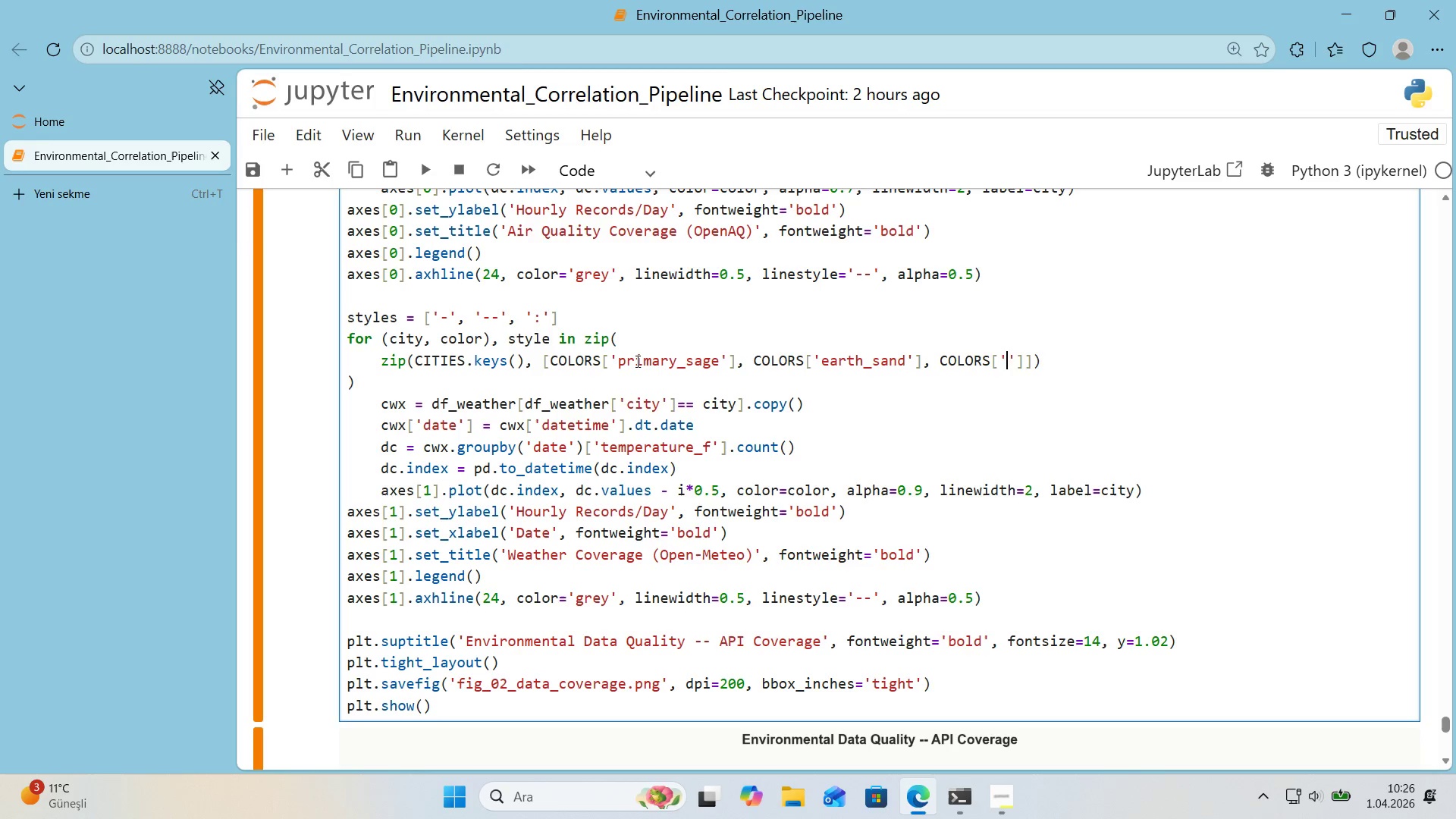 
type(stel)
key(Backspace)
type(el_blue)
 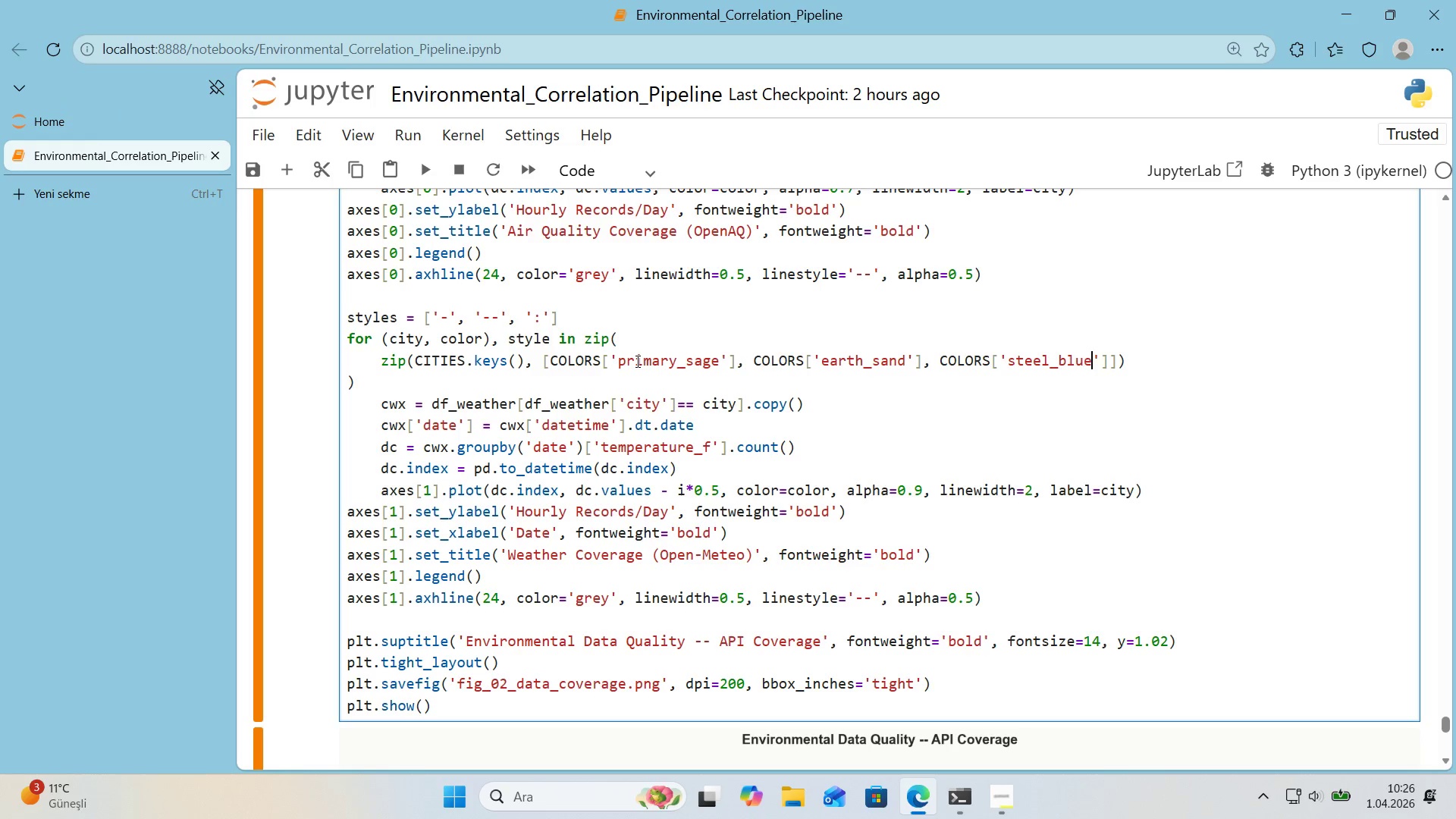 
key(ArrowRight)
 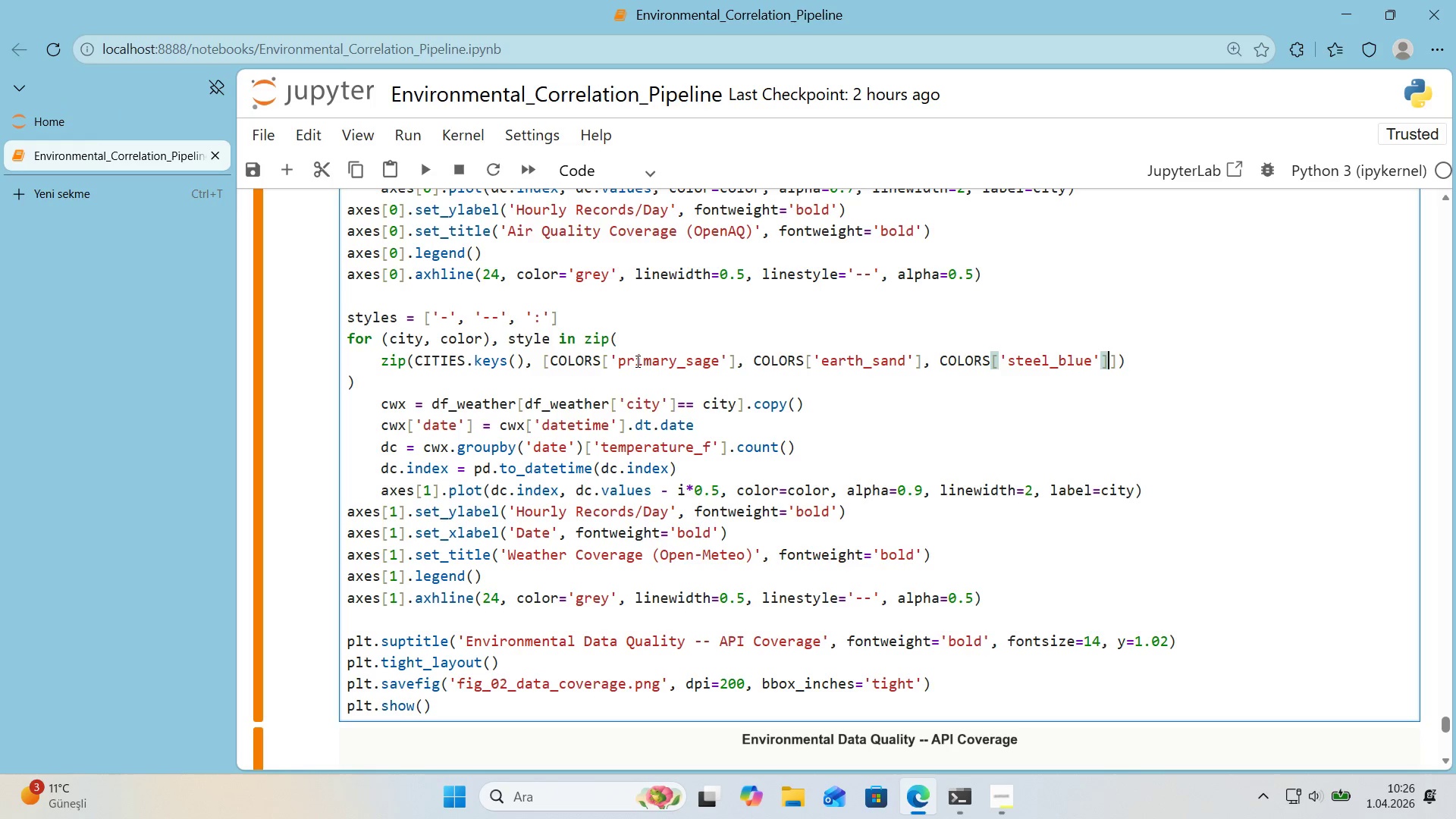 
key(ArrowRight)
 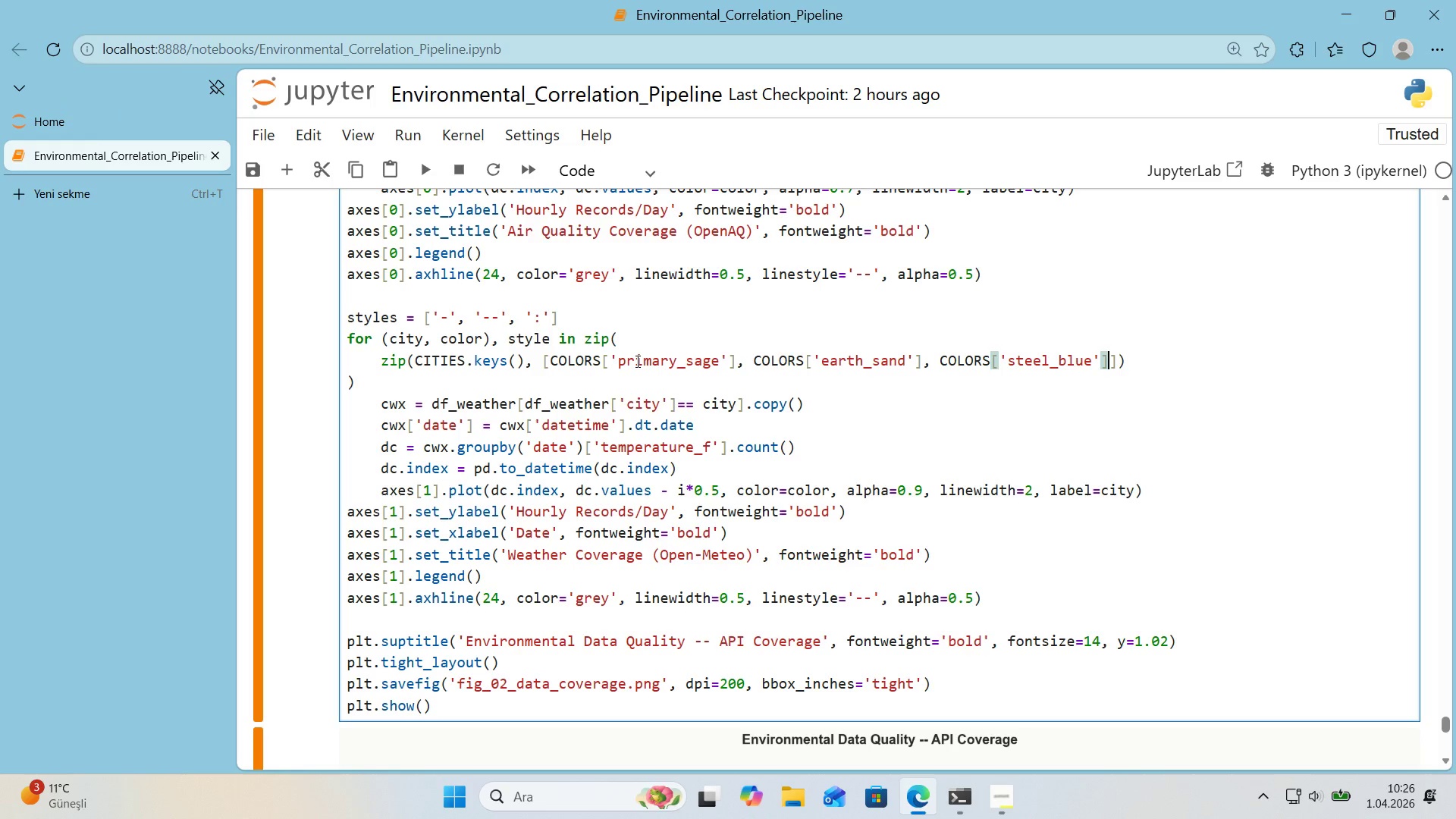 
key(ArrowRight)
 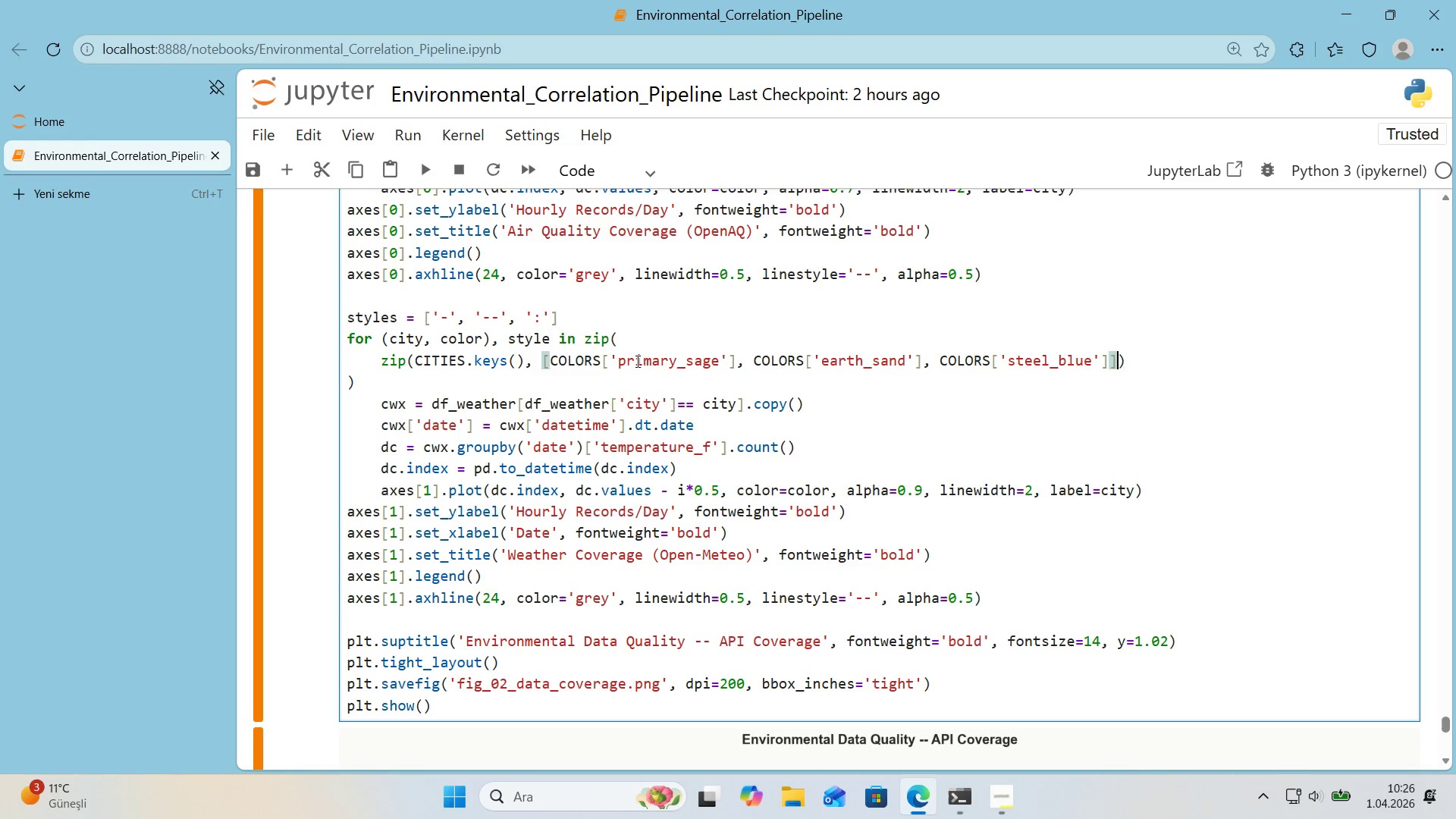 
key(ArrowRight)
 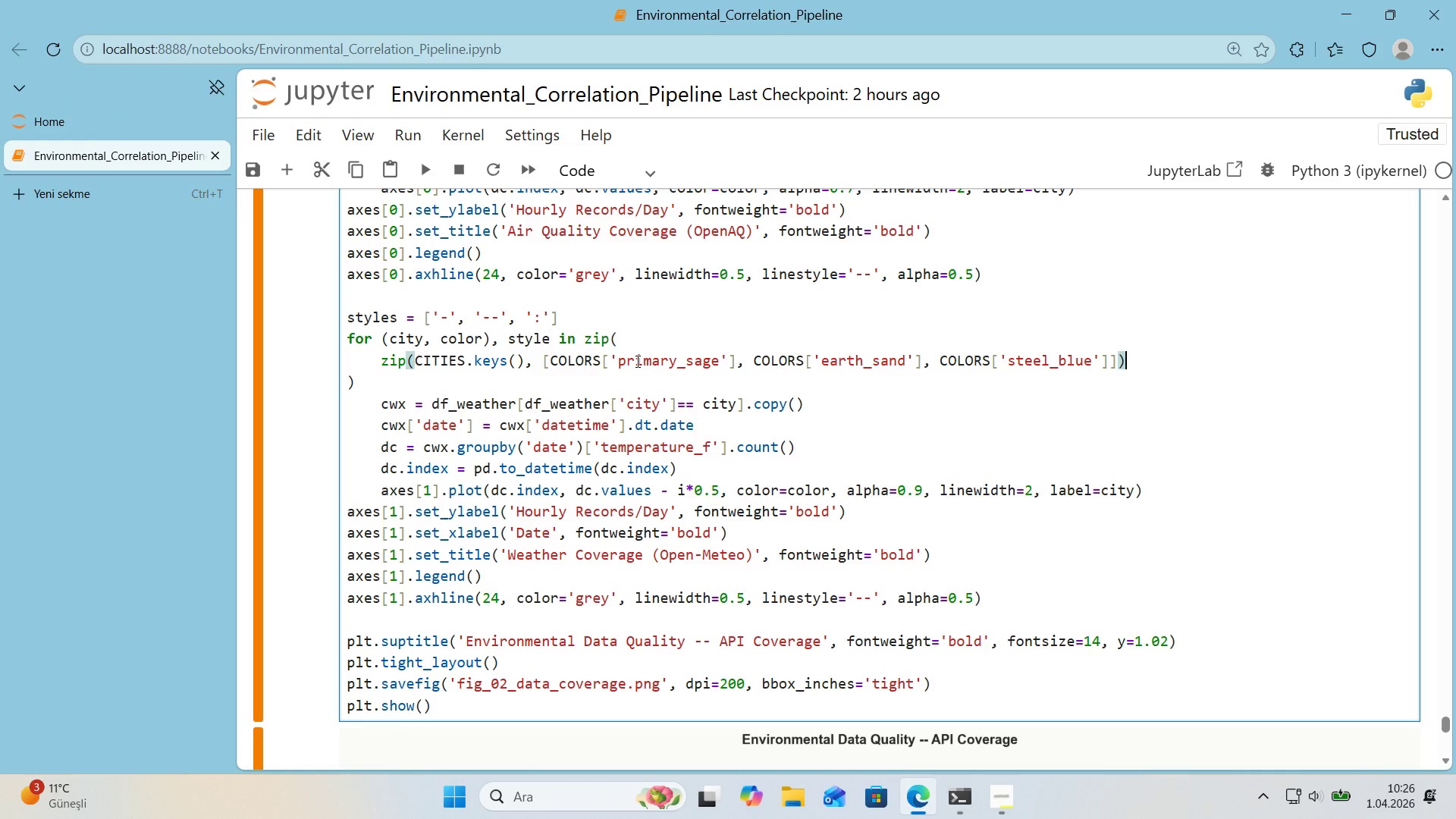 
key(Enter)
 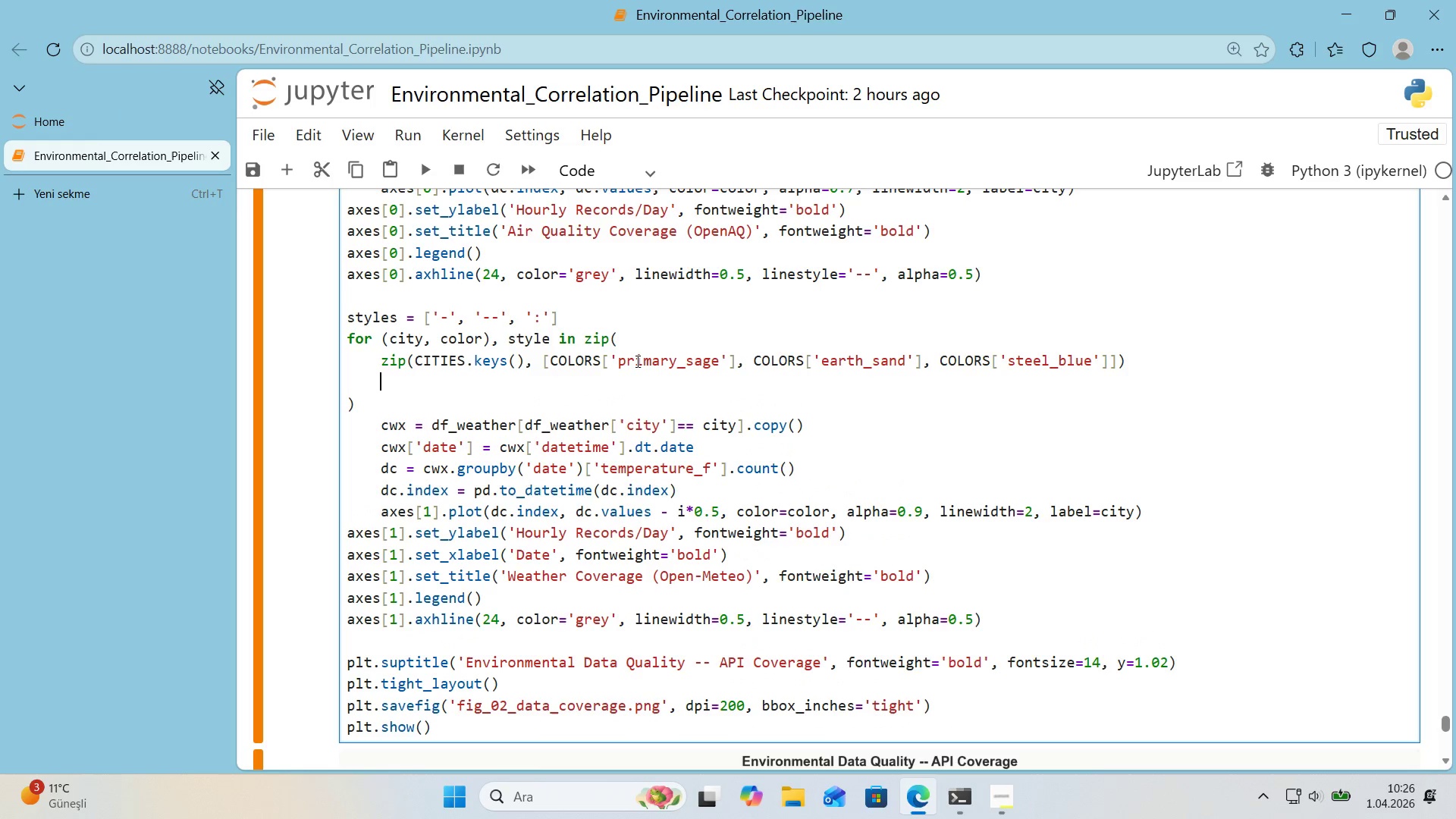 
key(Backspace)
 